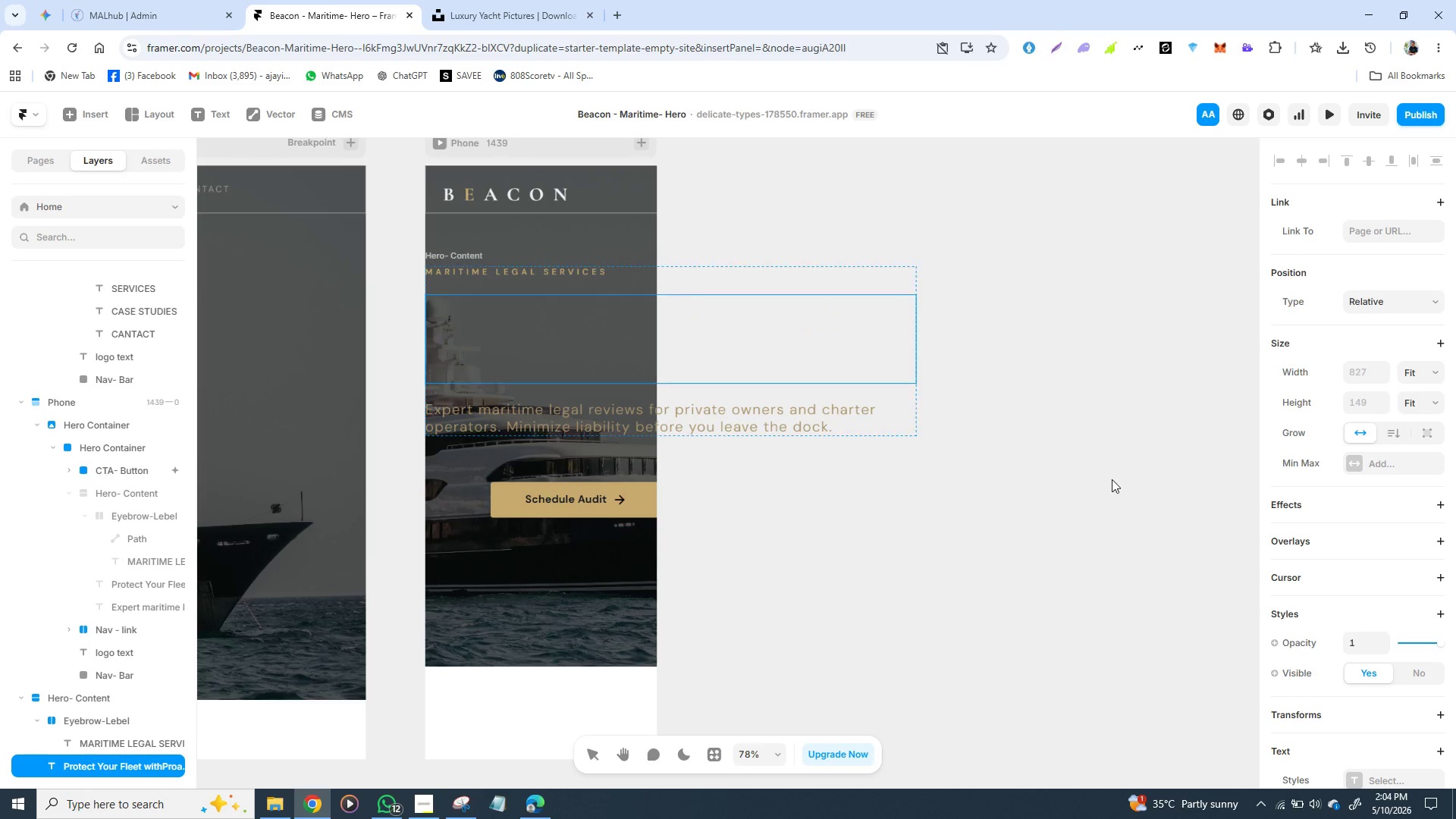 
left_click([1112, 480])
 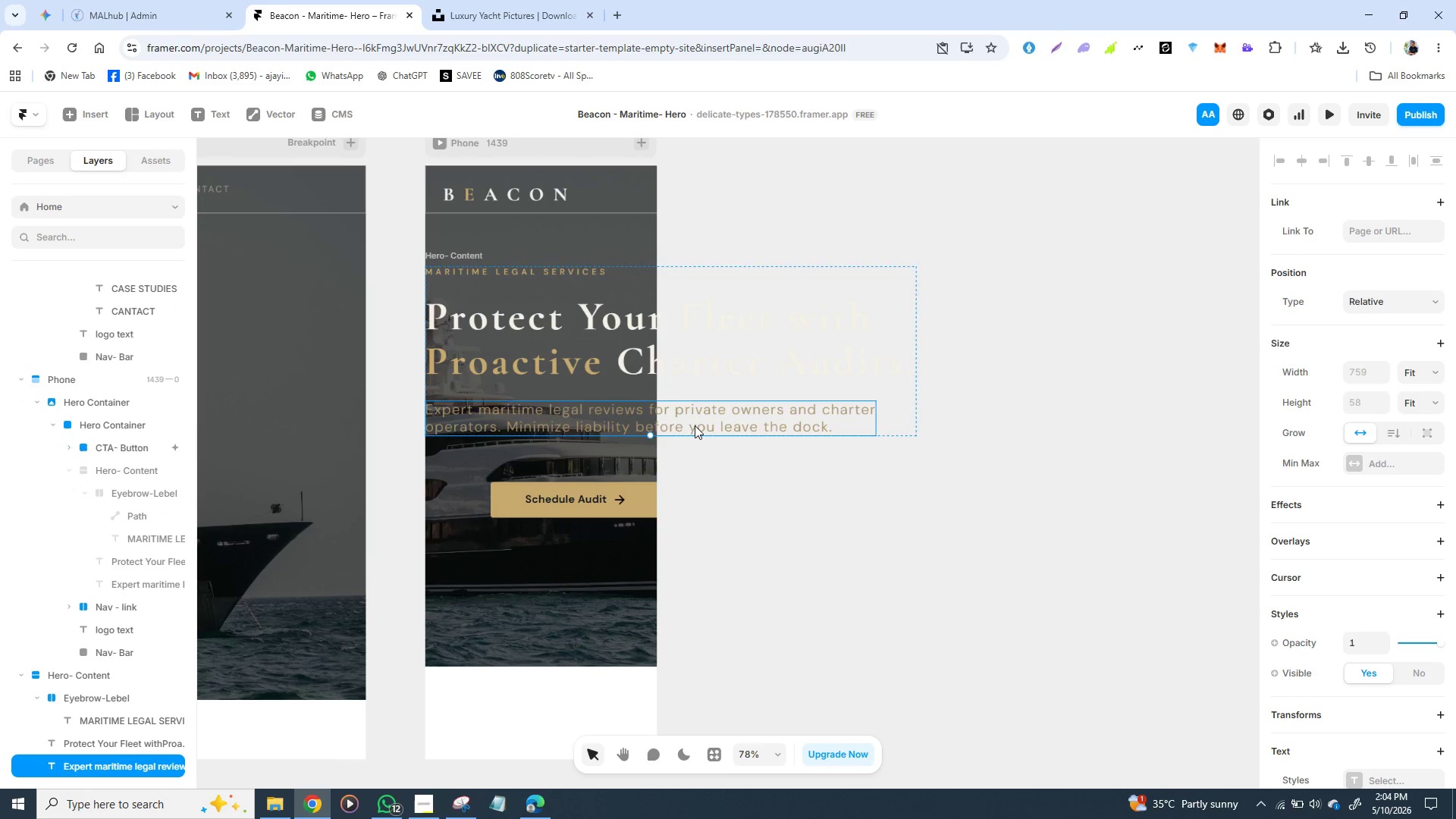 
double_click([695, 425])
 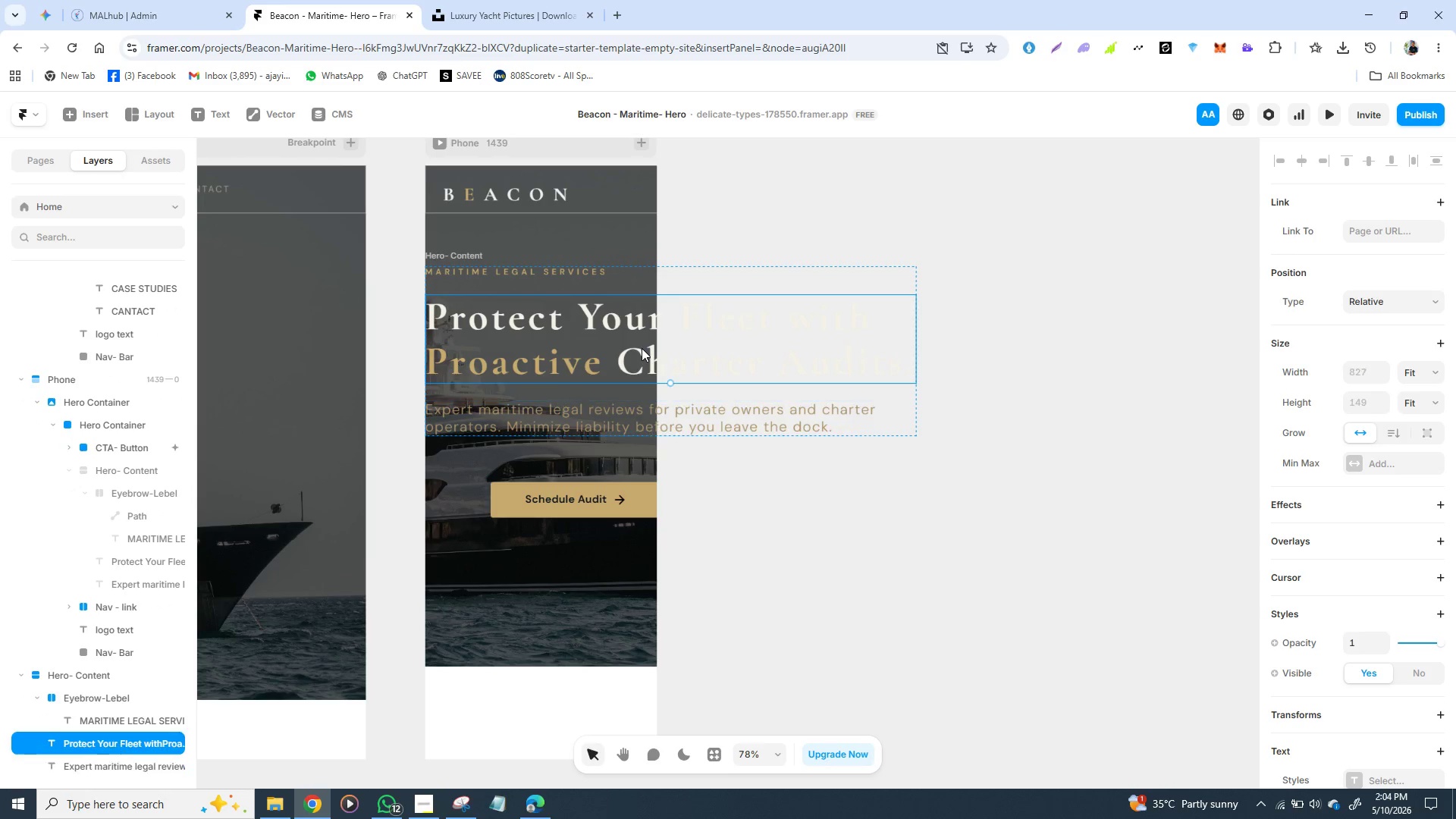 
left_click([642, 348])
 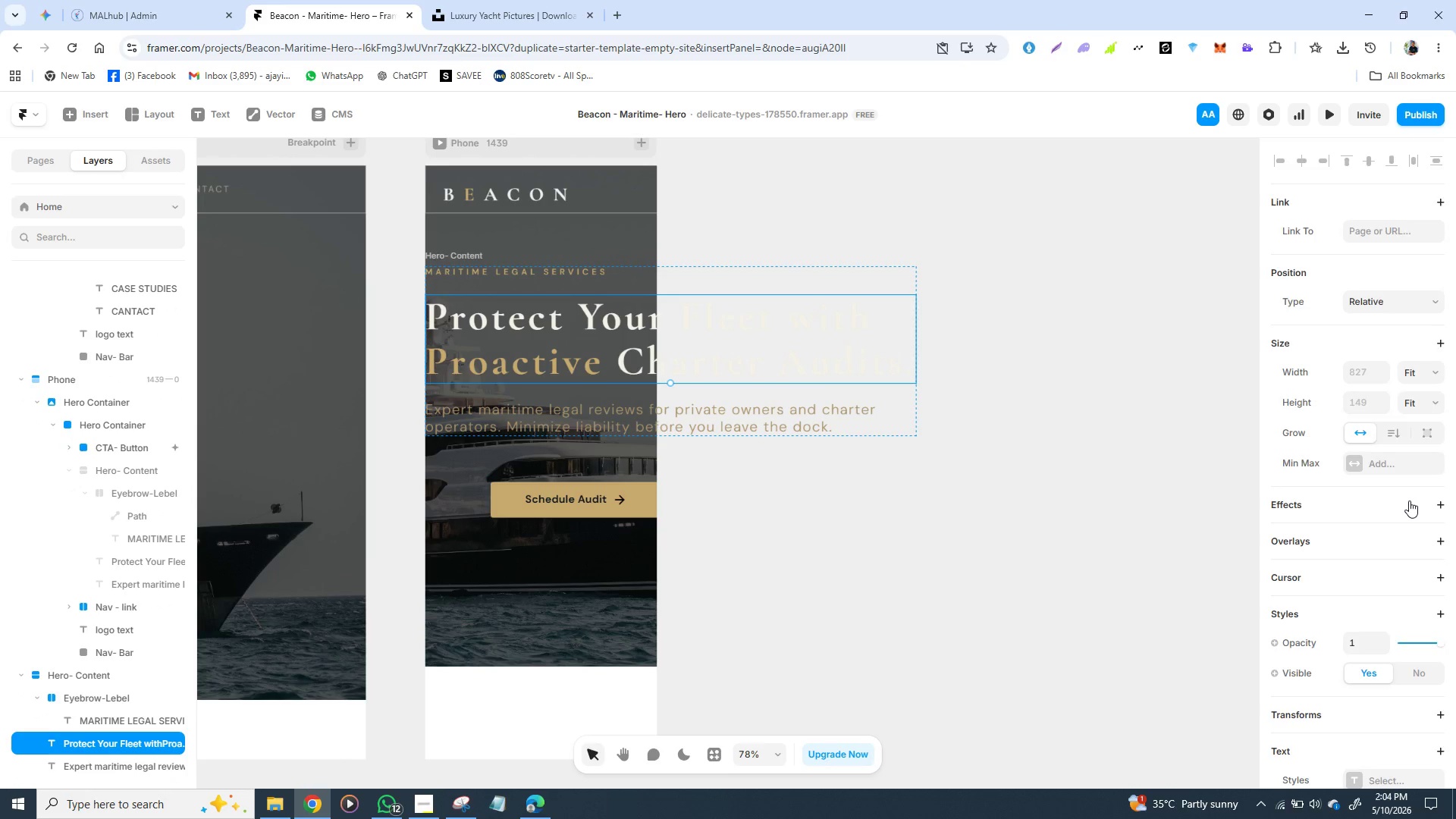 
scroll: coordinate [1409, 500], scroll_direction: down, amount: 2.0
 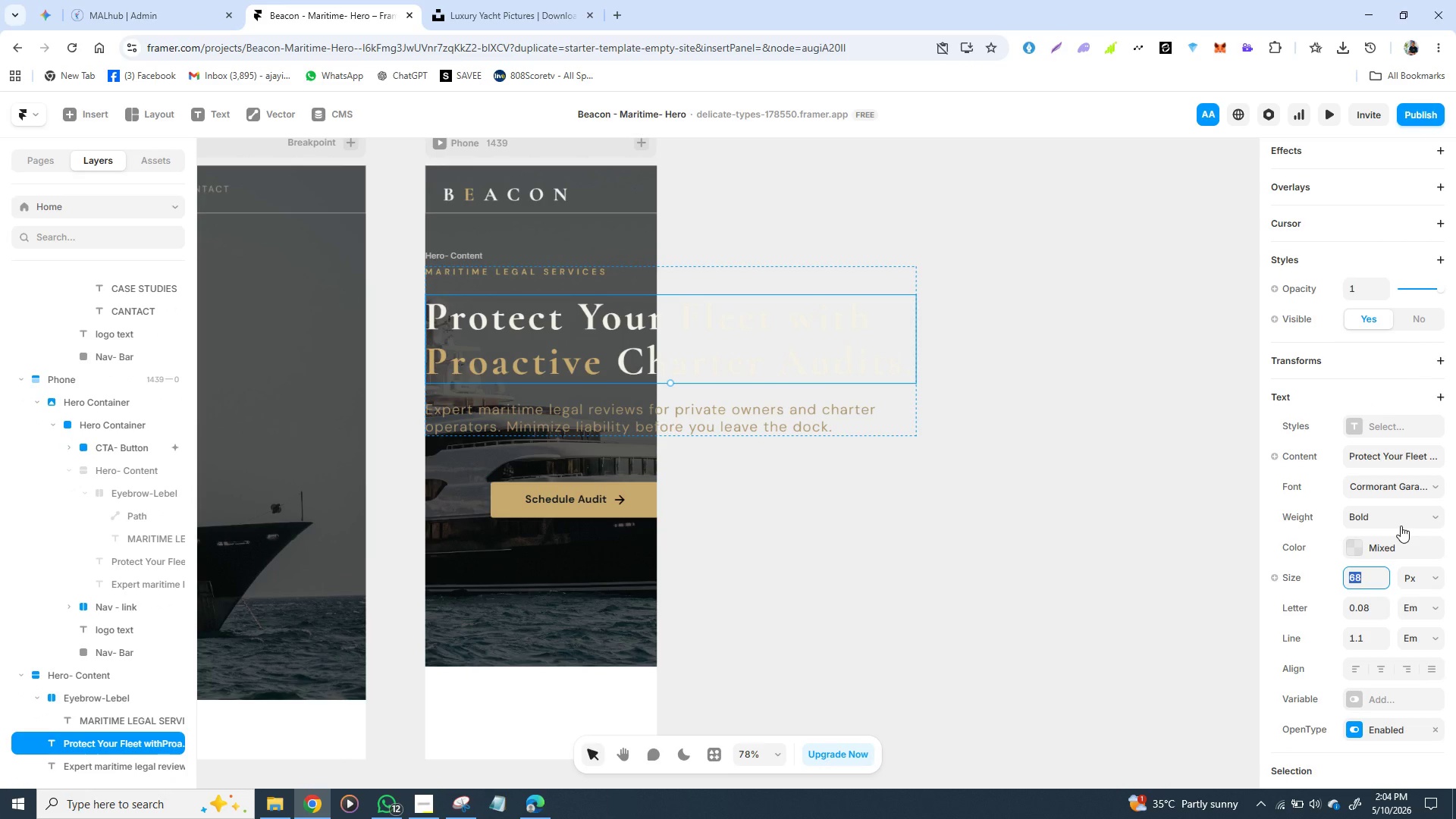 
type(46)
key(Backspace)
type(6)
 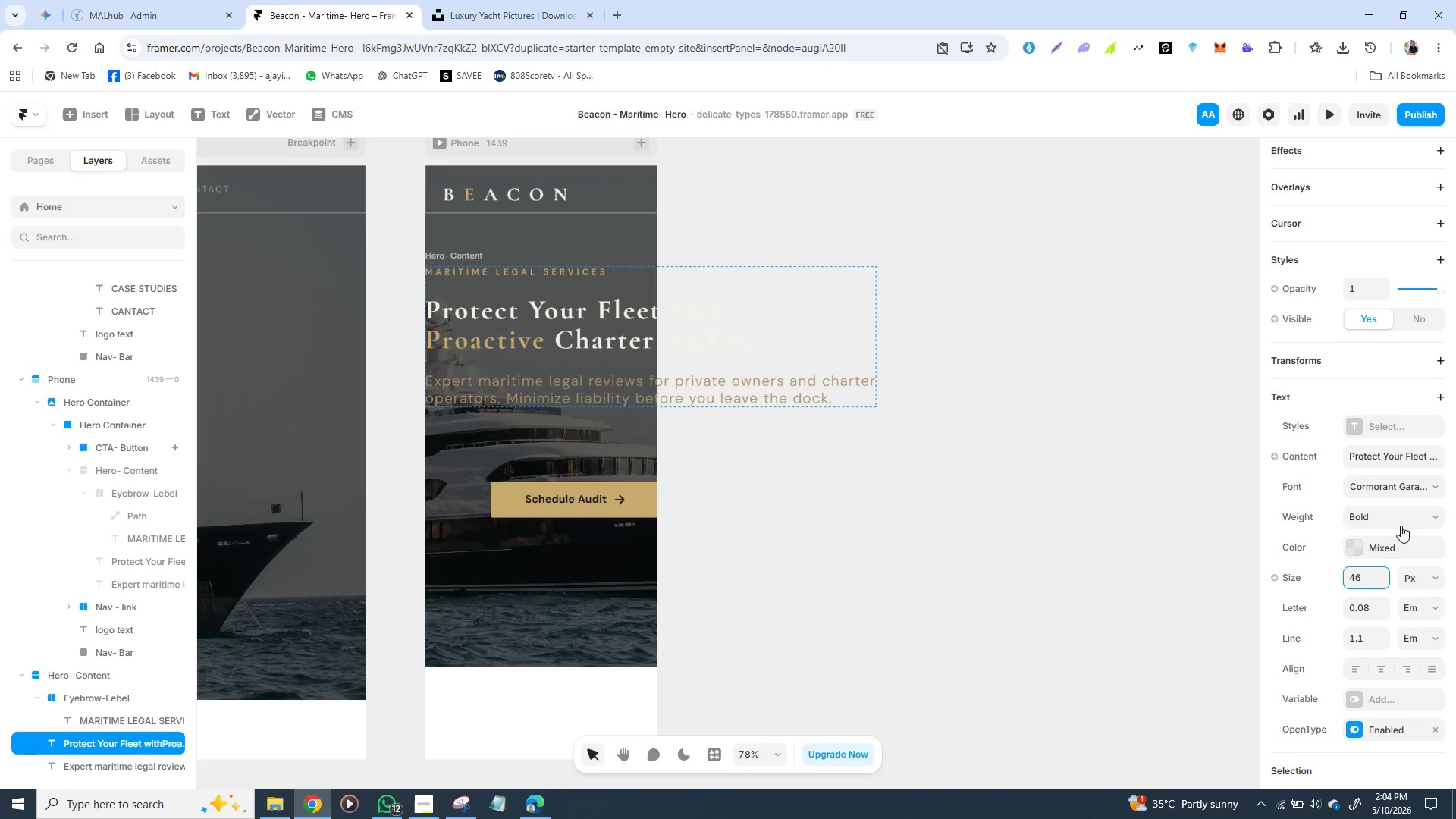 
key(Enter)
 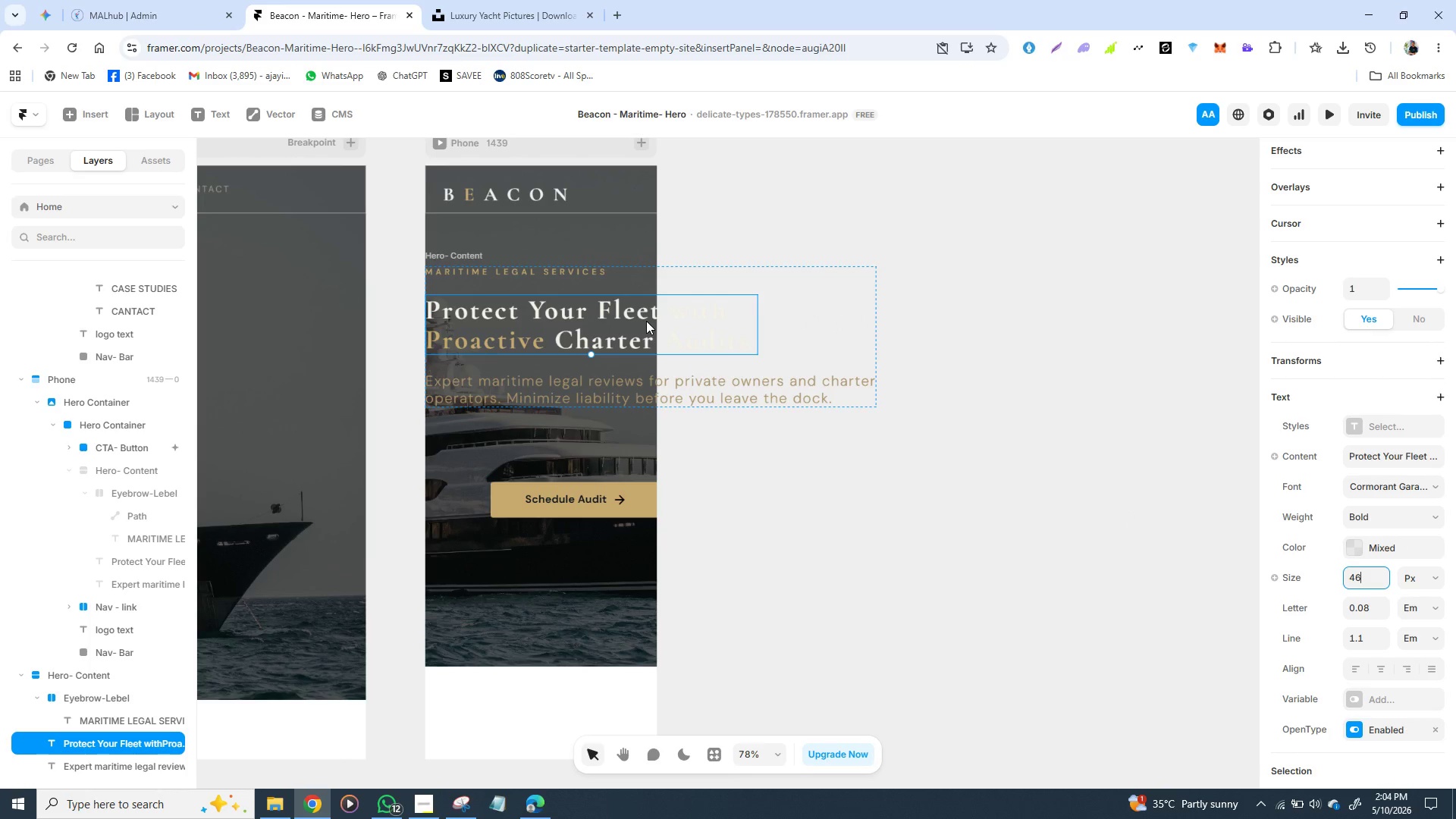 
wait(11.3)
 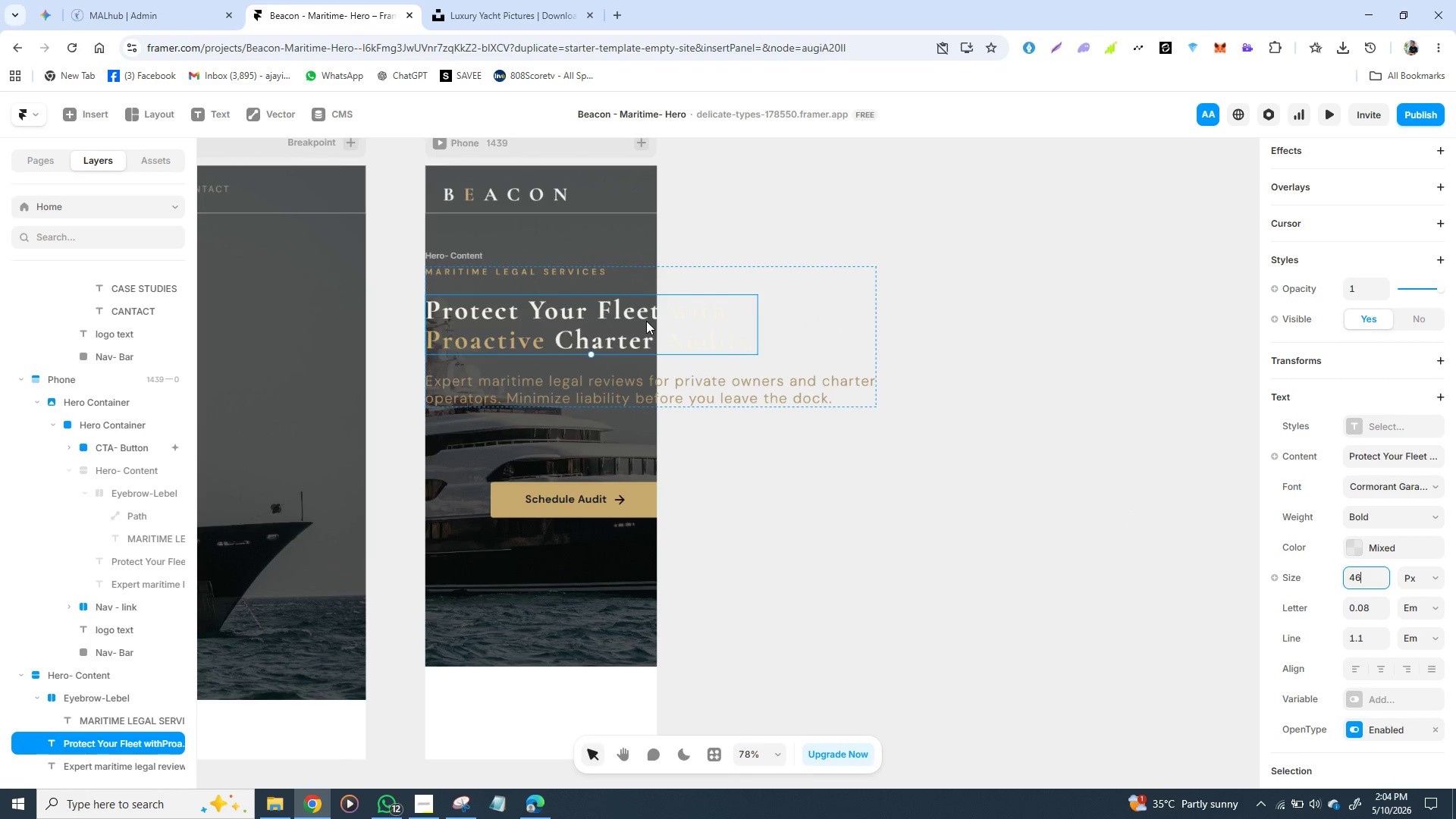 
scroll: coordinate [1354, 456], scroll_direction: down, amount: 1.0
 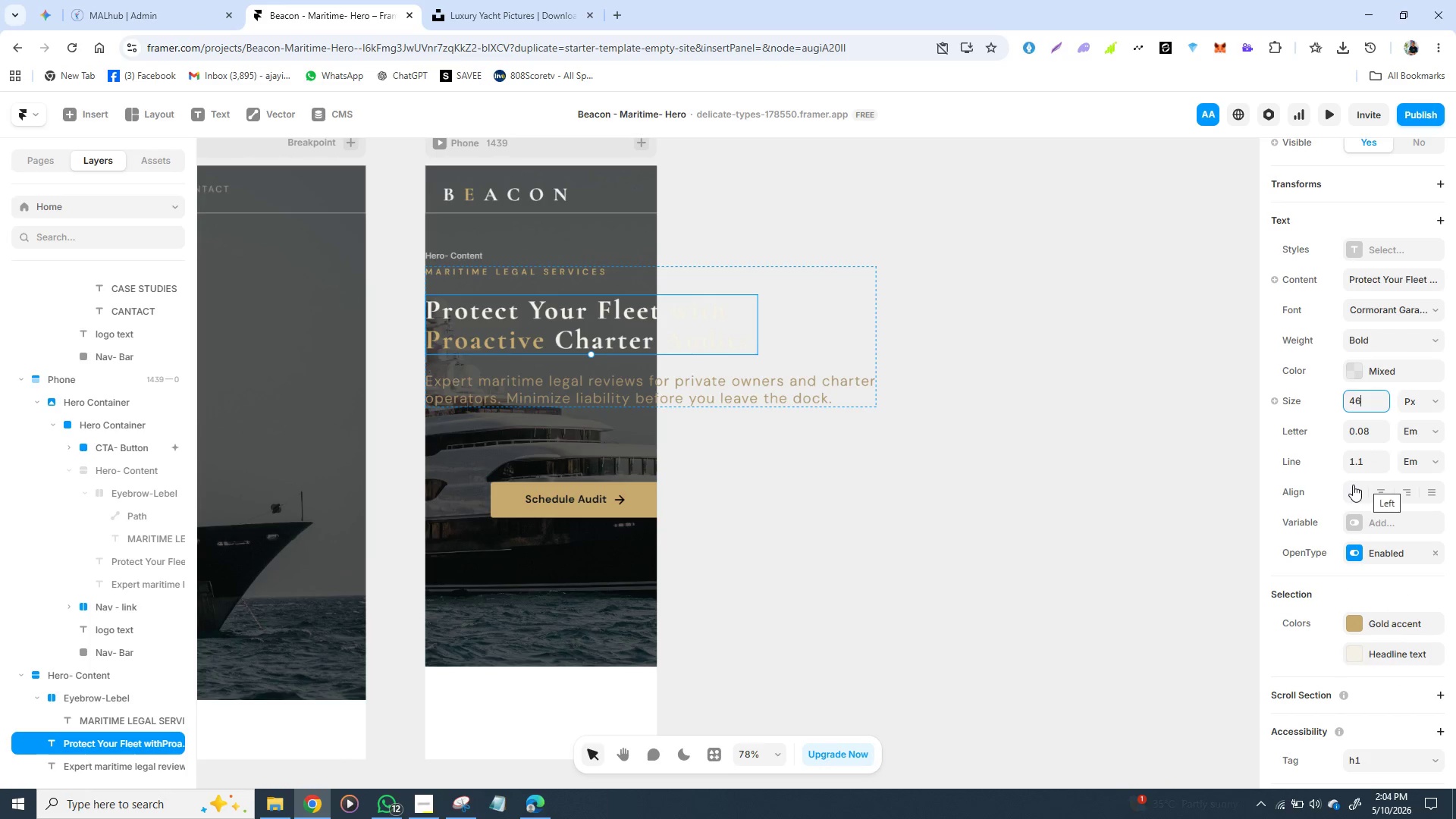 
wait(6.19)
 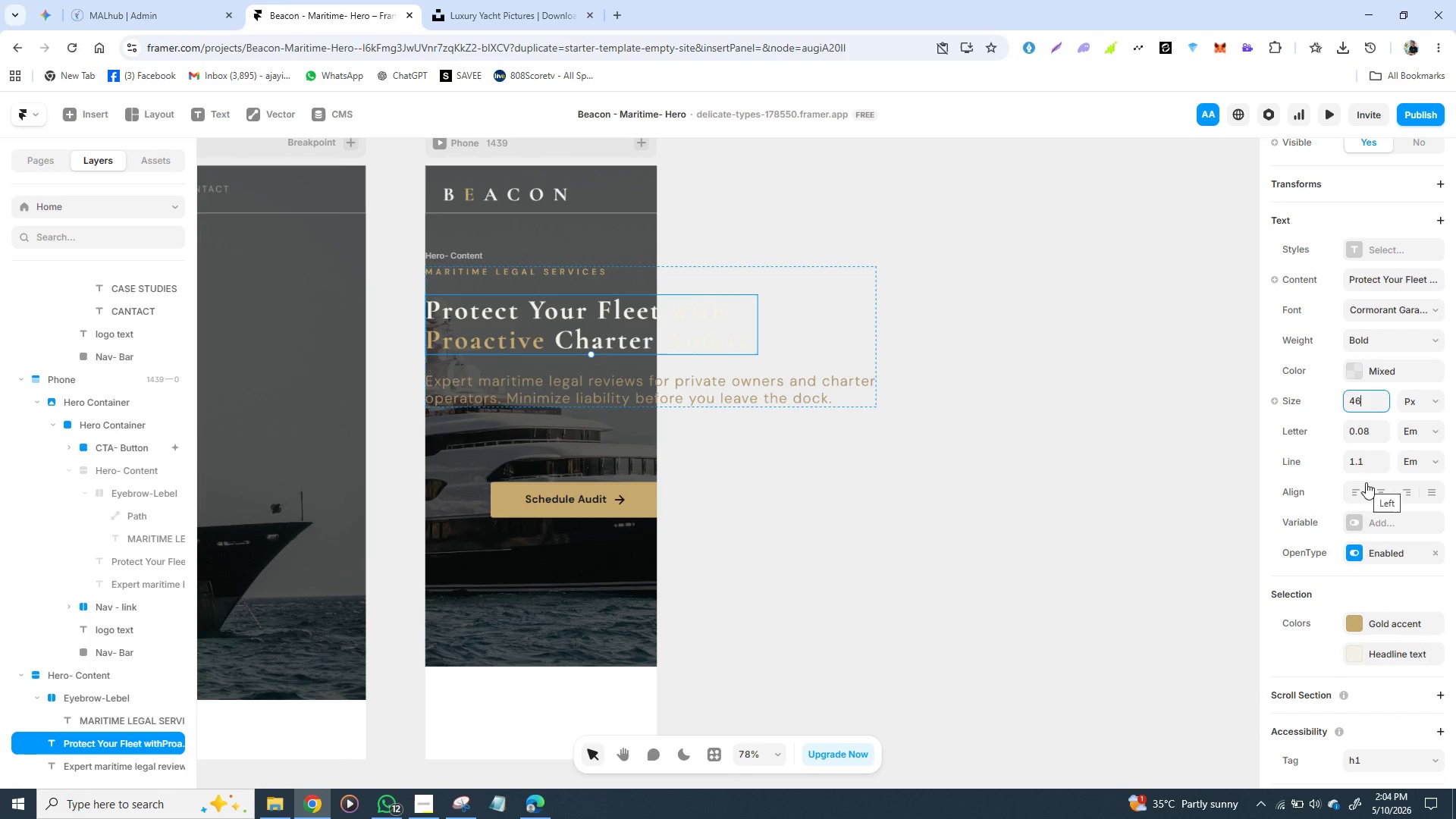 
scroll: coordinate [1367, 266], scroll_direction: up, amount: 3.0
 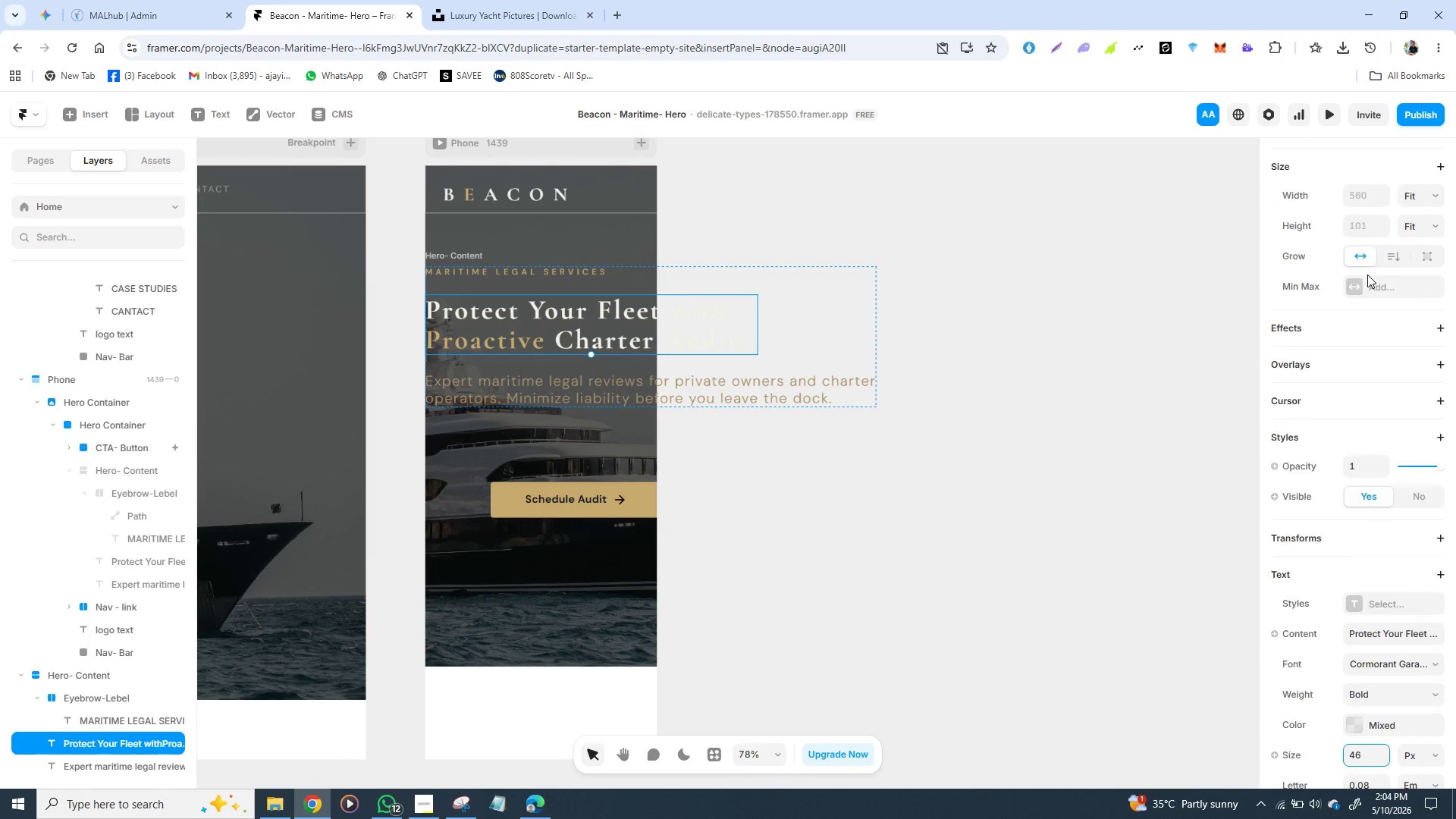 
scroll: coordinate [1367, 274], scroll_direction: none, amount: 0.0
 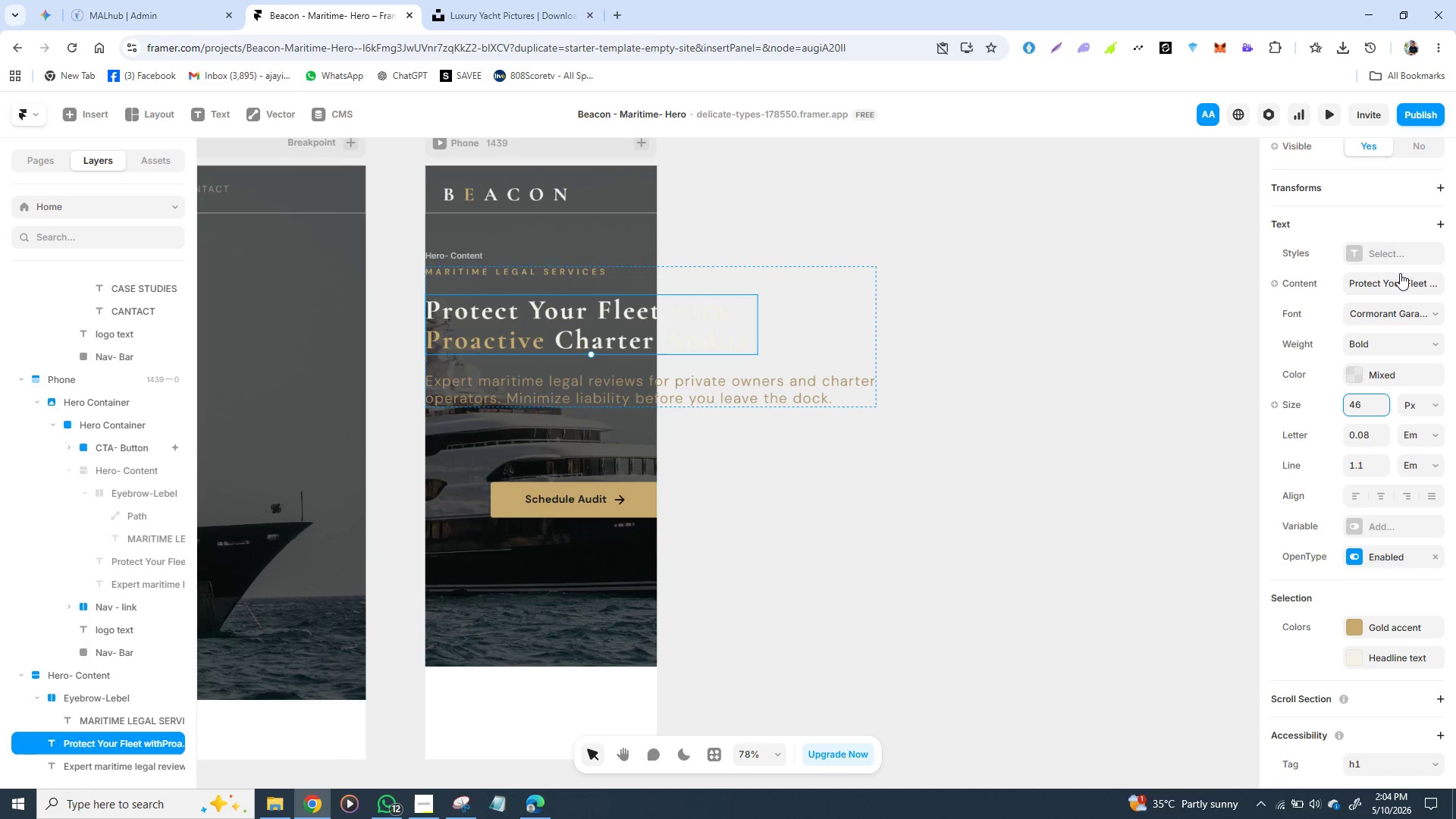 
scroll: coordinate [1399, 276], scroll_direction: down, amount: 3.0
 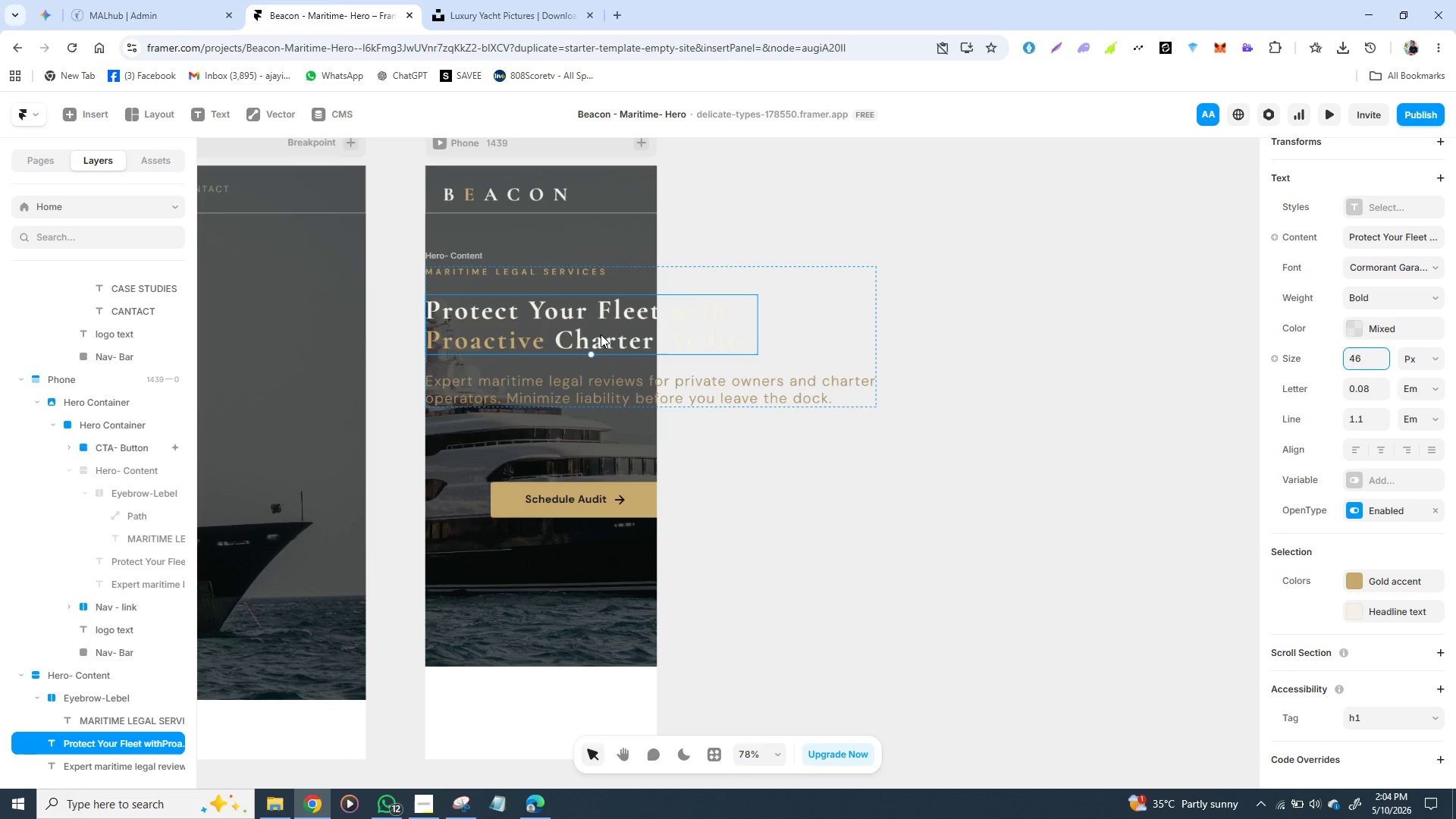 
double_click([599, 329])
 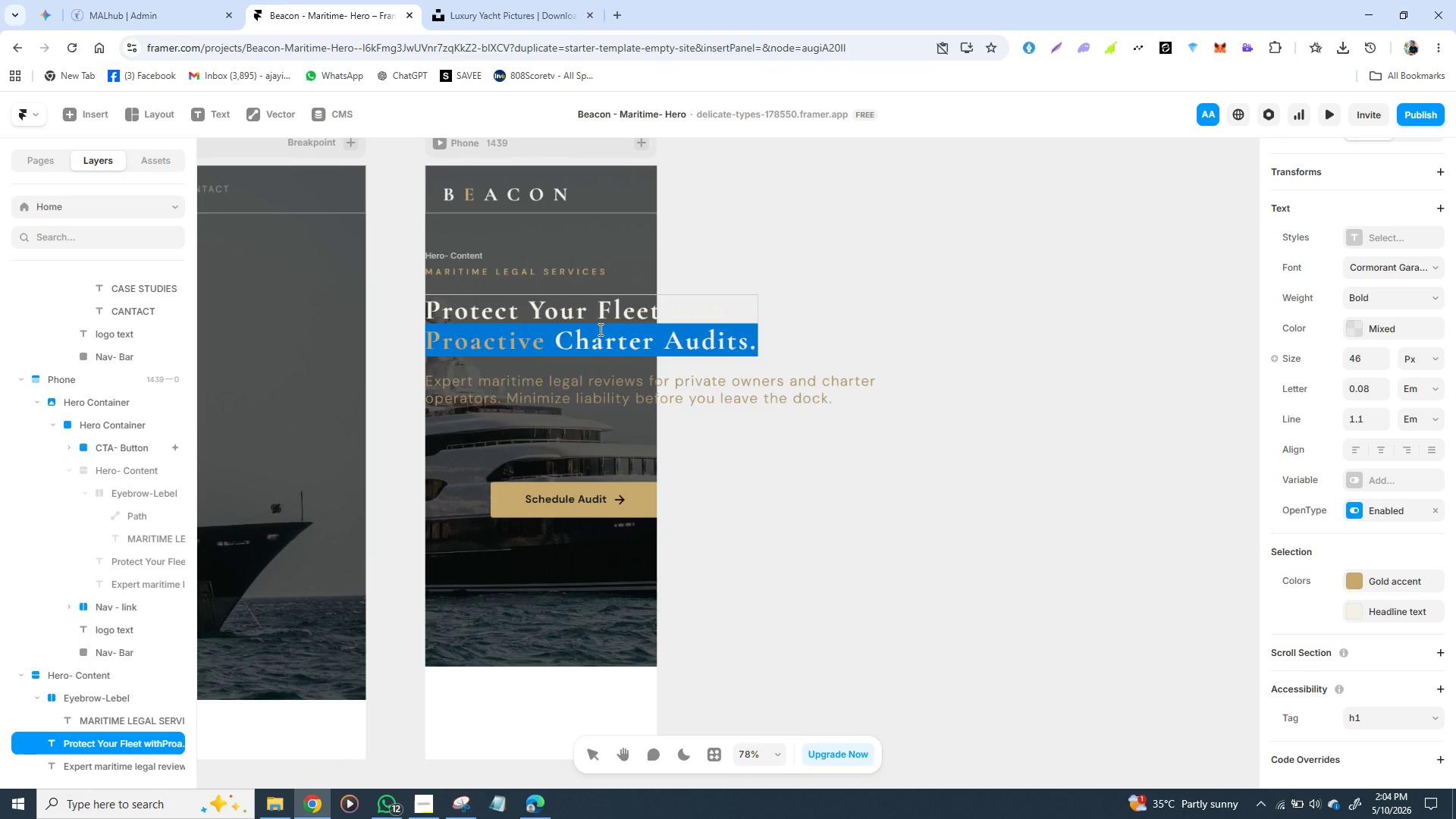 
triple_click([599, 329])
 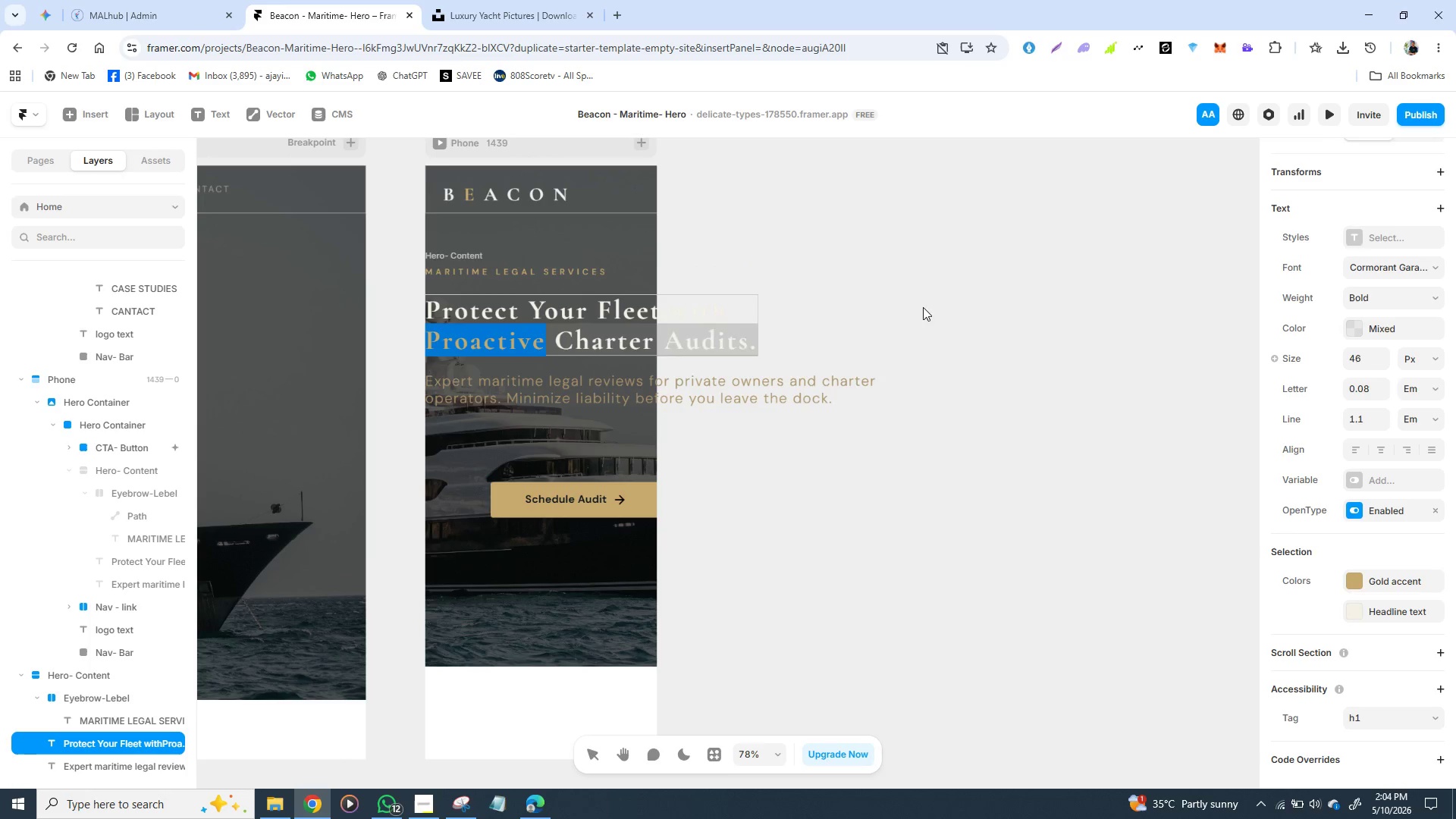 
left_click([923, 307])
 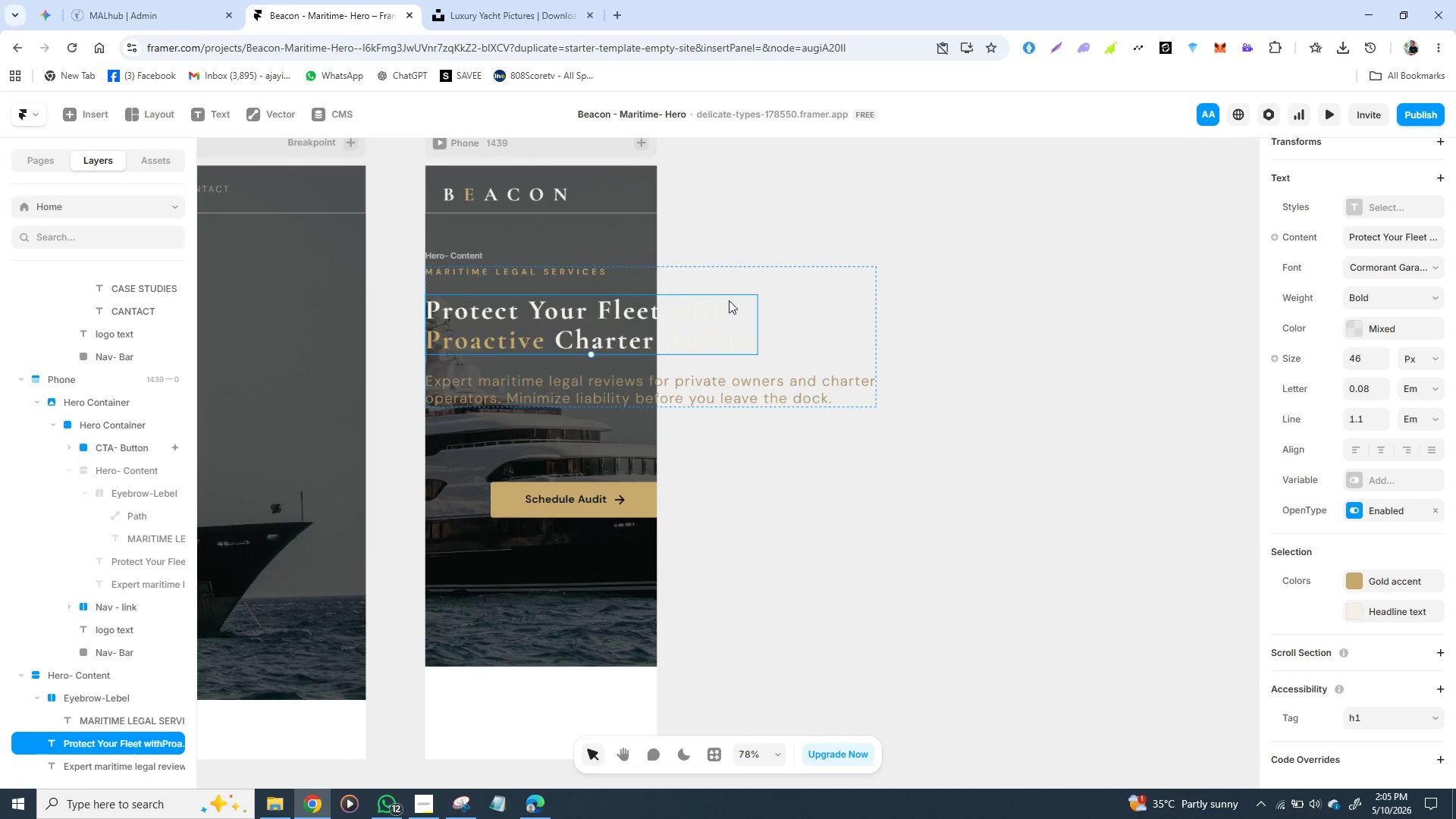 
left_click([729, 300])
 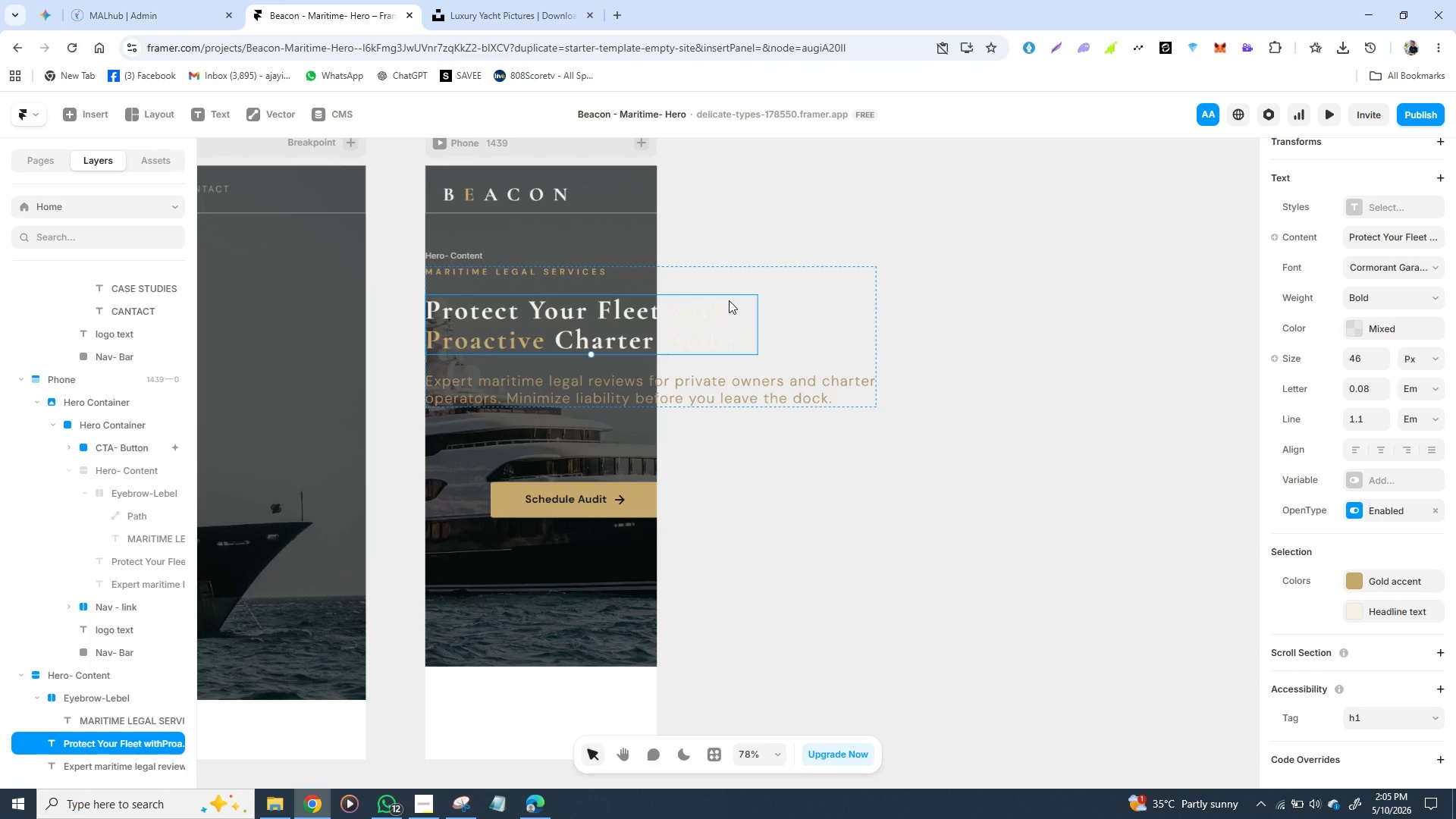 
left_click([693, 301])
 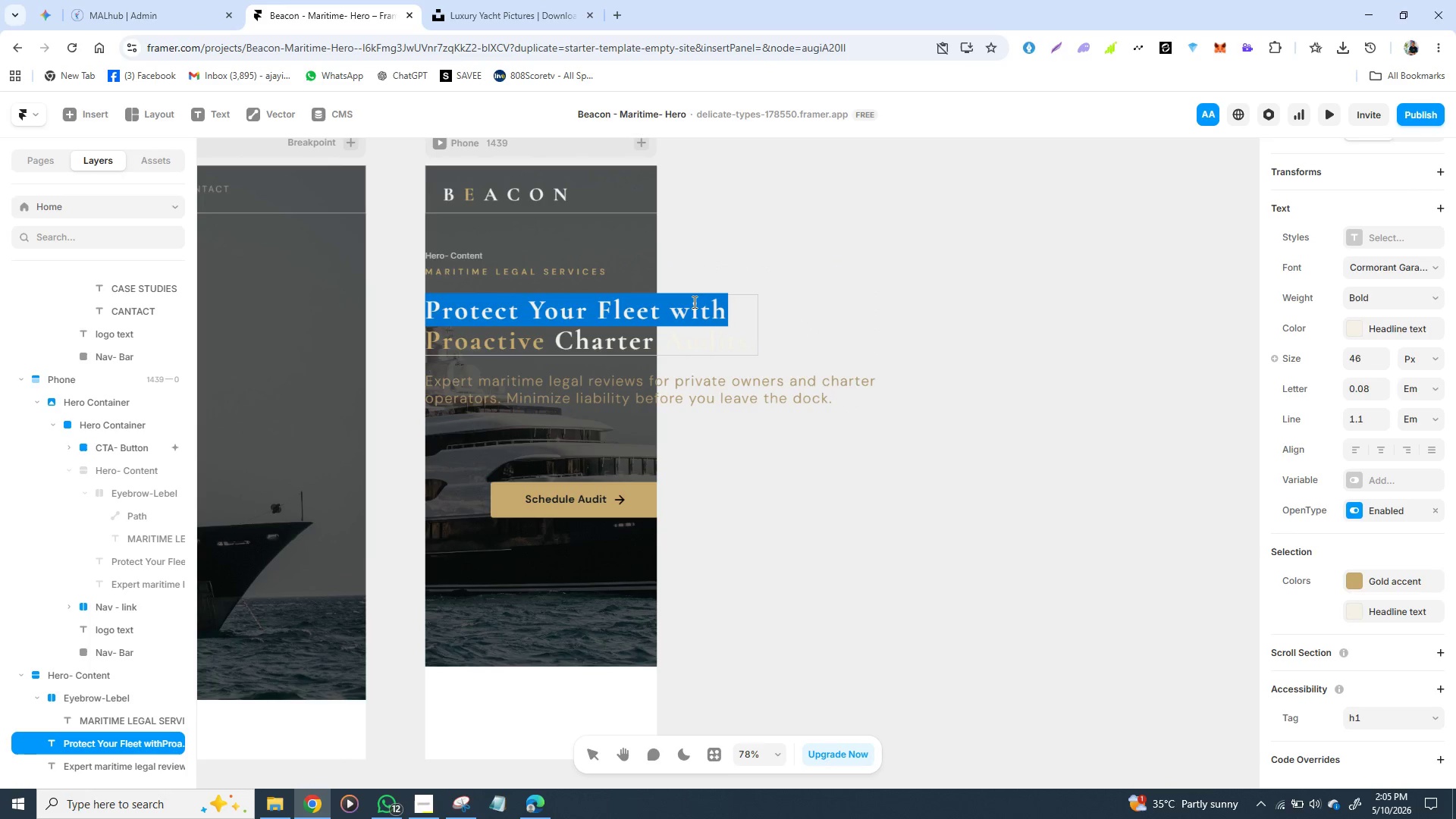 
triple_click([693, 302])
 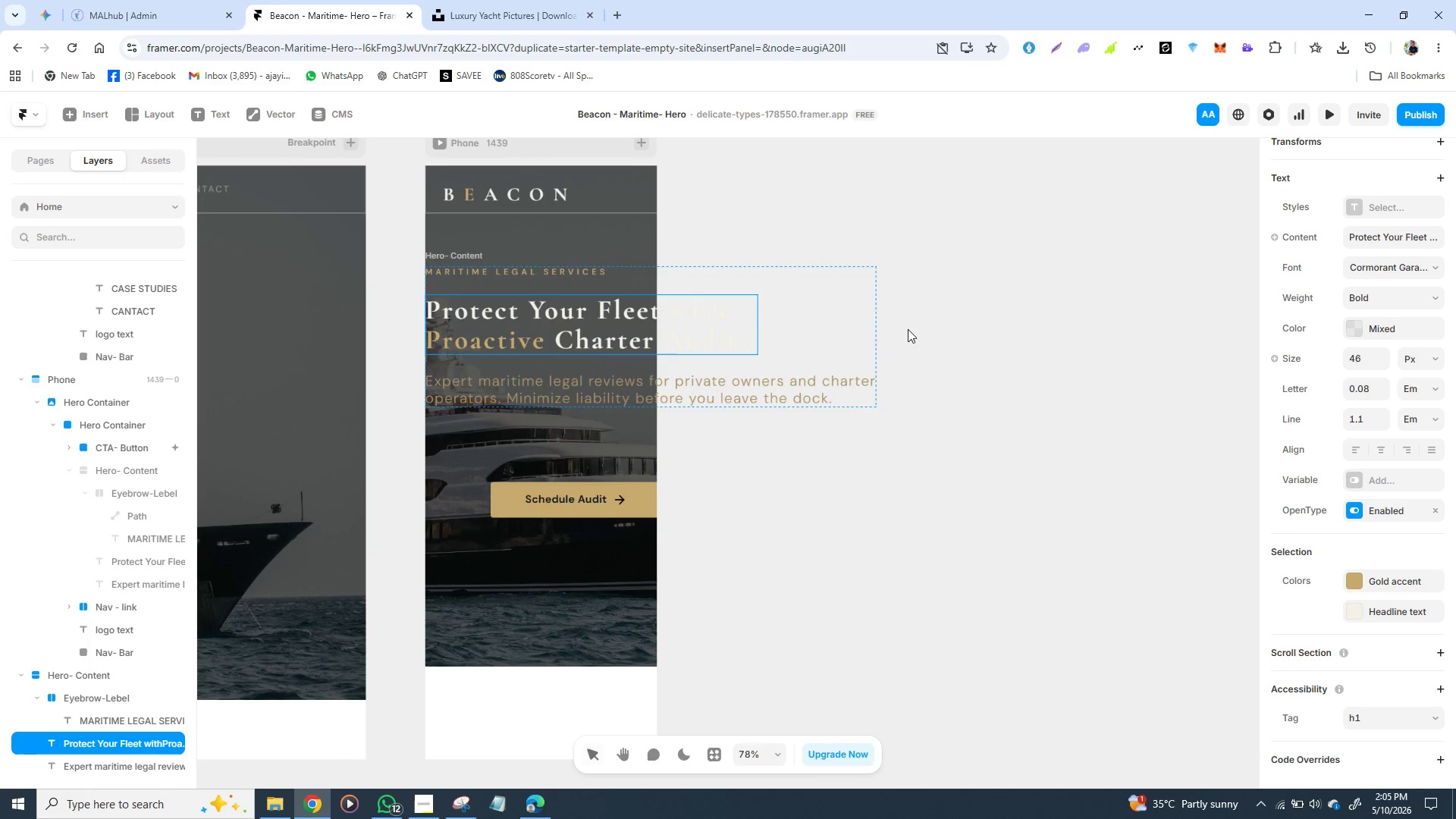 
left_click([908, 329])
 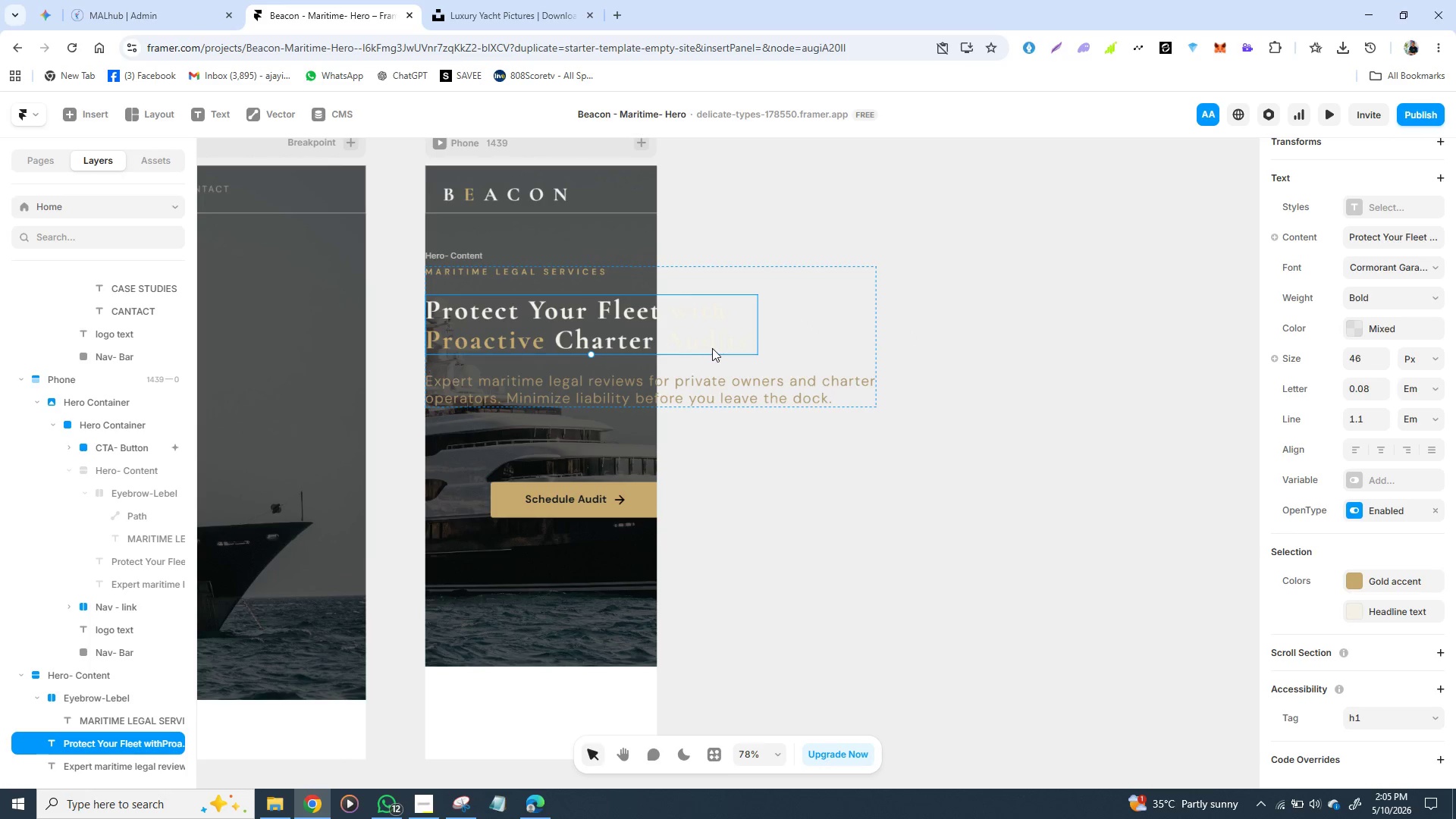 
left_click([704, 348])
 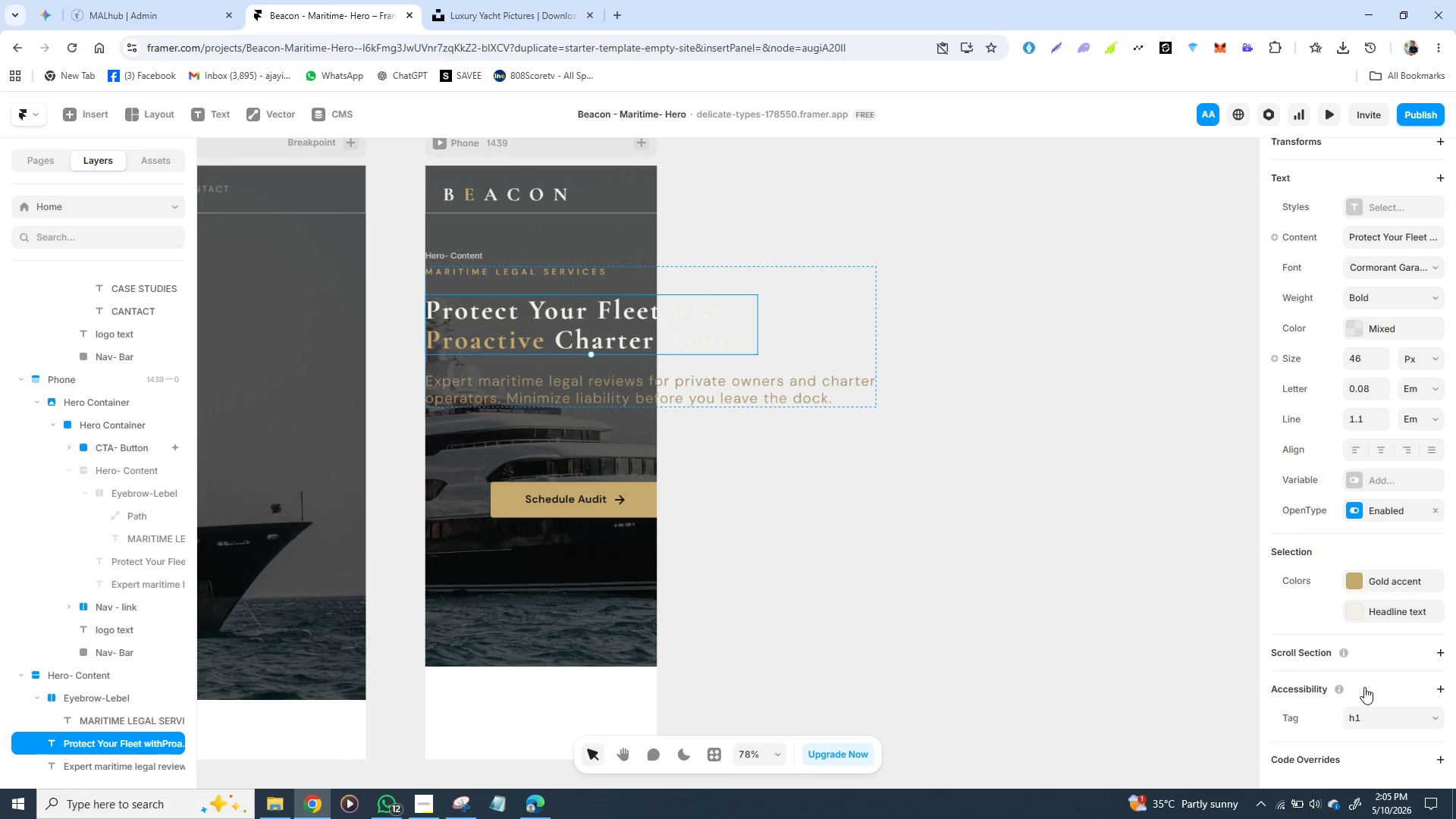 
scroll: coordinate [1357, 659], scroll_direction: down, amount: 3.0
 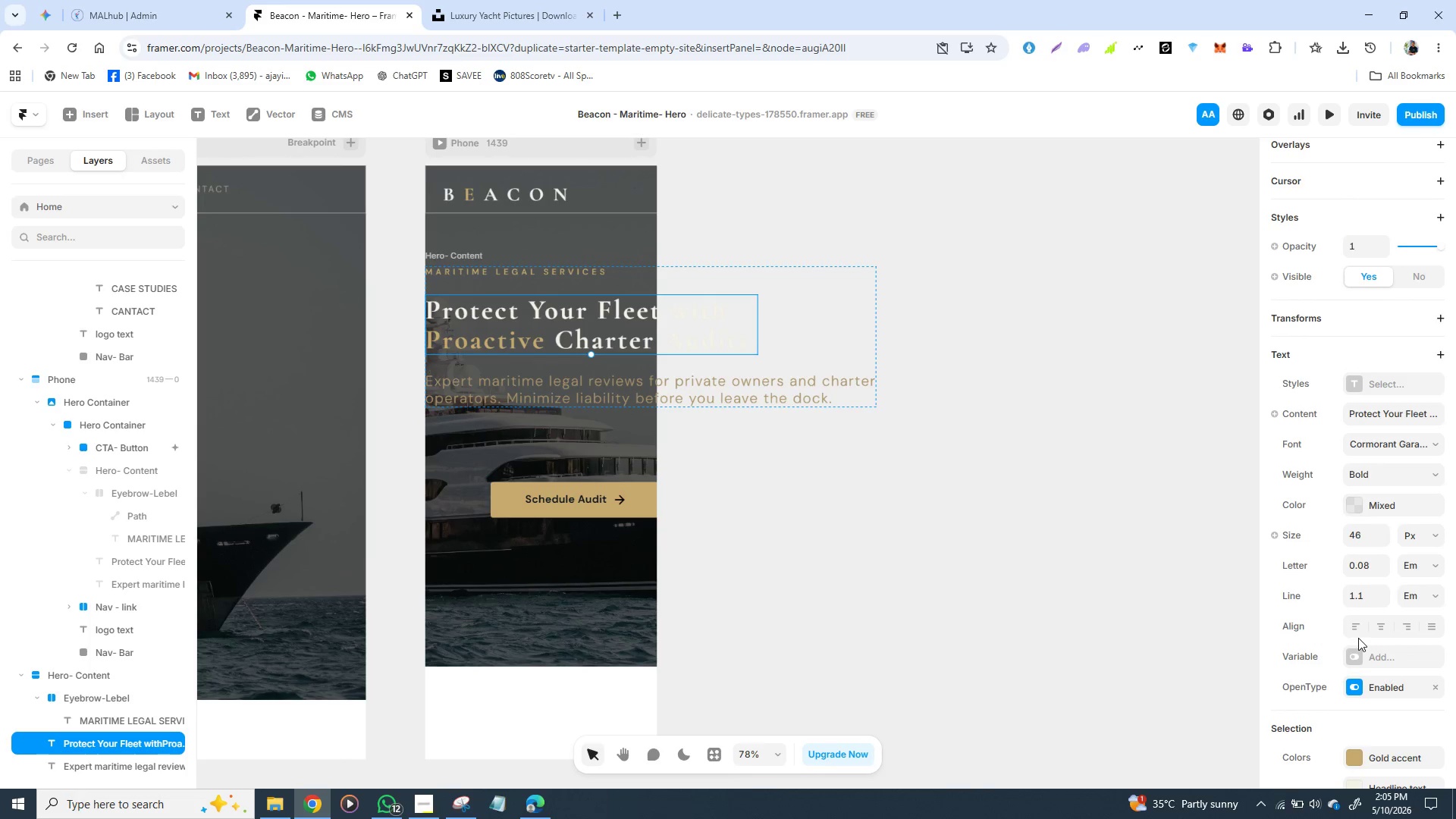 
scroll: coordinate [1348, 632], scroll_direction: none, amount: 0.0
 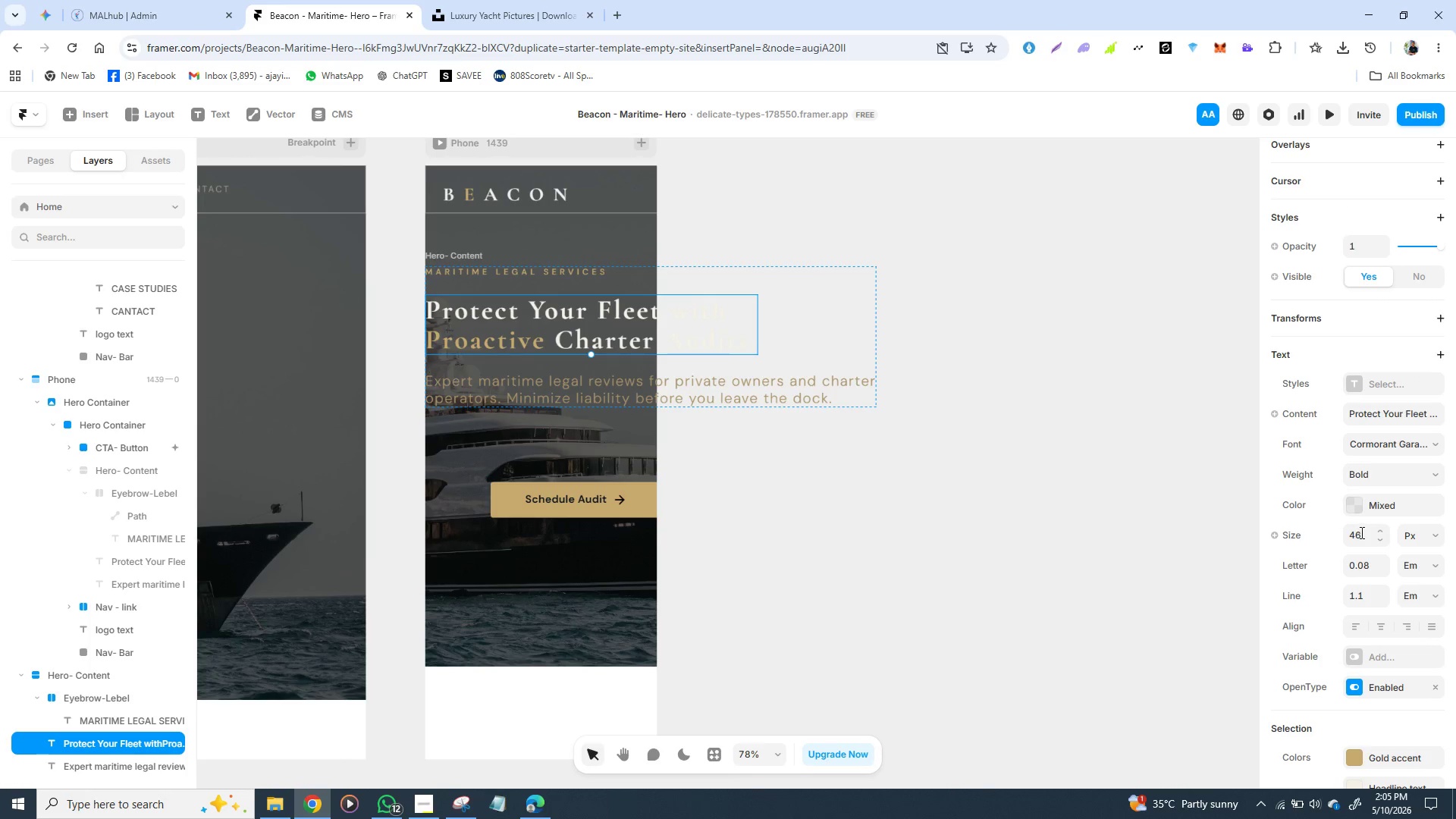 
left_click([1360, 532])
 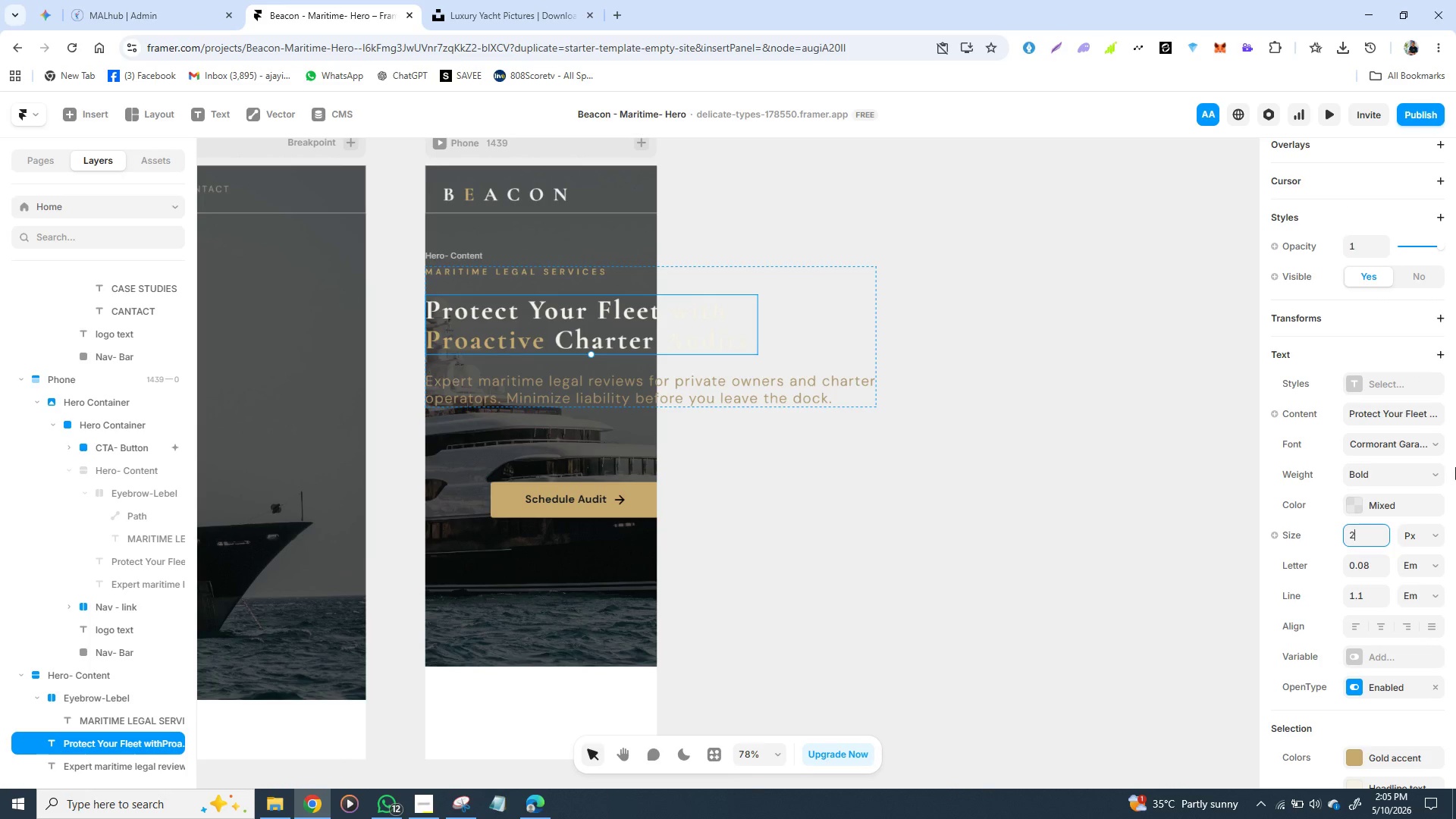 
type(24)
 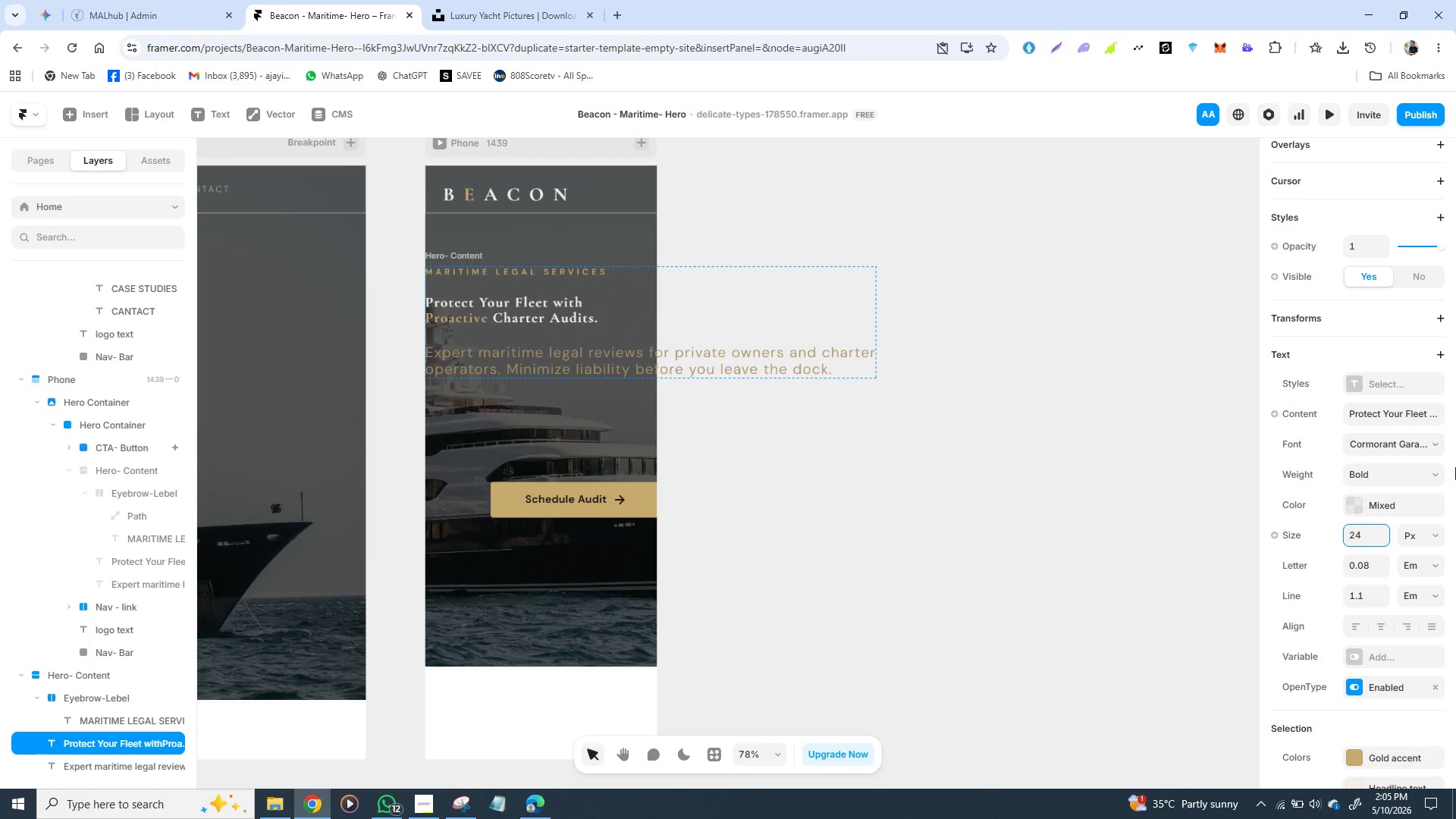 
key(Enter)
 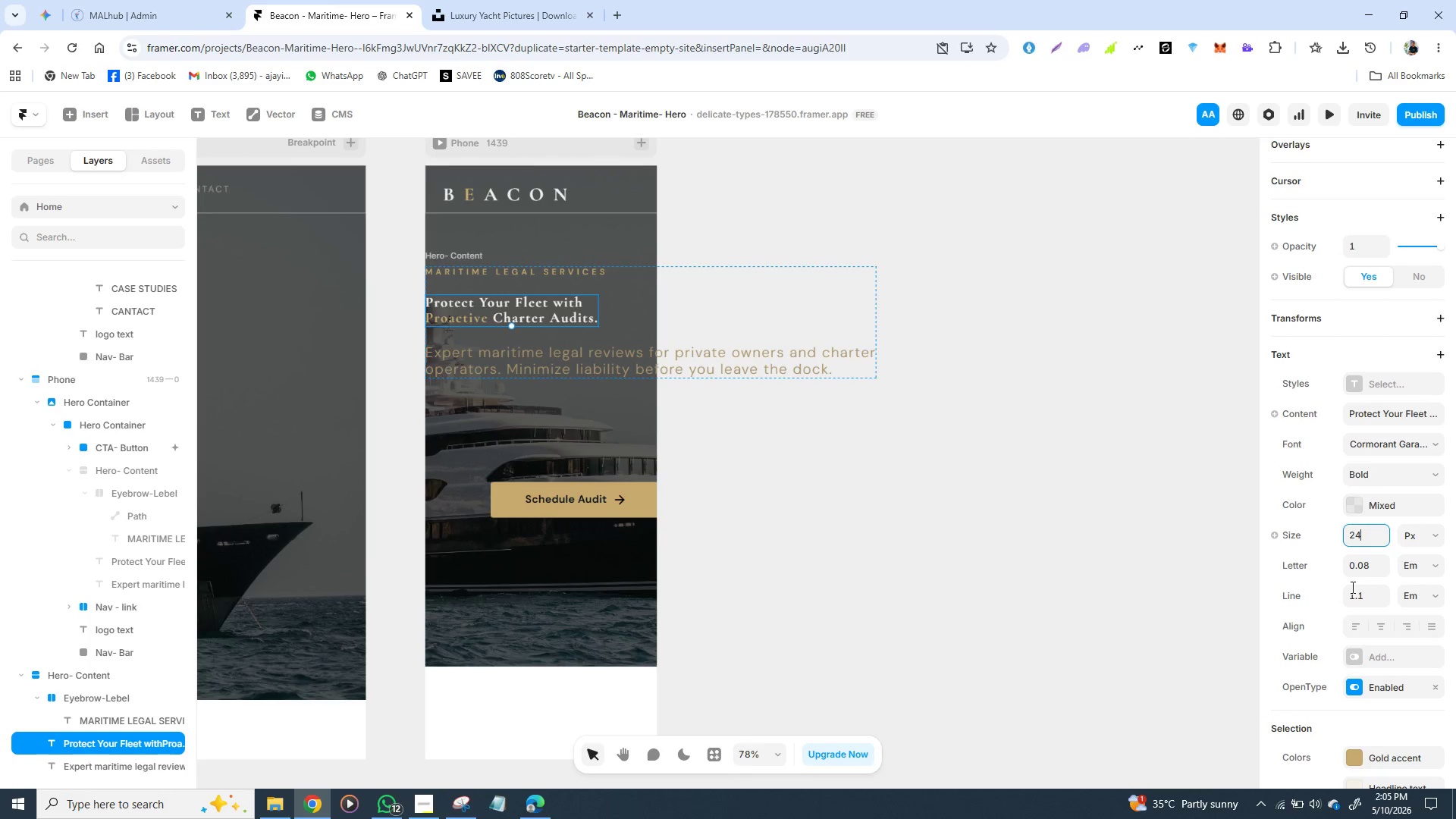 
left_click([1363, 535])
 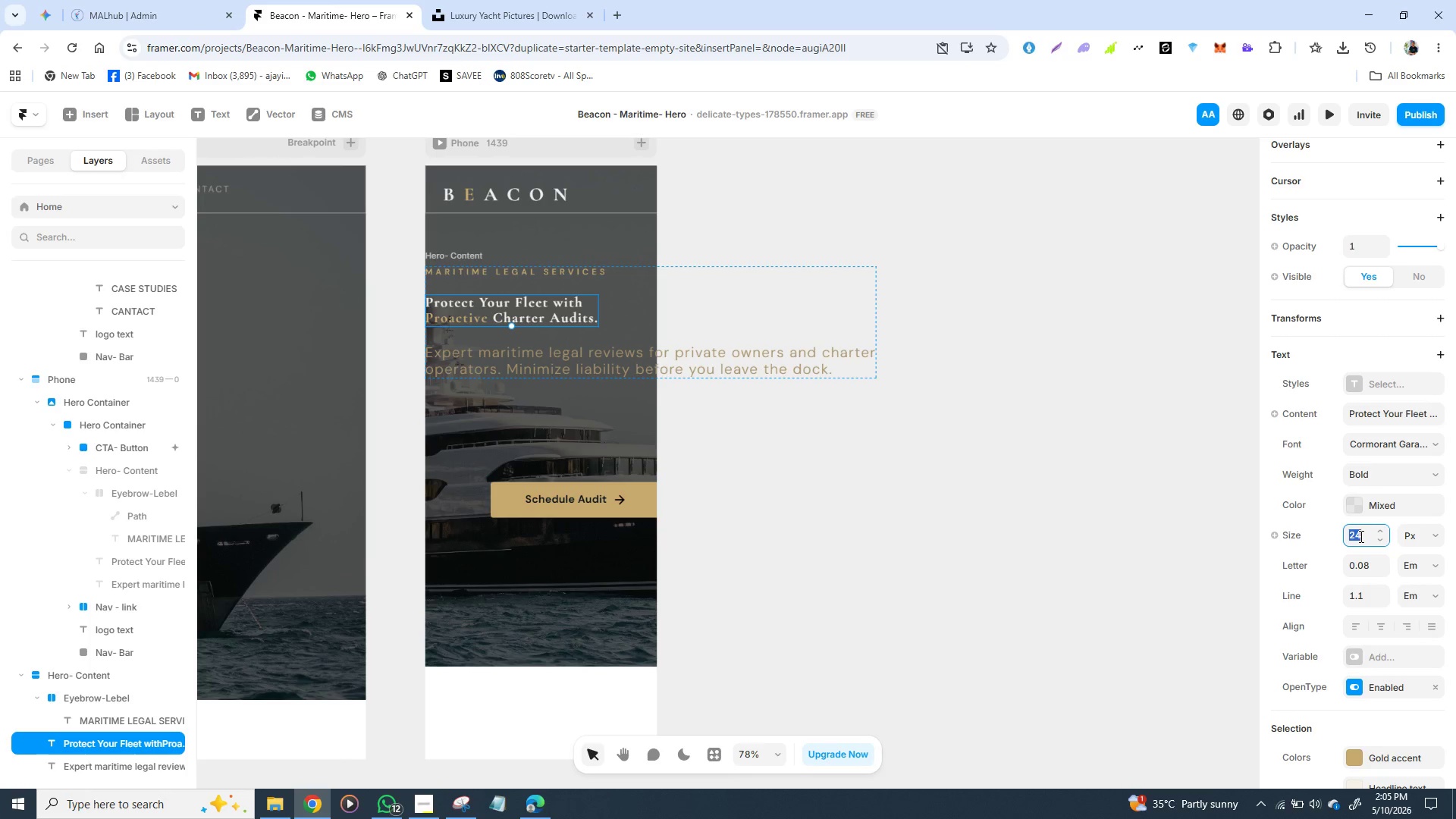 
double_click([1360, 536])
 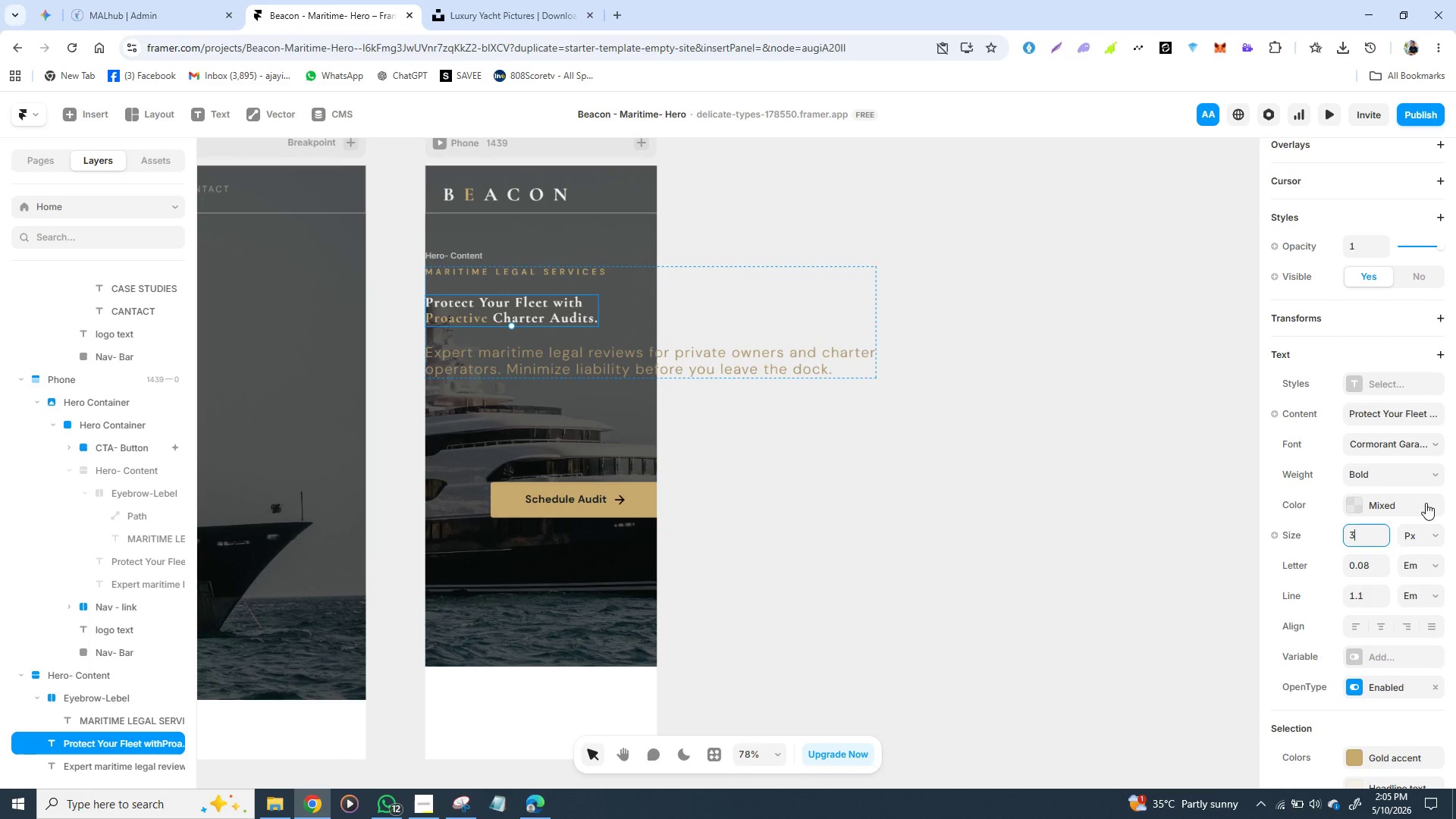 
type(32)
 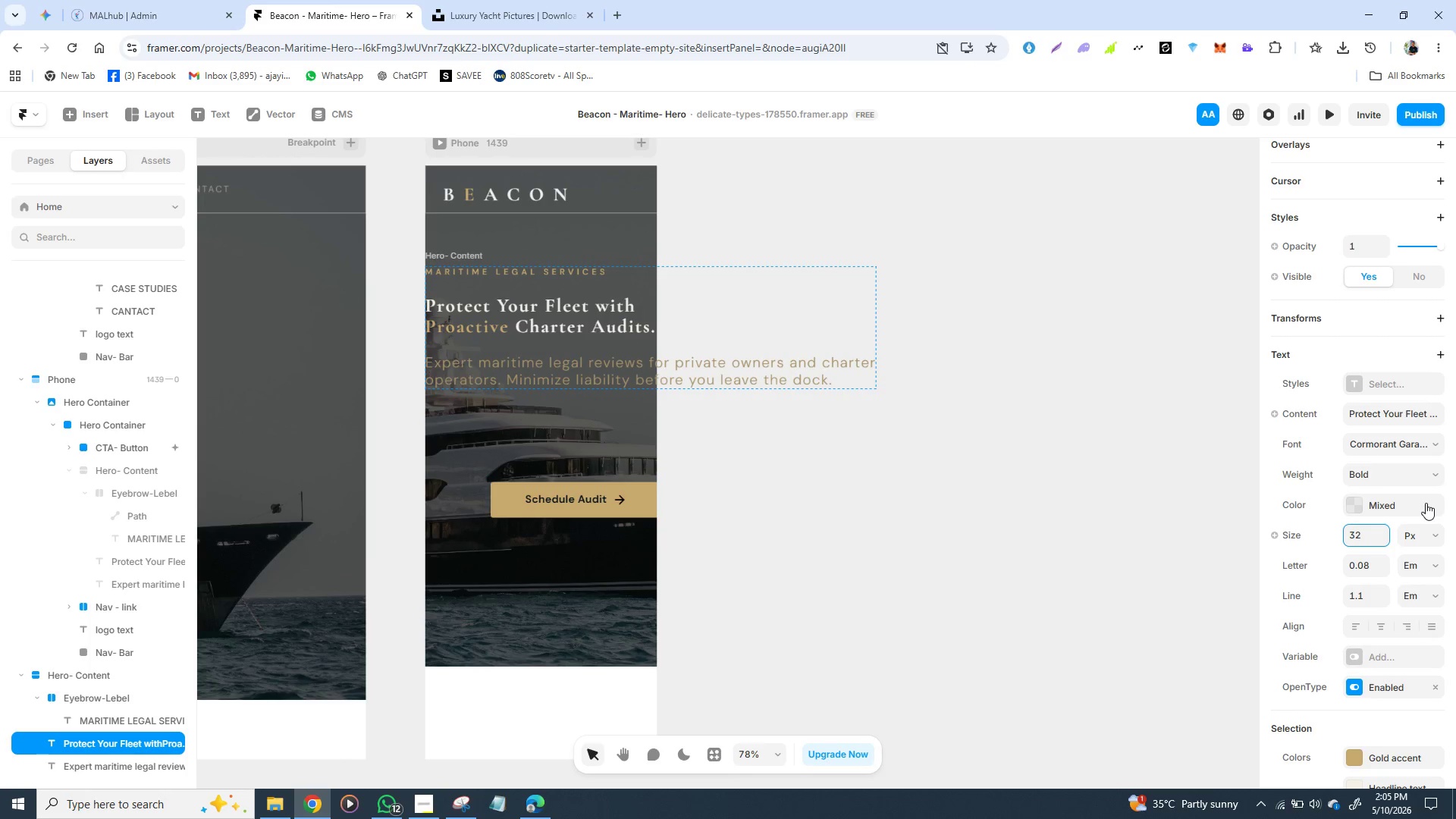 
key(Enter)
 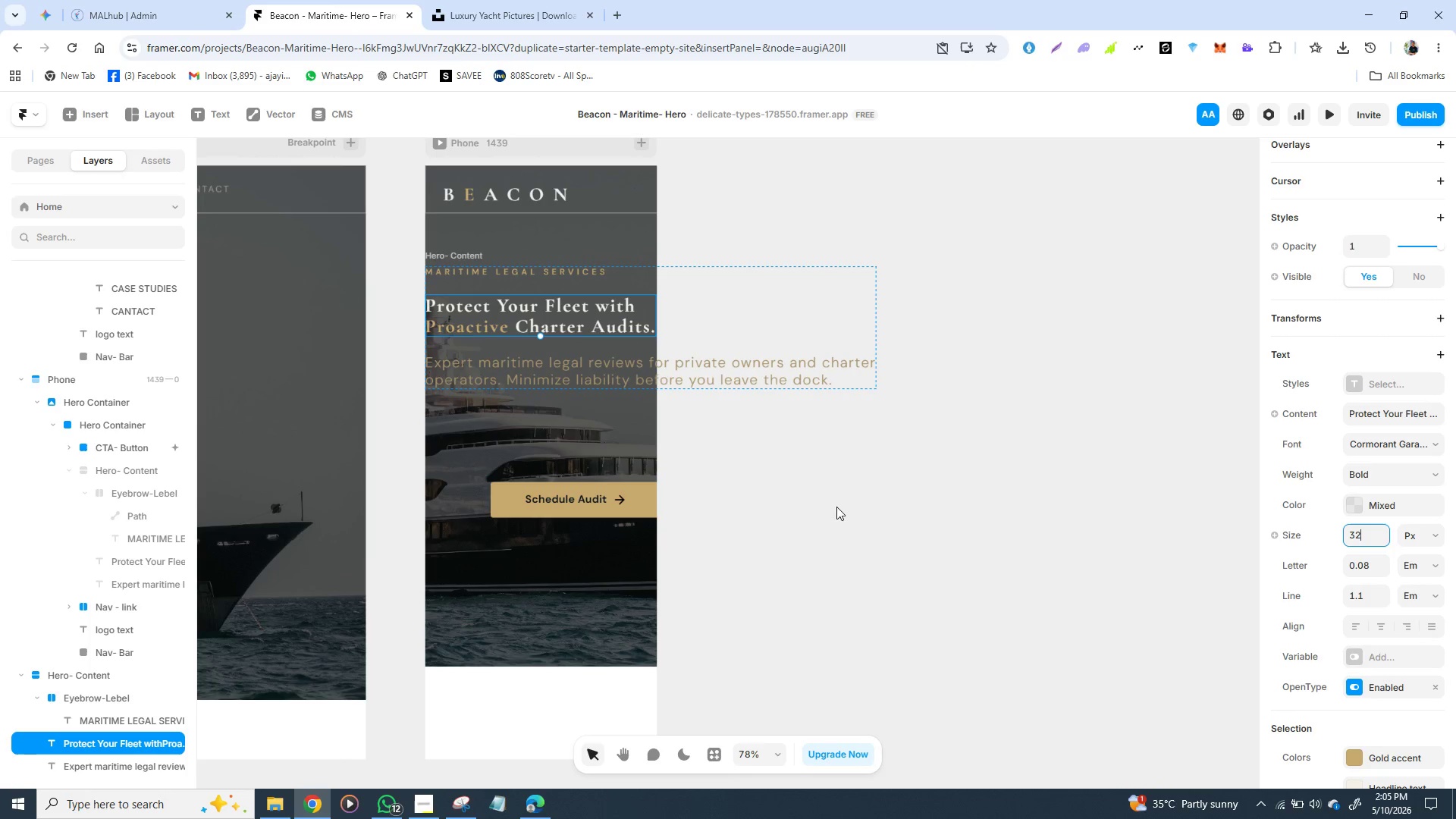 
left_click_drag(start_coordinate=[778, 527], to_coordinate=[776, 532])
 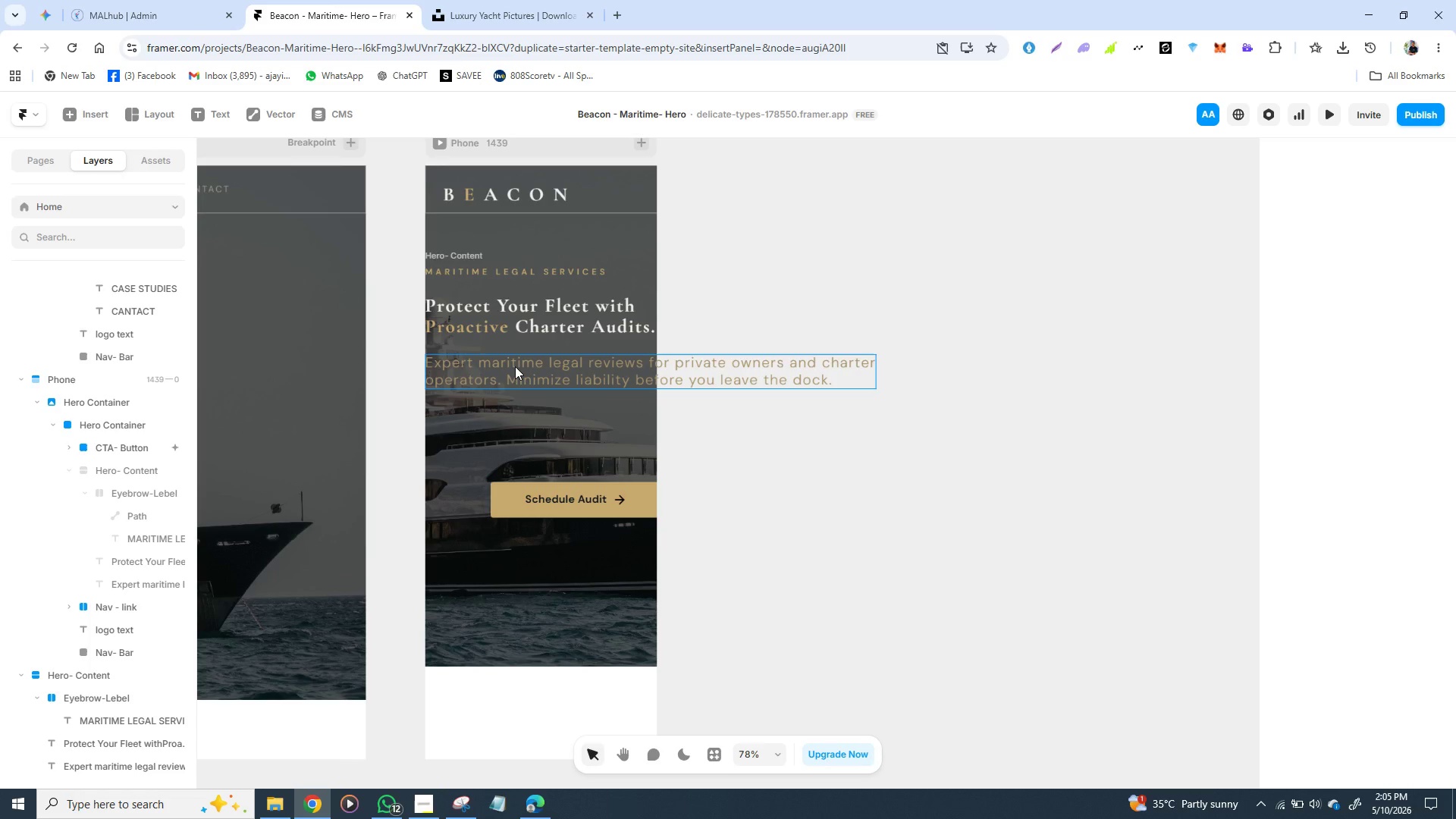 
left_click([516, 368])
 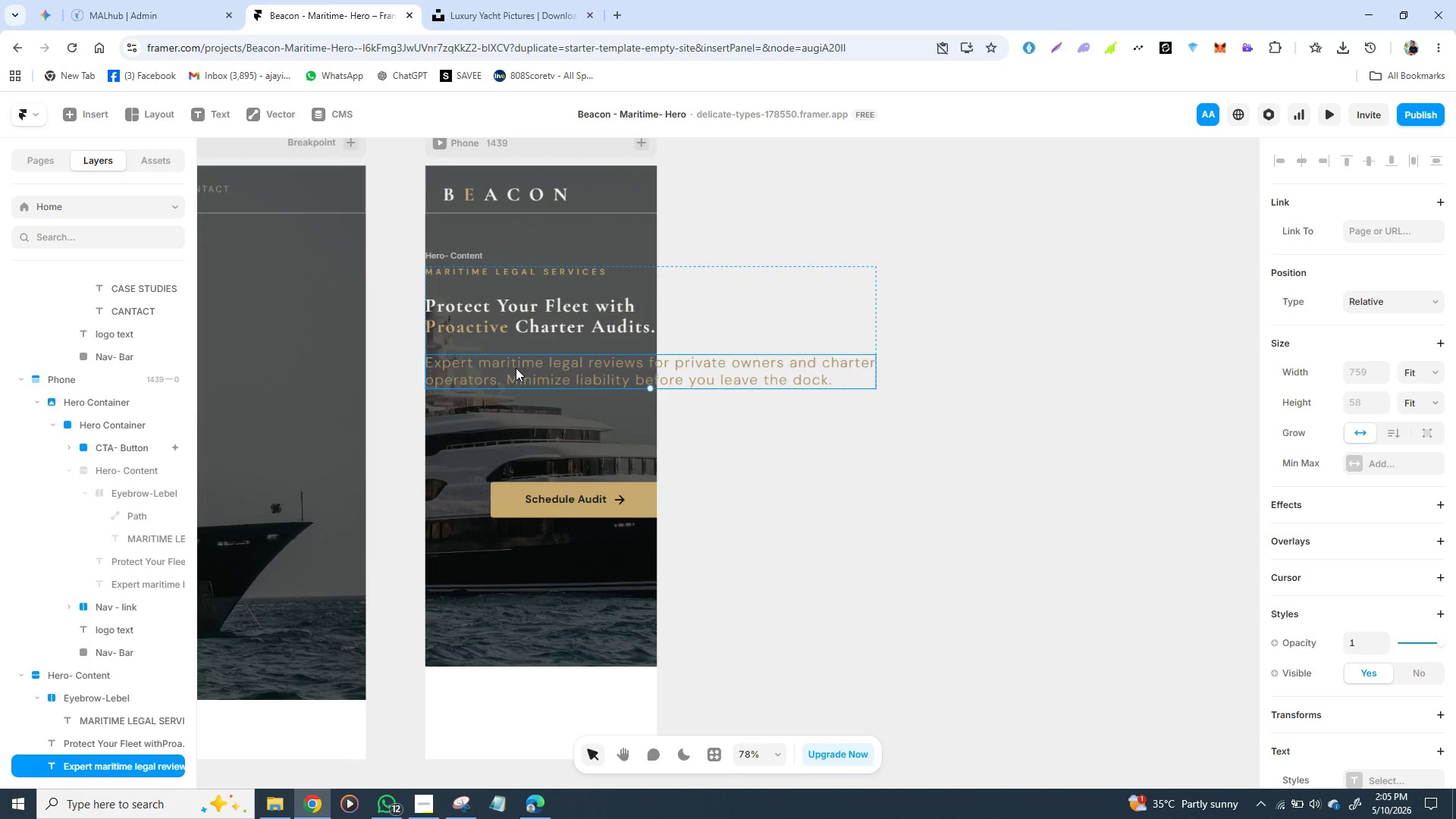 
double_click([516, 368])
 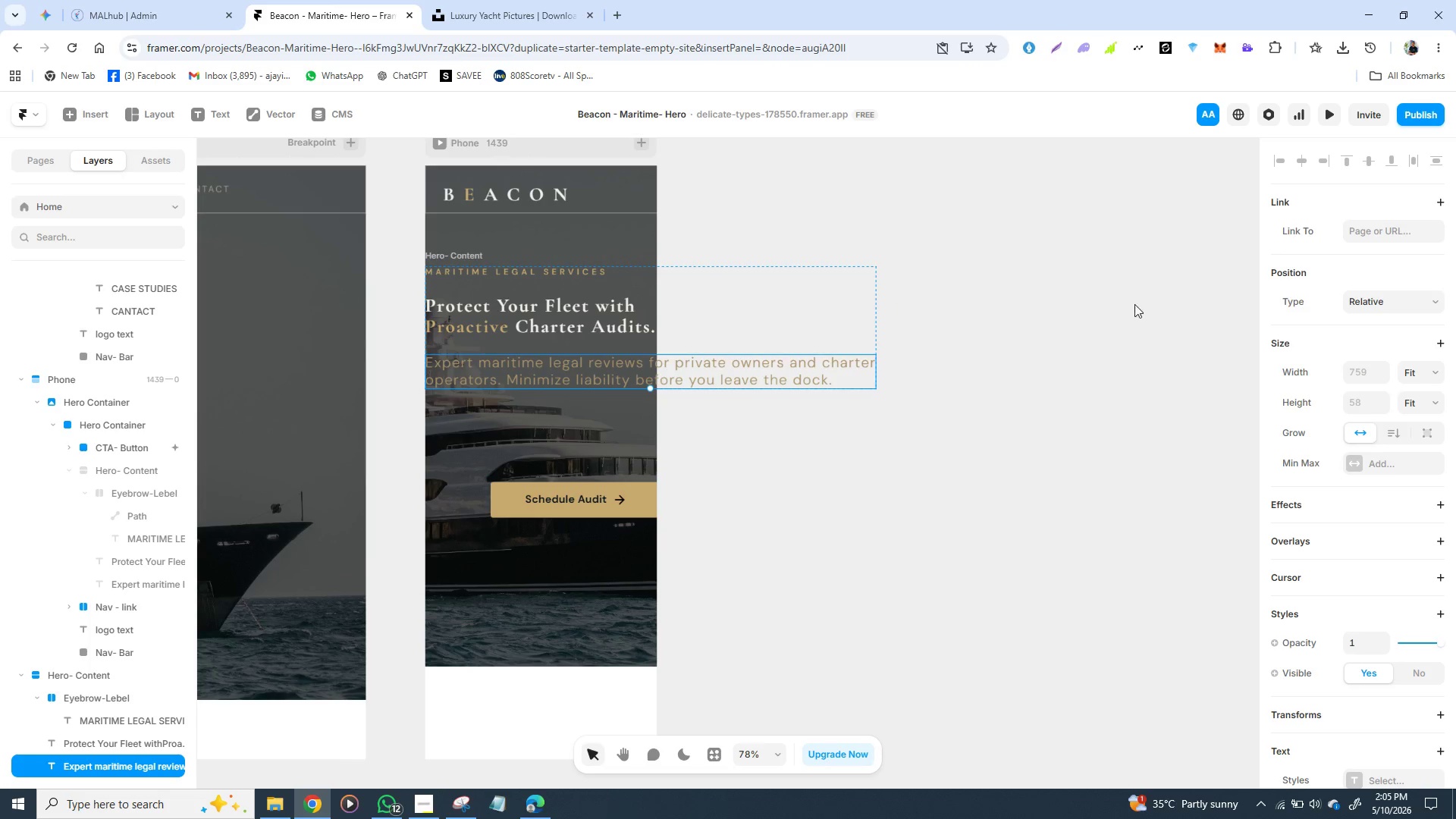 
wait(6.14)
 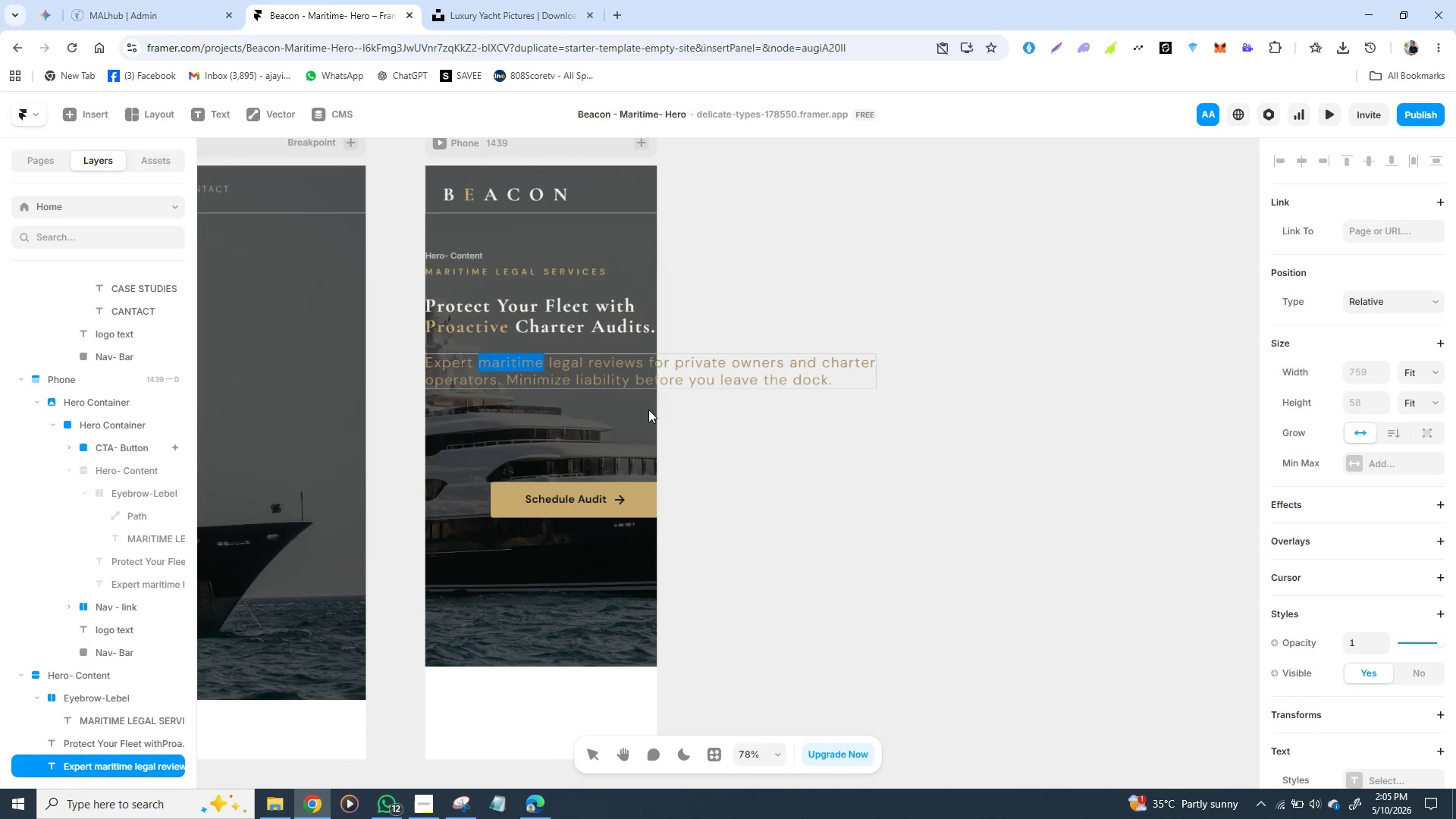 
left_click([1437, 371])
 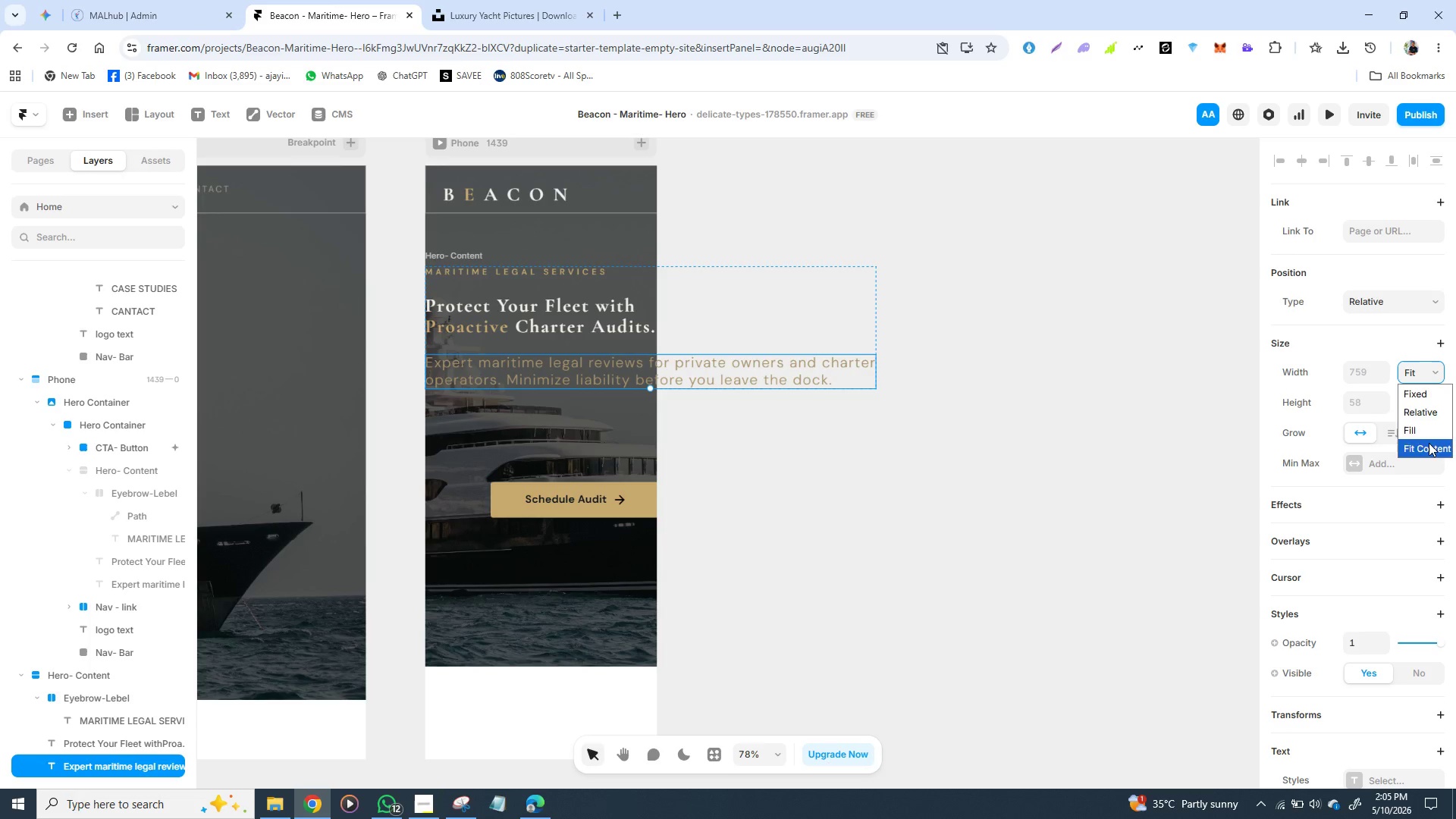 
left_click([1429, 443])
 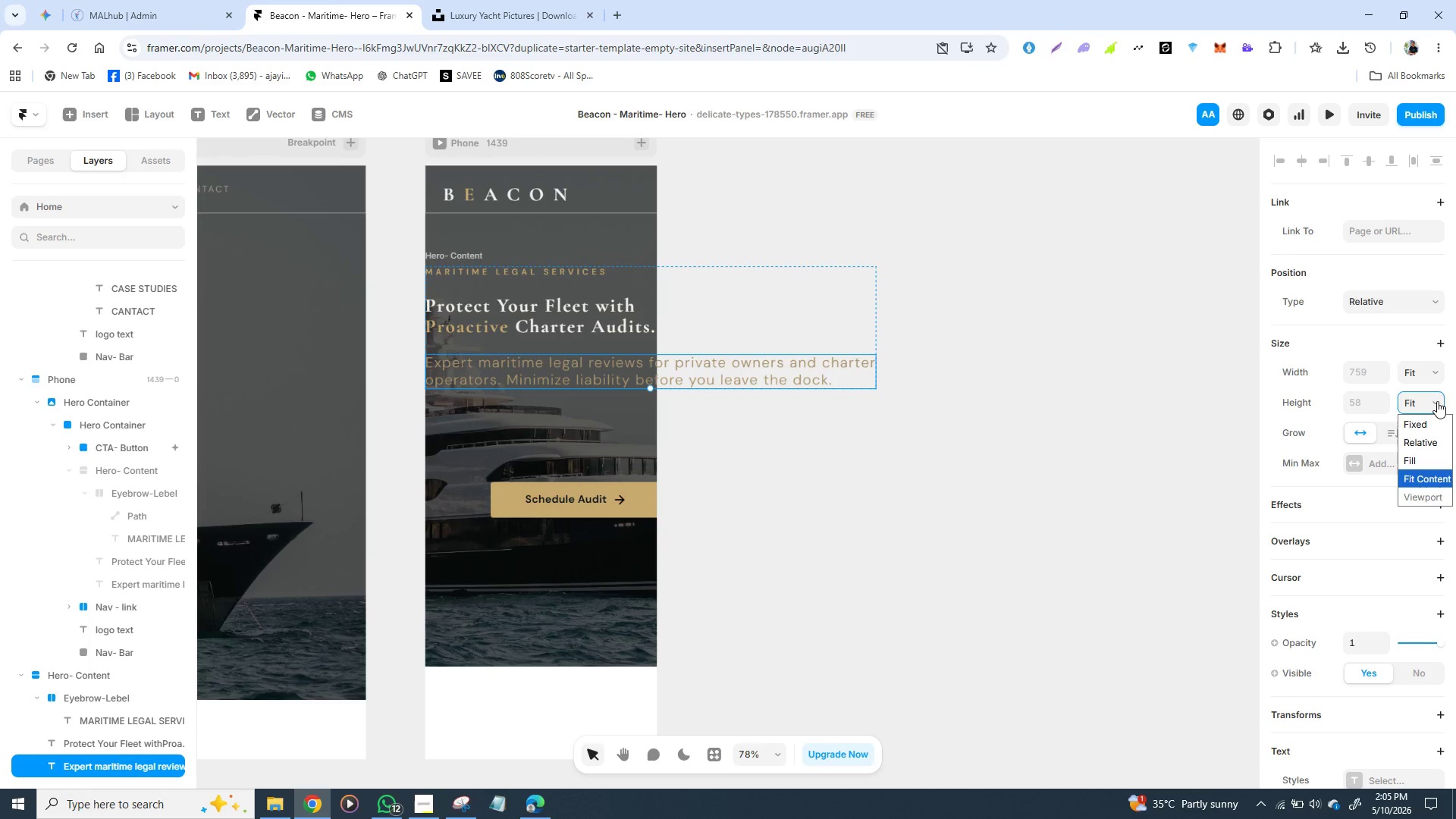 
left_click([1438, 400])
 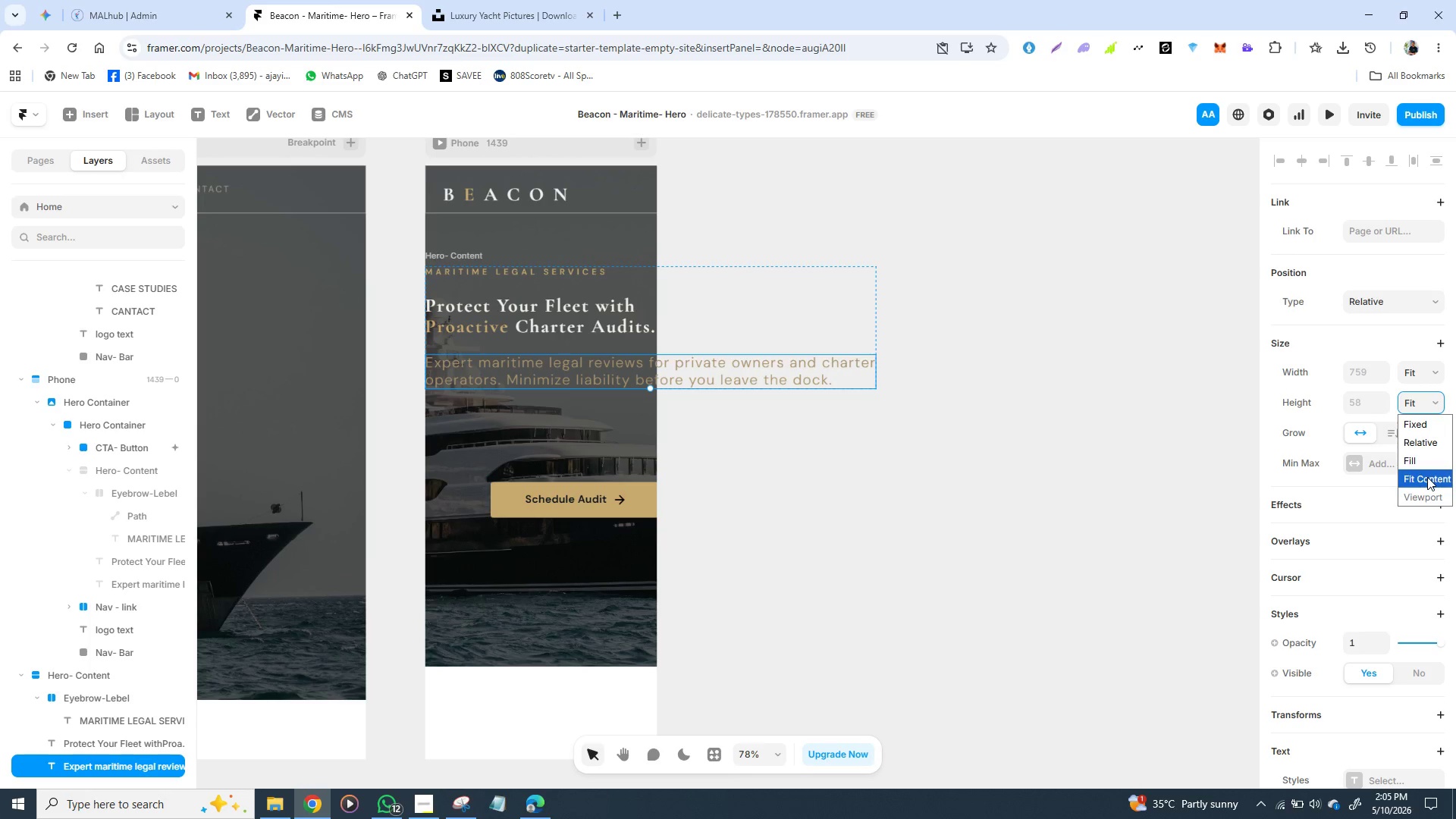 
left_click([1427, 477])
 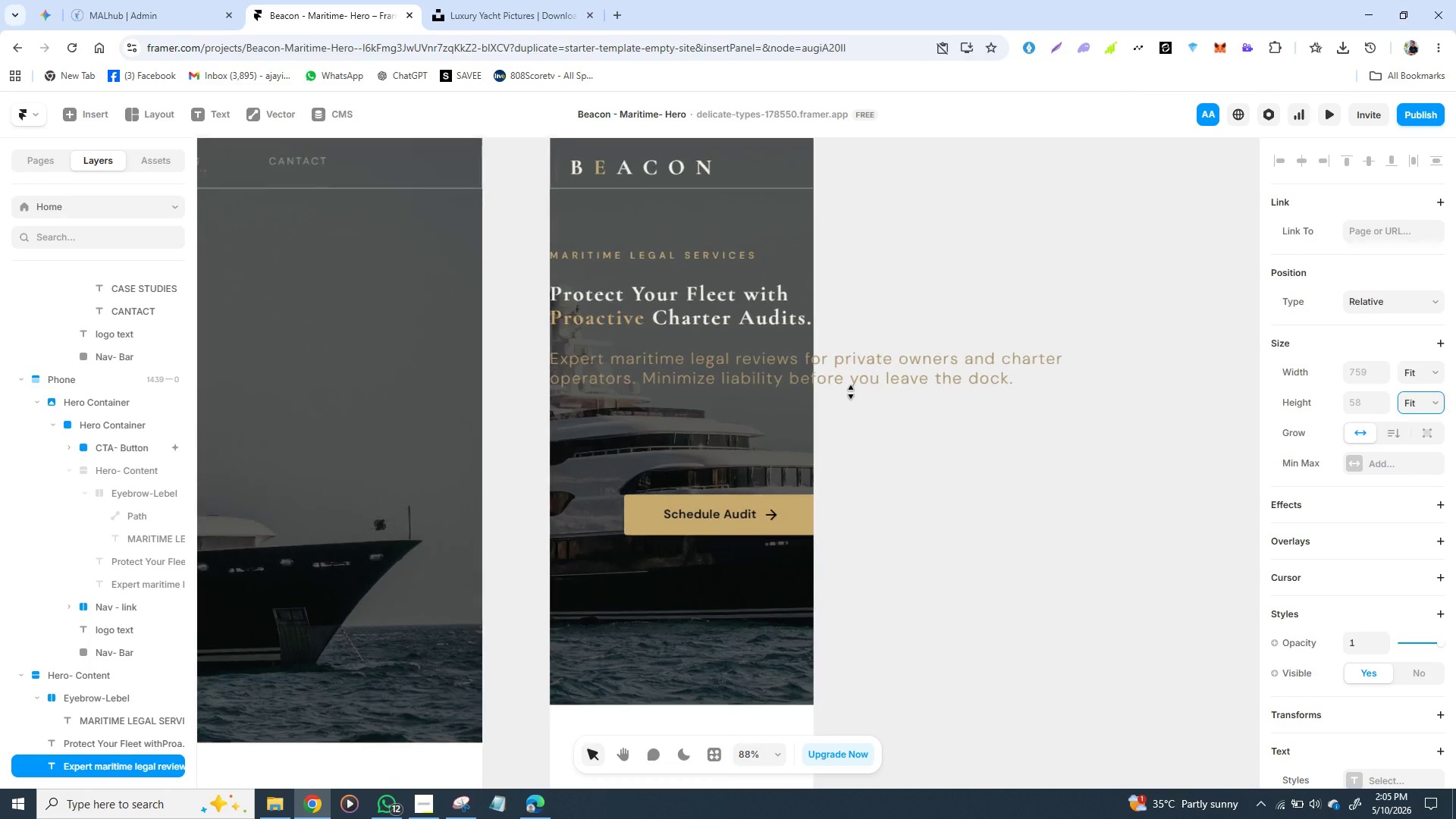 
wait(9.31)
 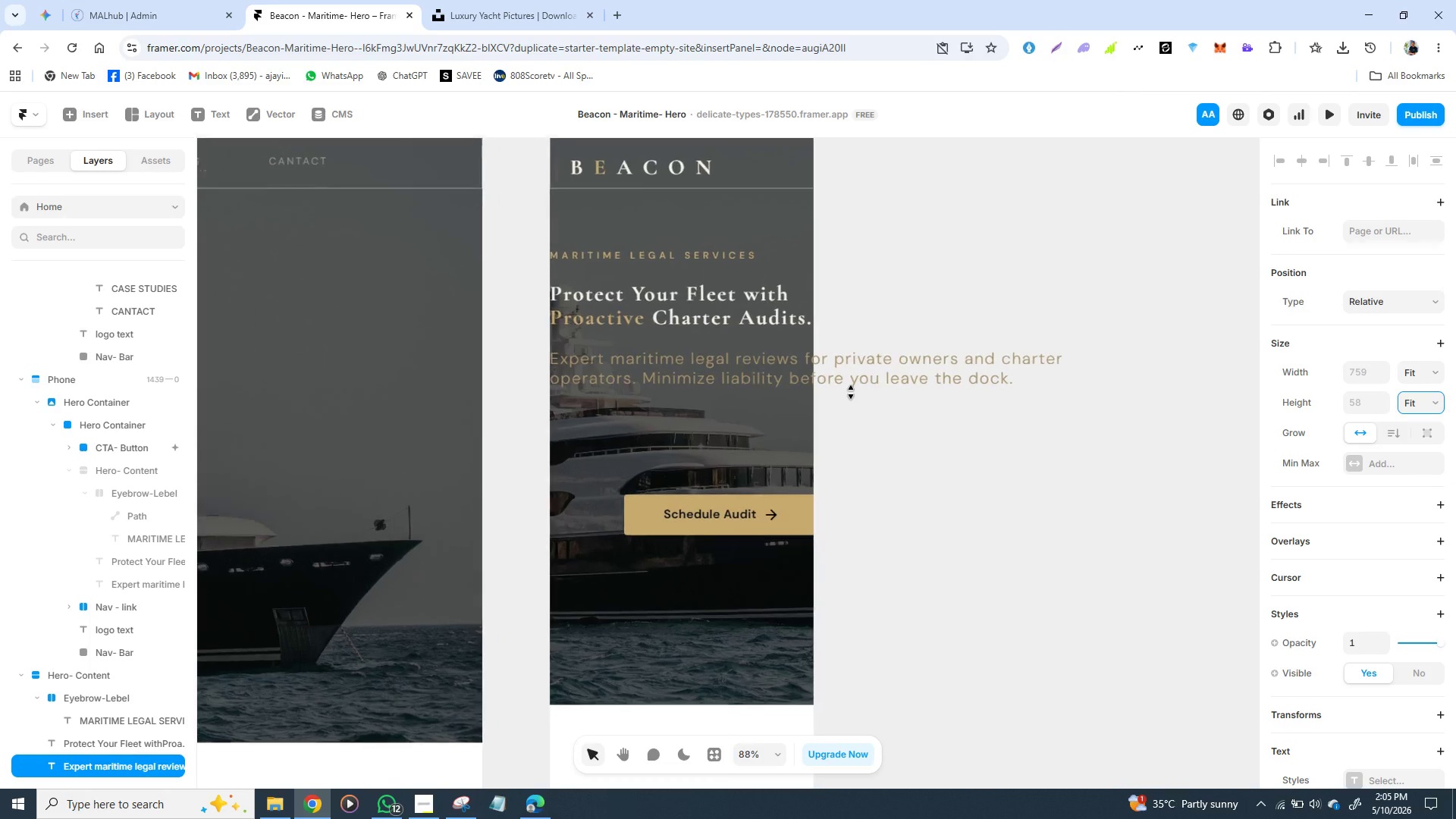 
left_click([689, 368])
 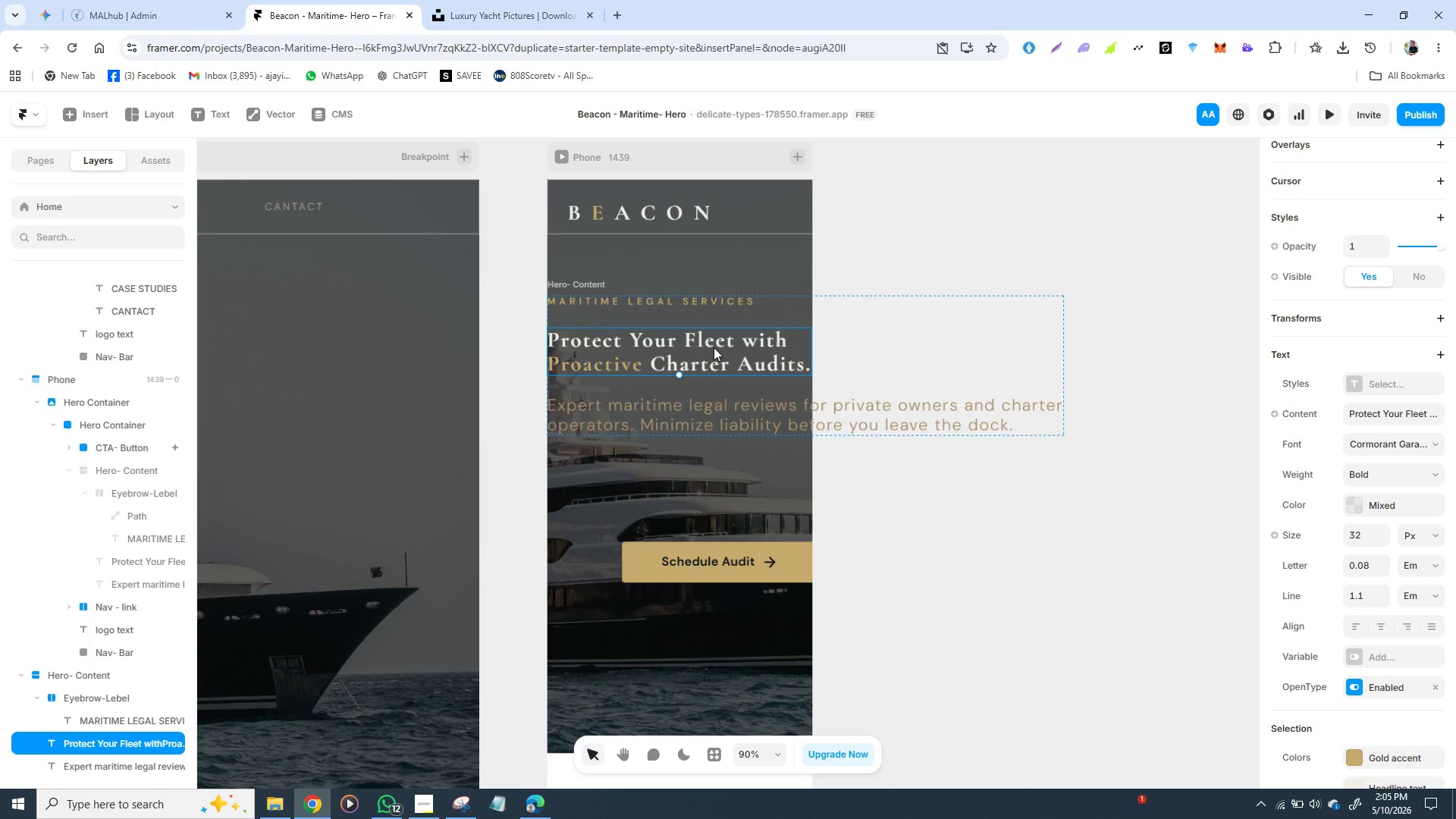 
double_click([714, 347])
 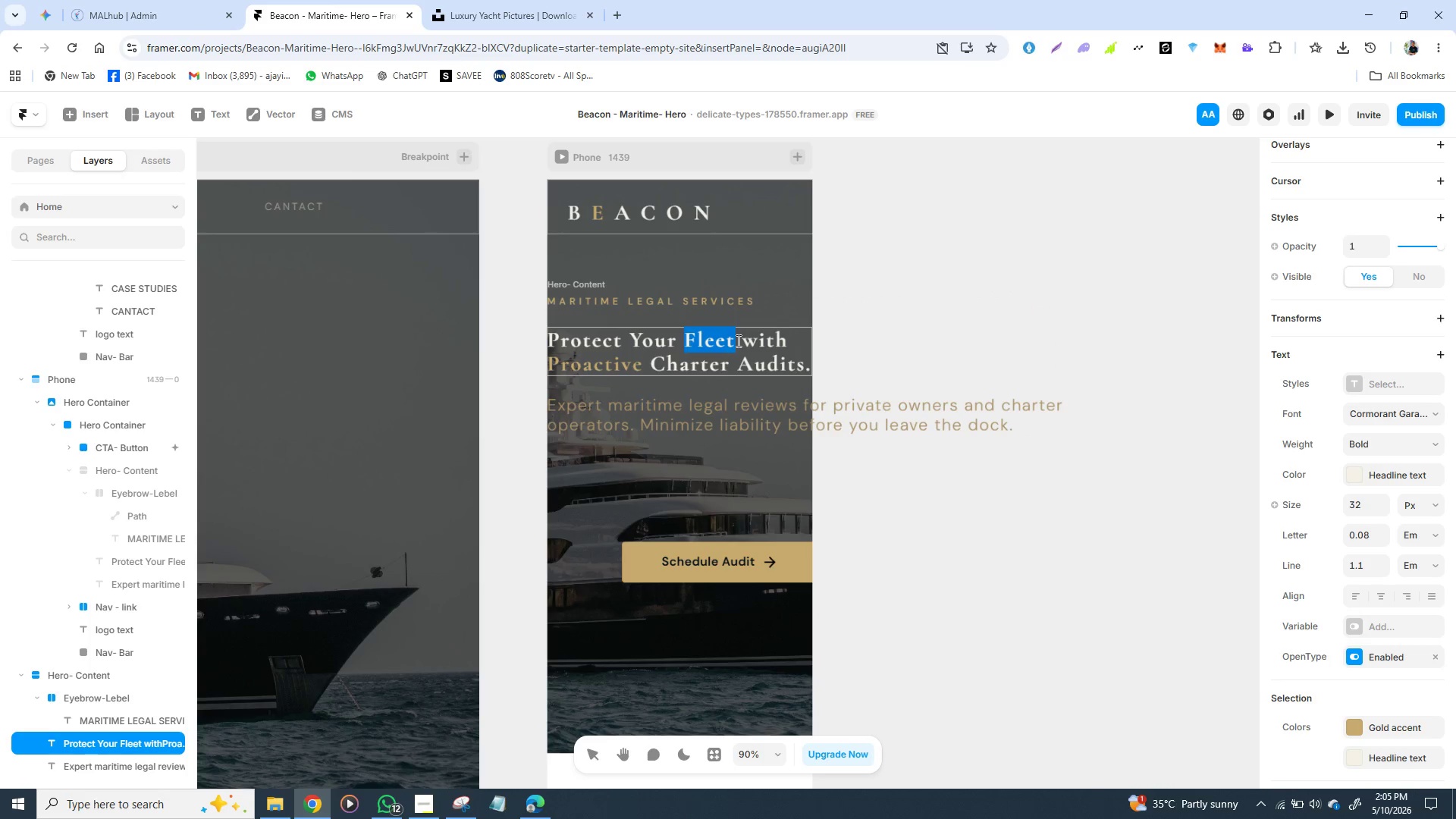 
left_click([737, 340])
 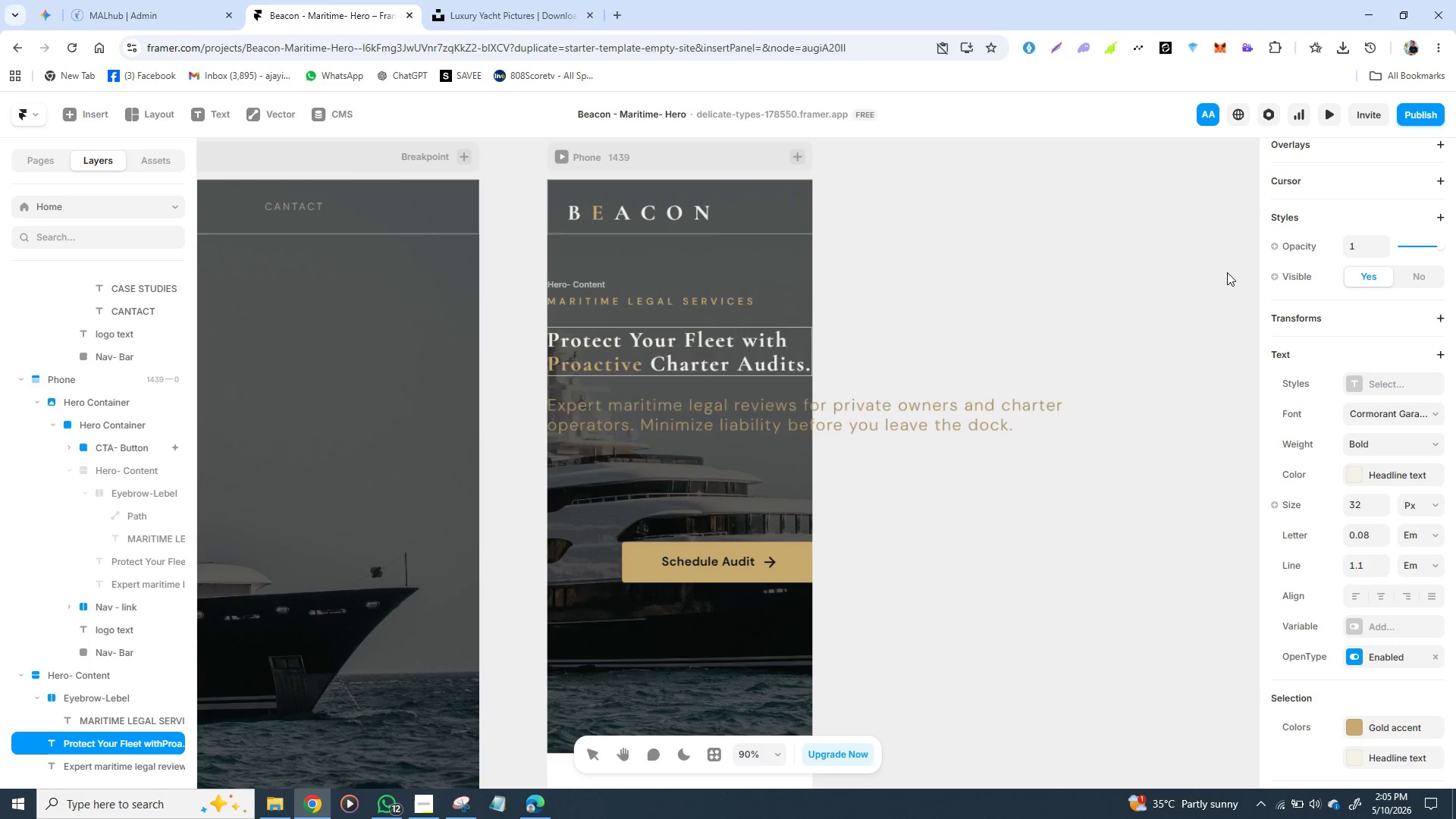 
key(Enter)
 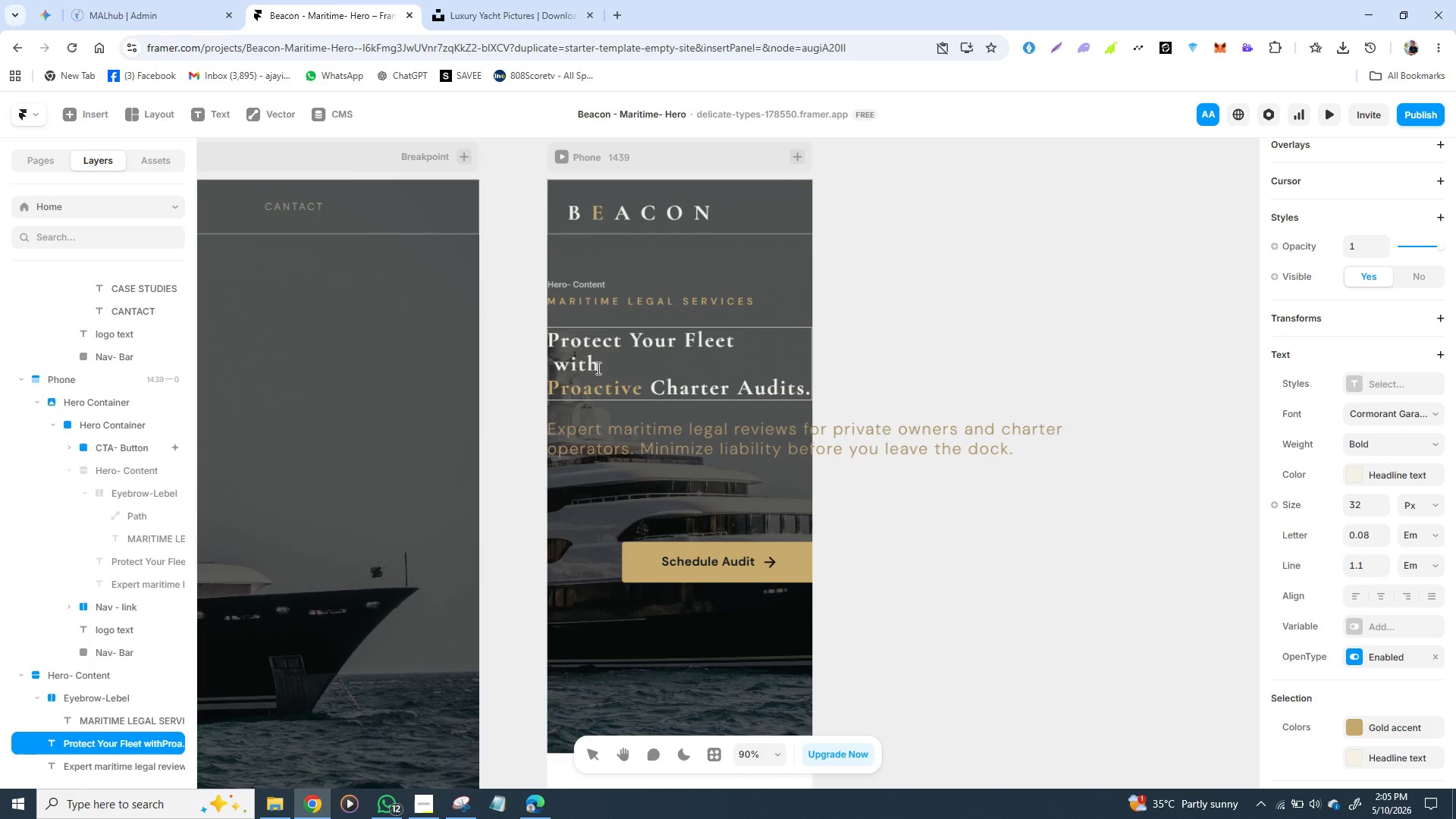 
left_click([560, 391])
 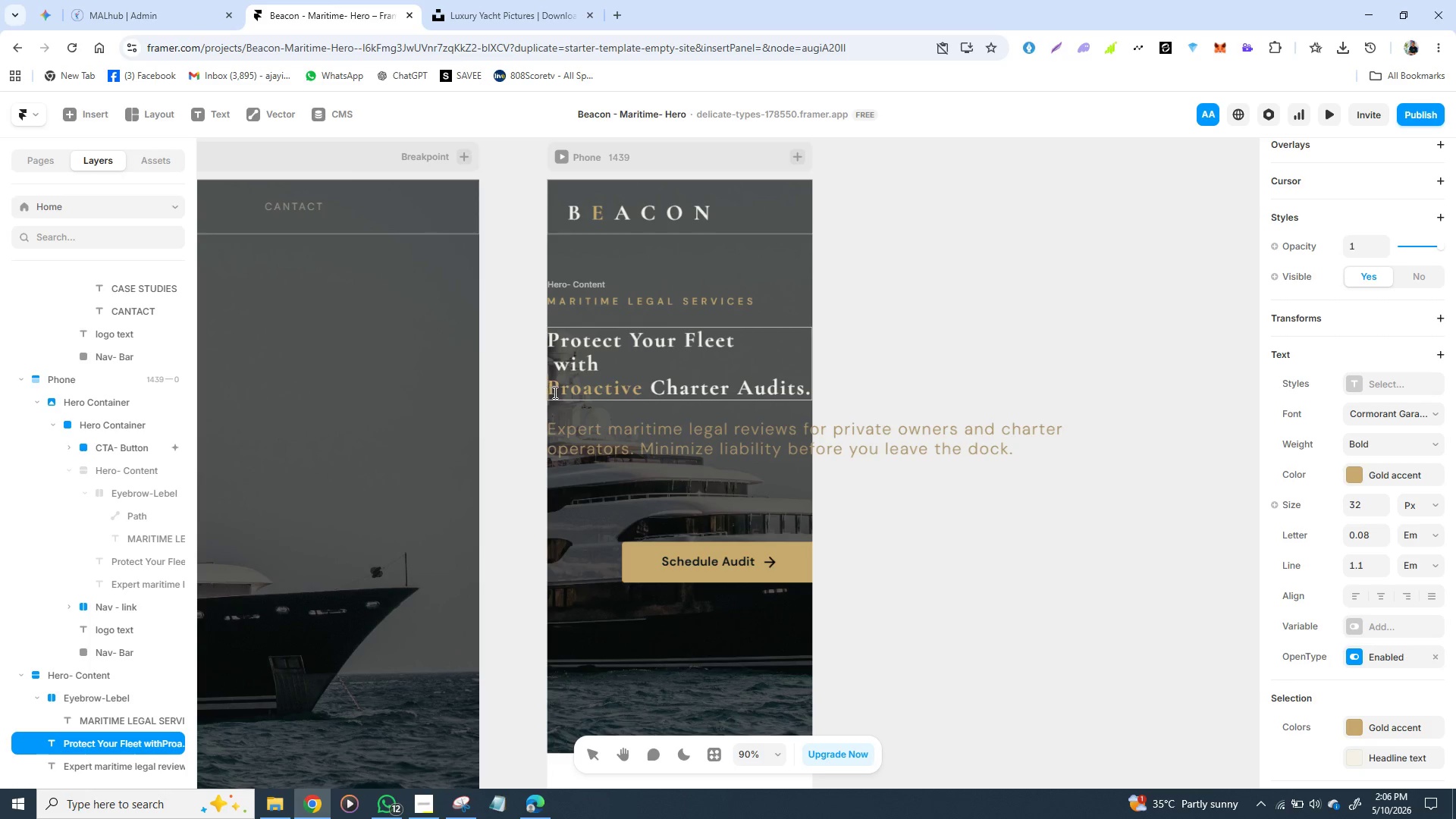 
left_click([550, 392])
 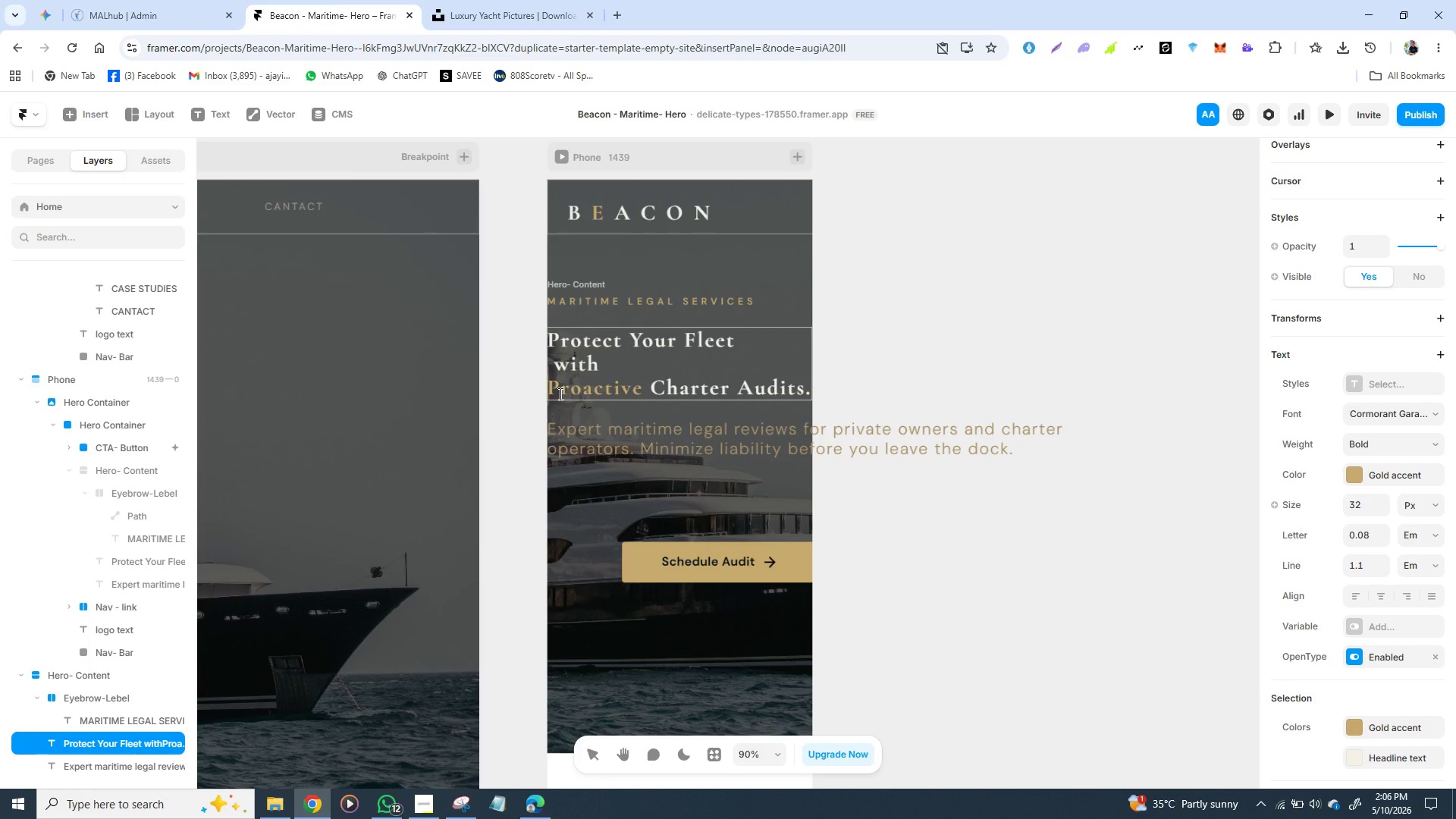 
left_click([559, 394])
 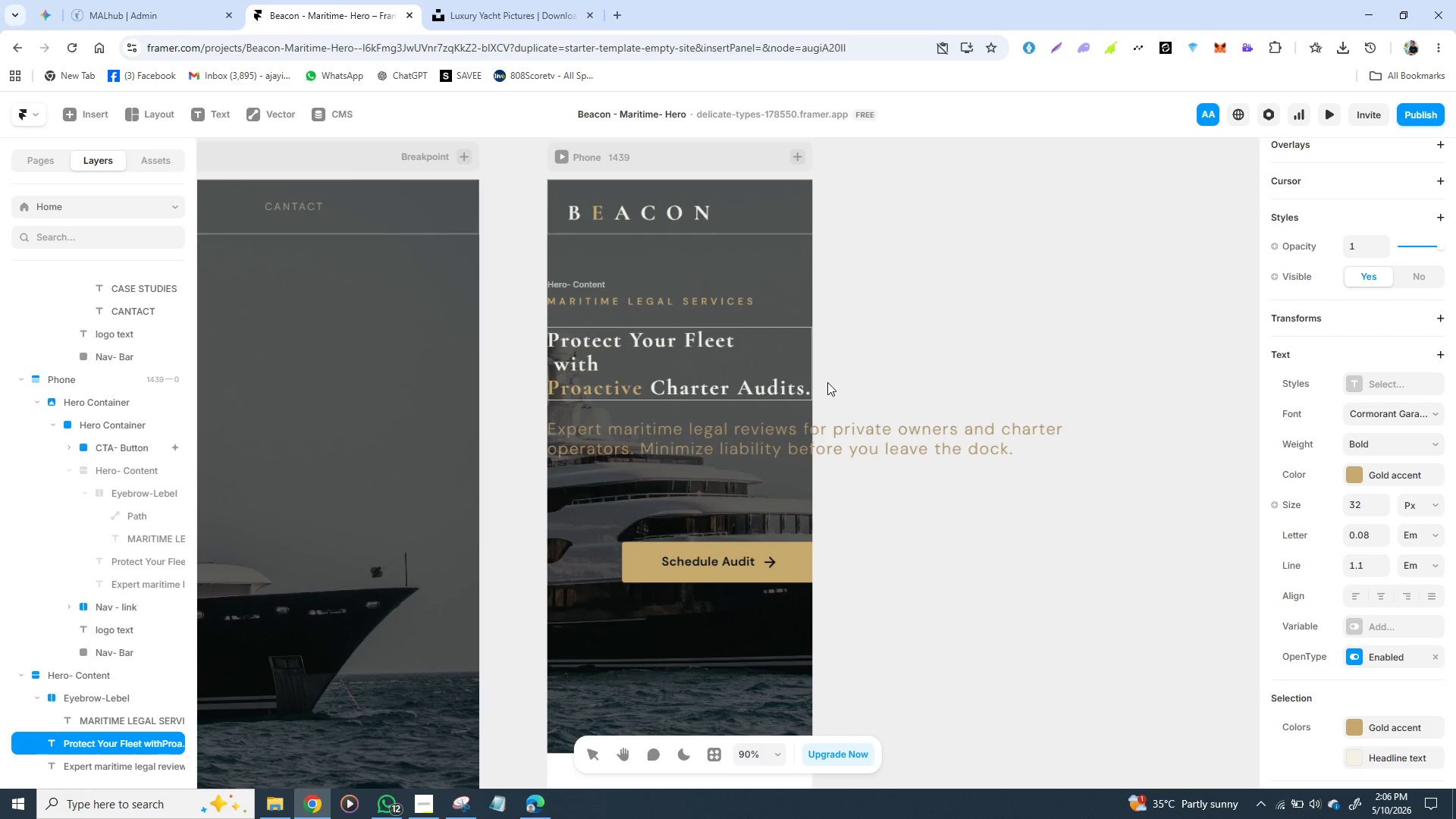 
key(ArrowLeft)
 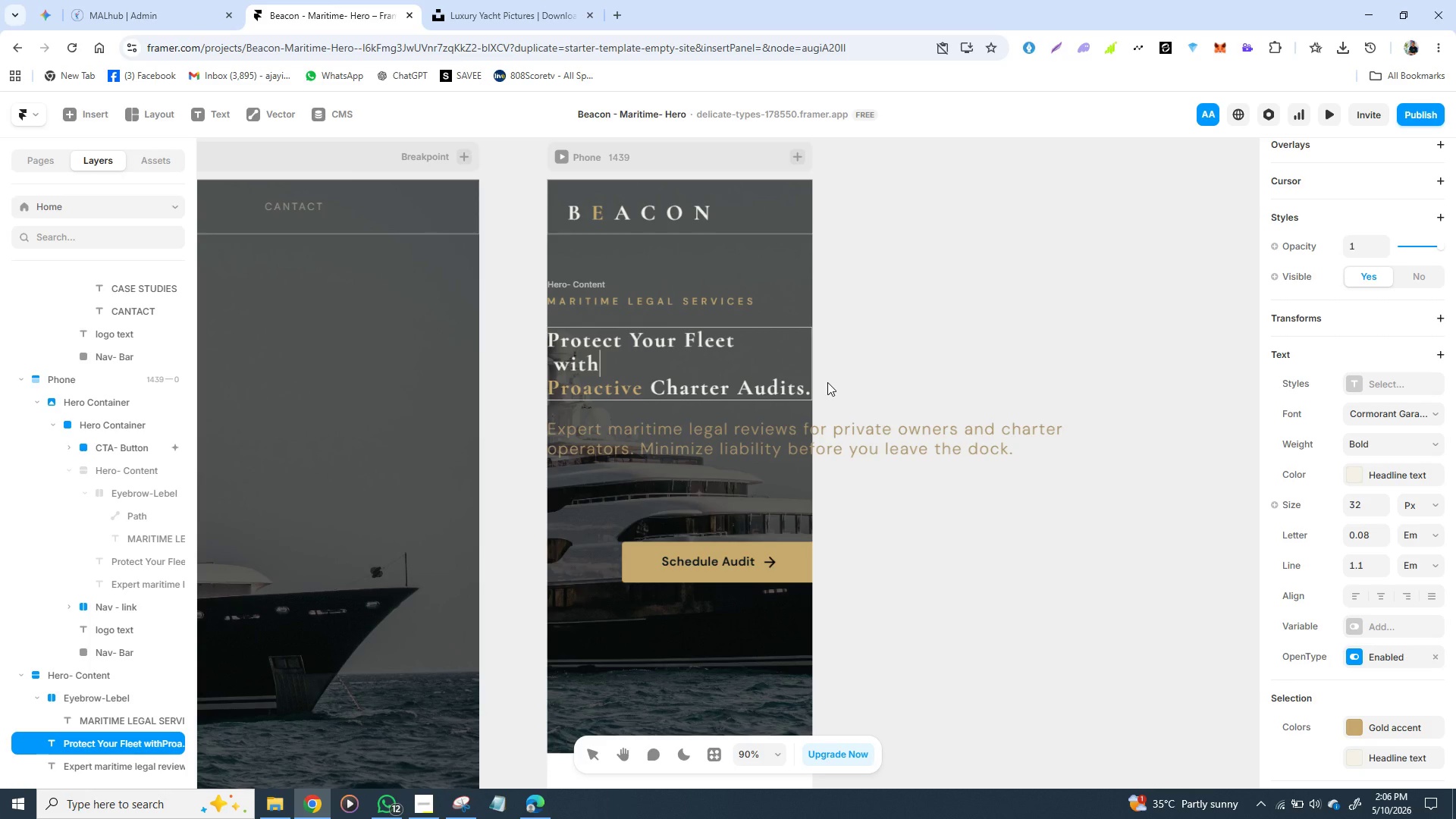 
key(ArrowLeft)
 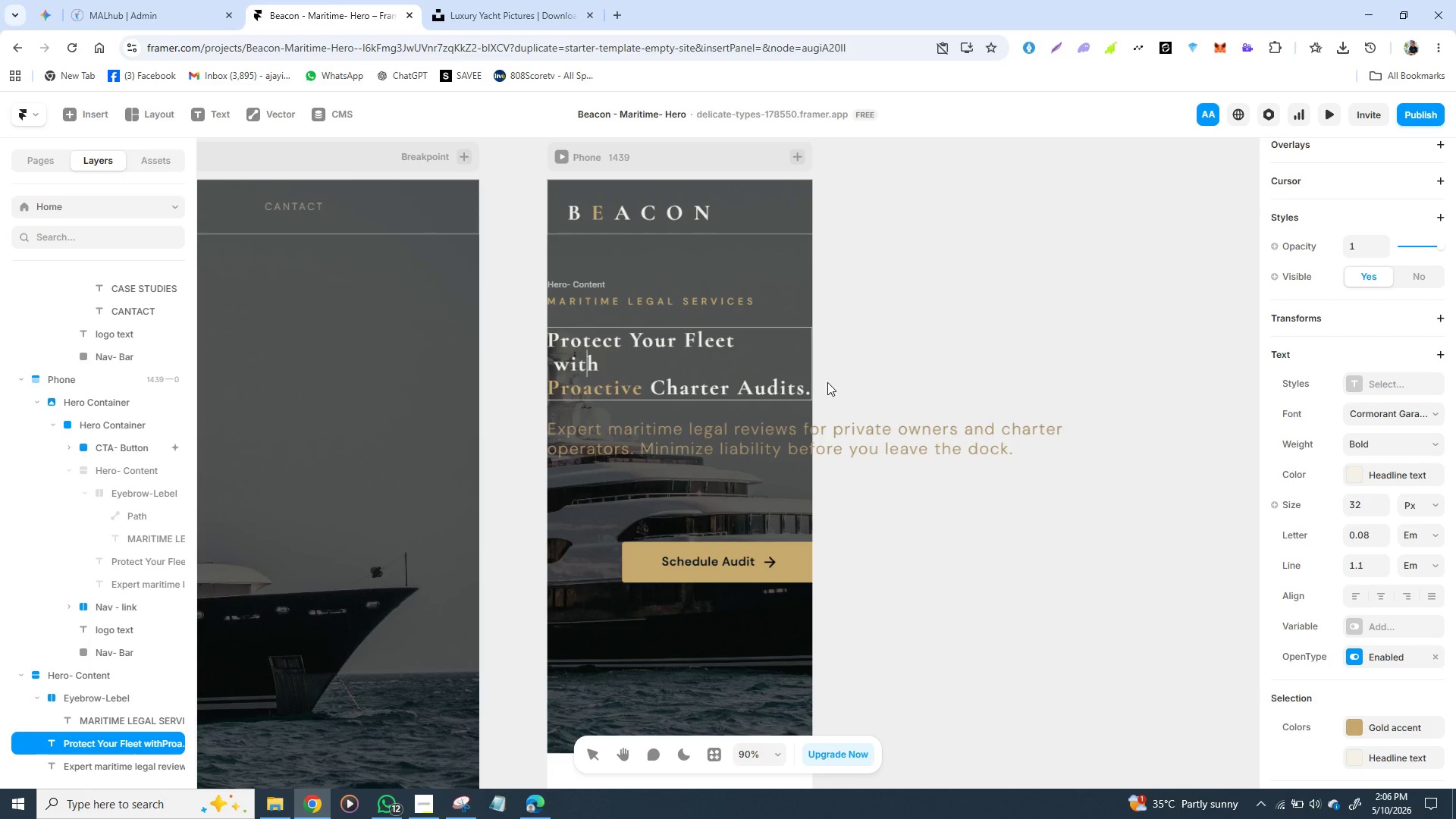 
key(ArrowLeft)
 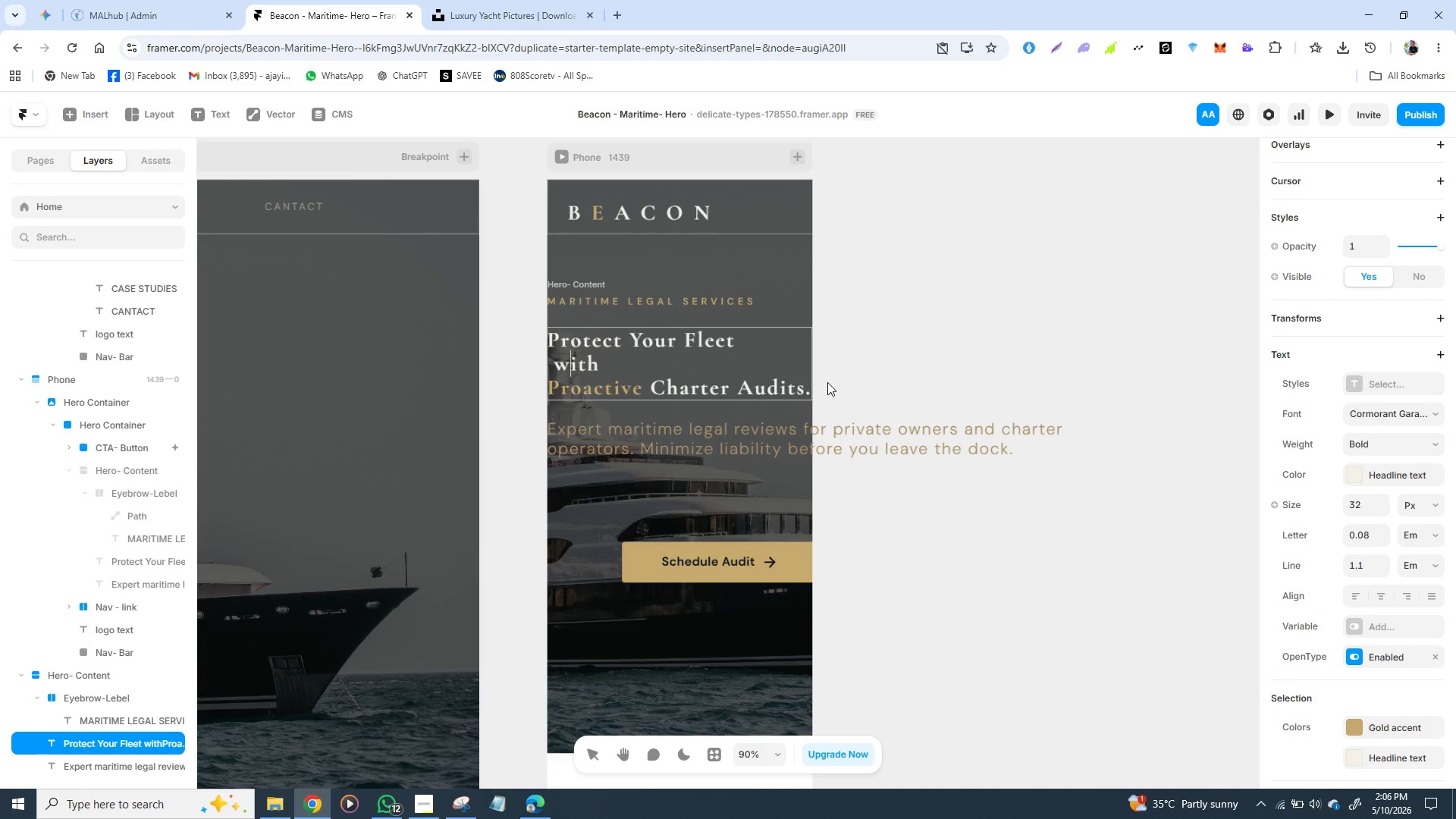 
key(ArrowLeft)
 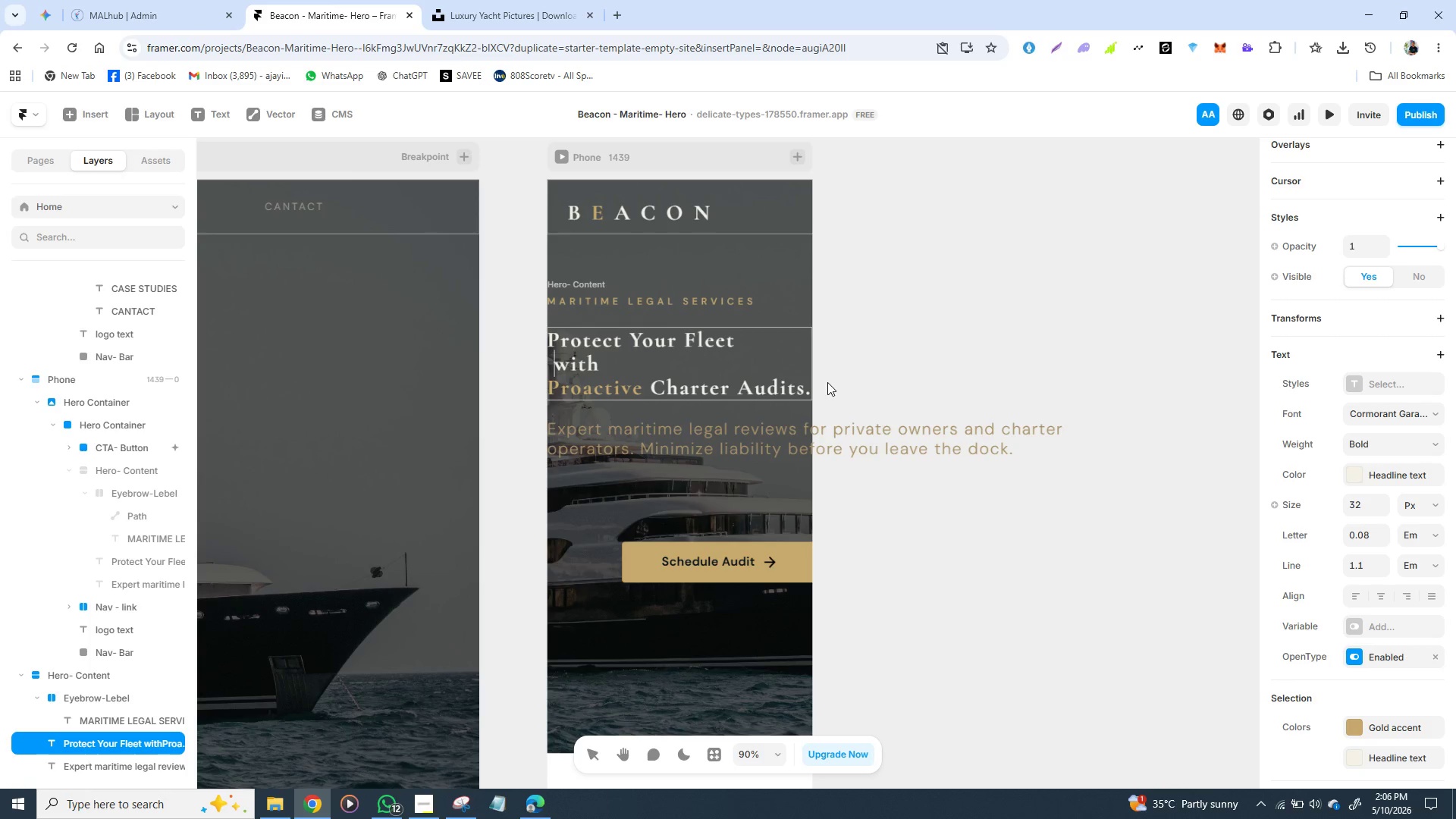 
key(ArrowLeft)
 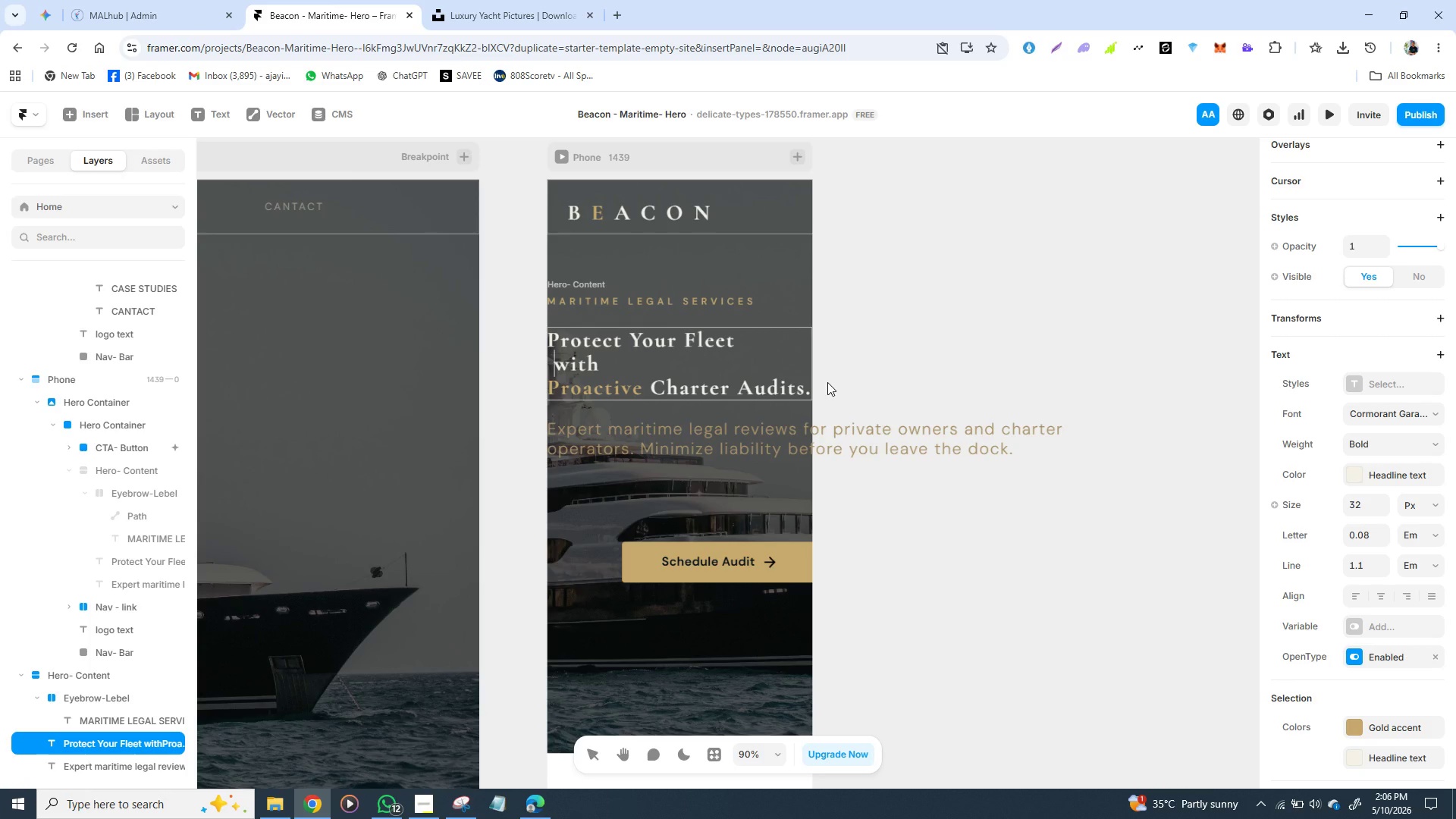 
key(ArrowLeft)
 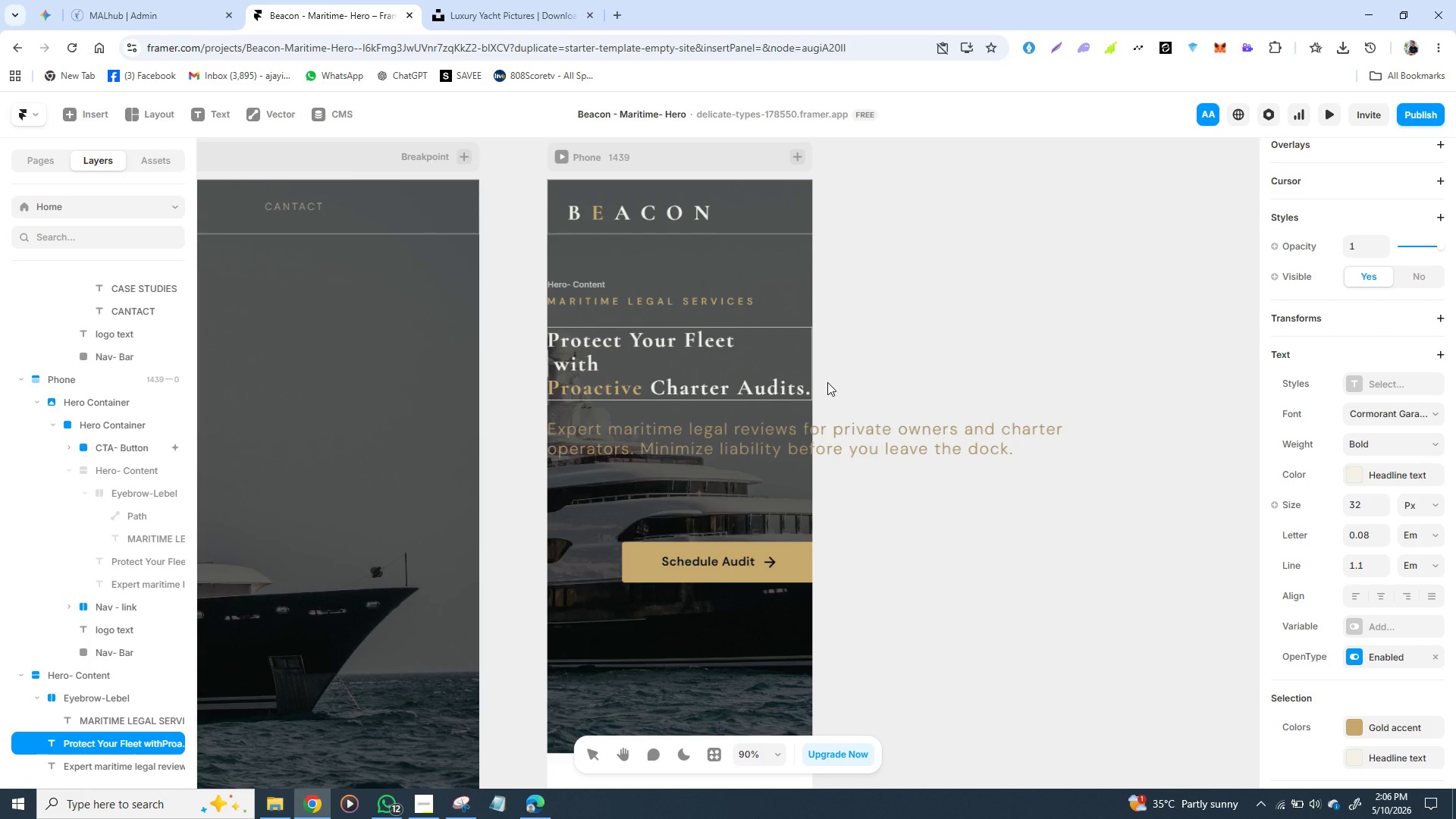 
key(ArrowLeft)
 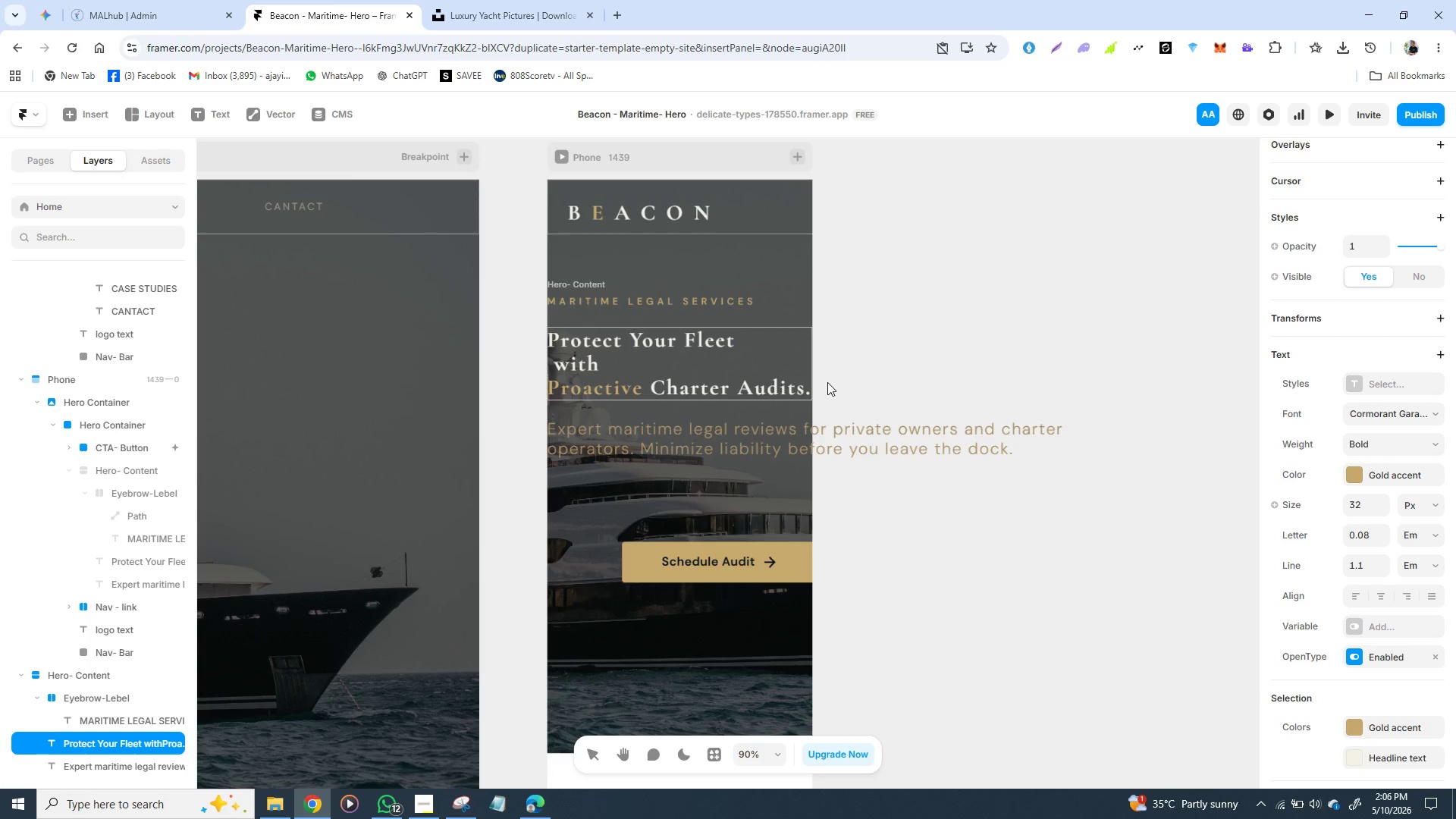 
key(ArrowDown)
 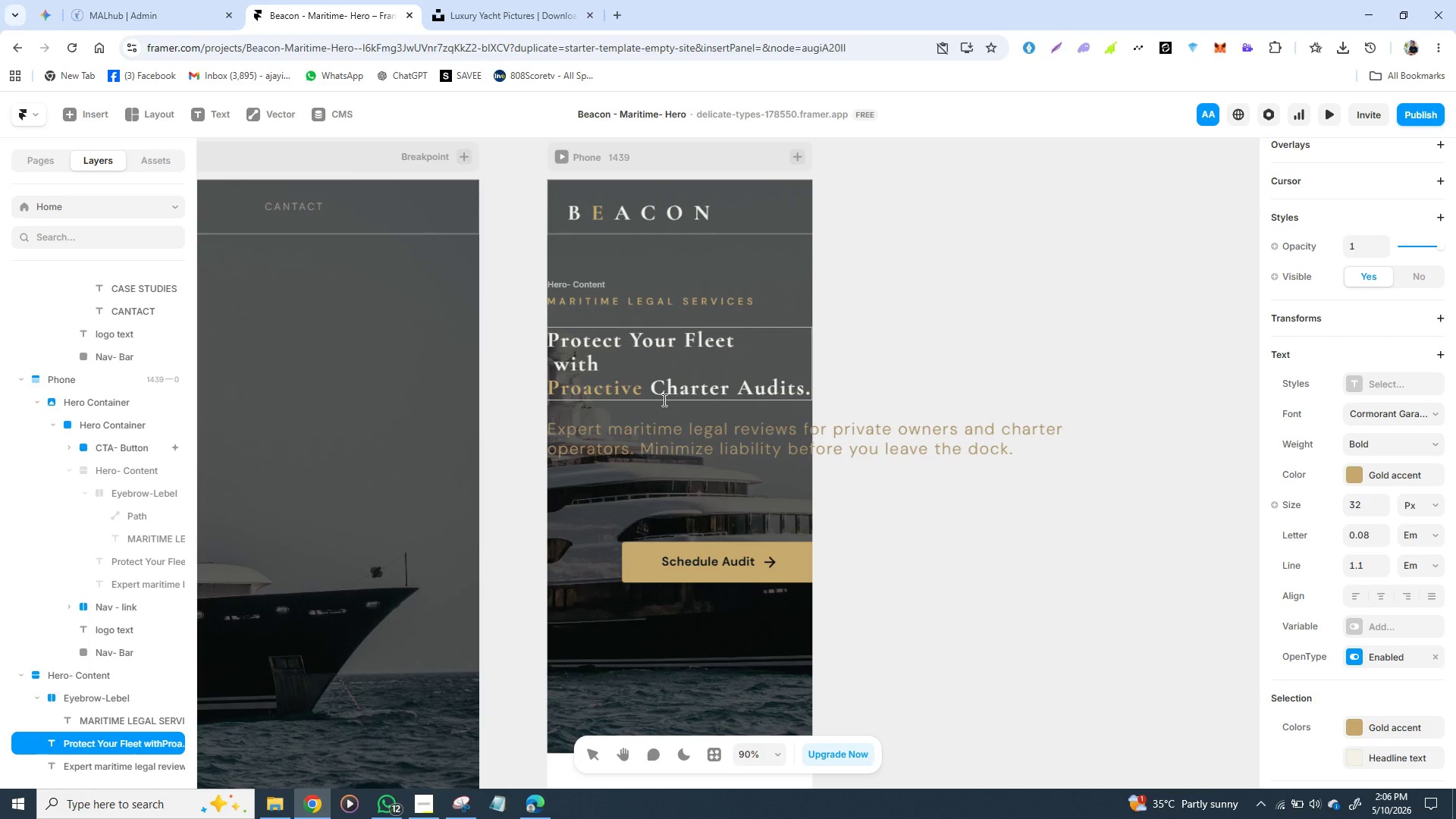 
wait(6.14)
 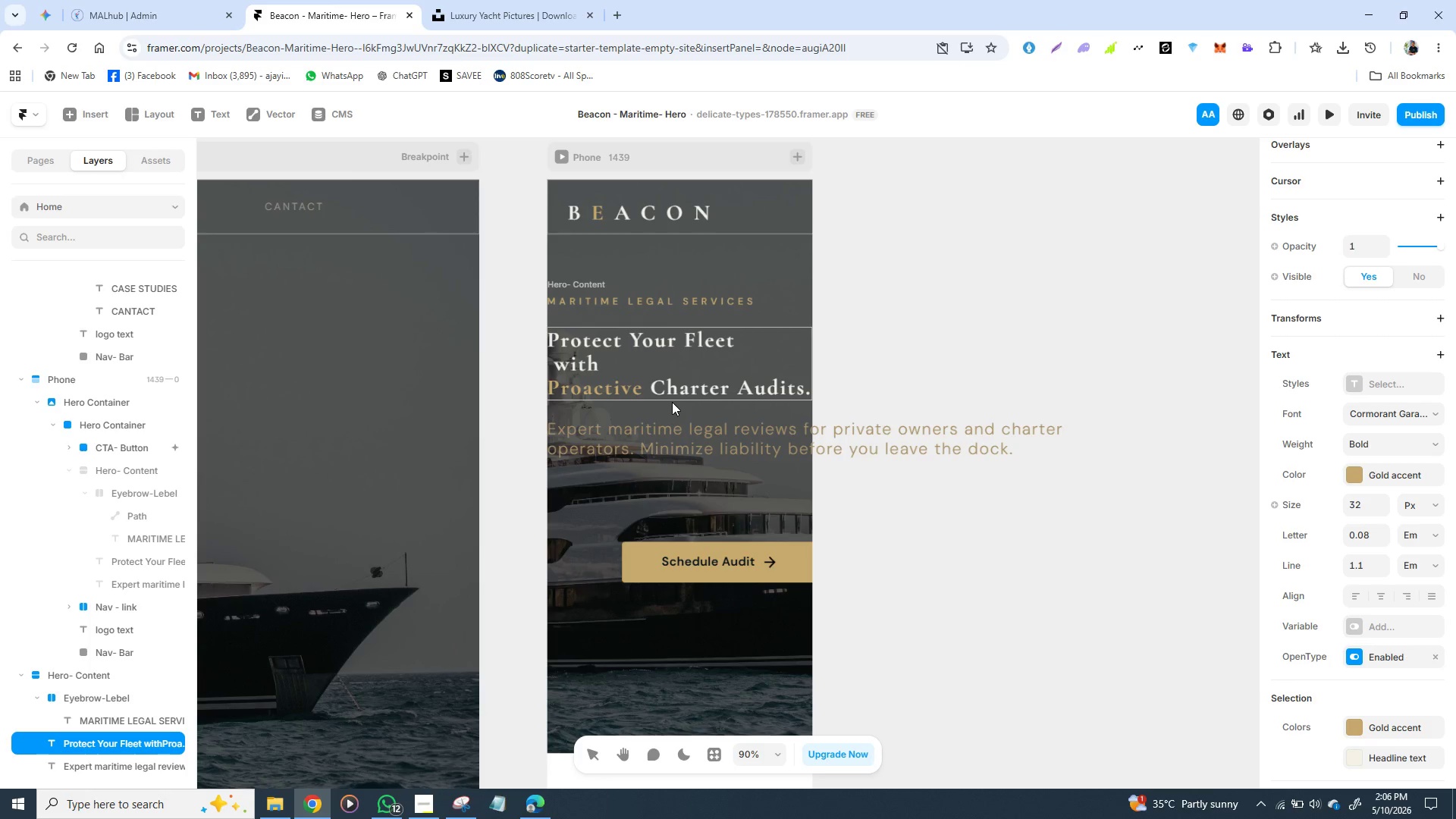 
left_click([648, 391])
 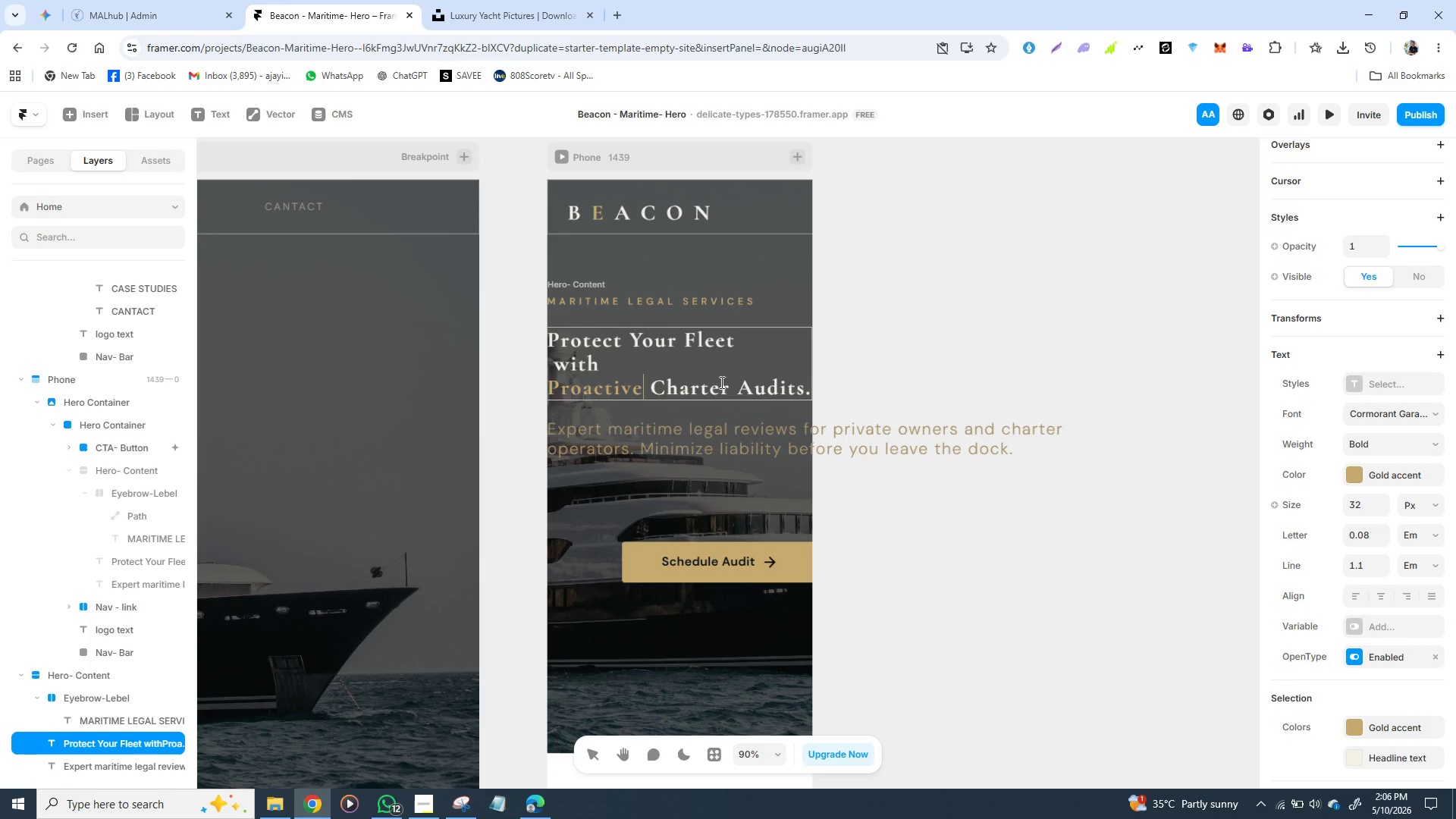 
hold_key(key=ArrowLeft, duration=0.73)
 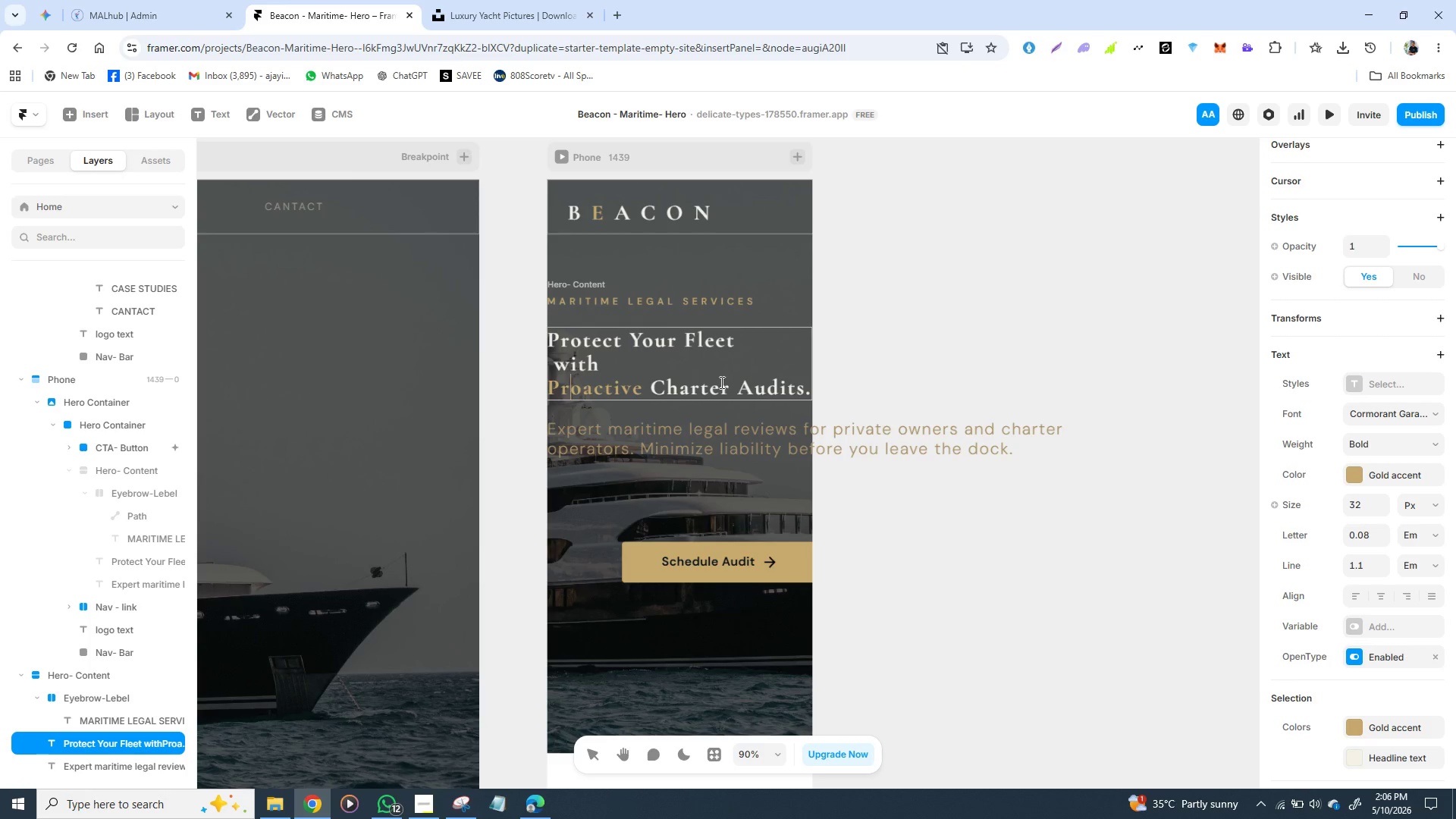 
key(ArrowLeft)
 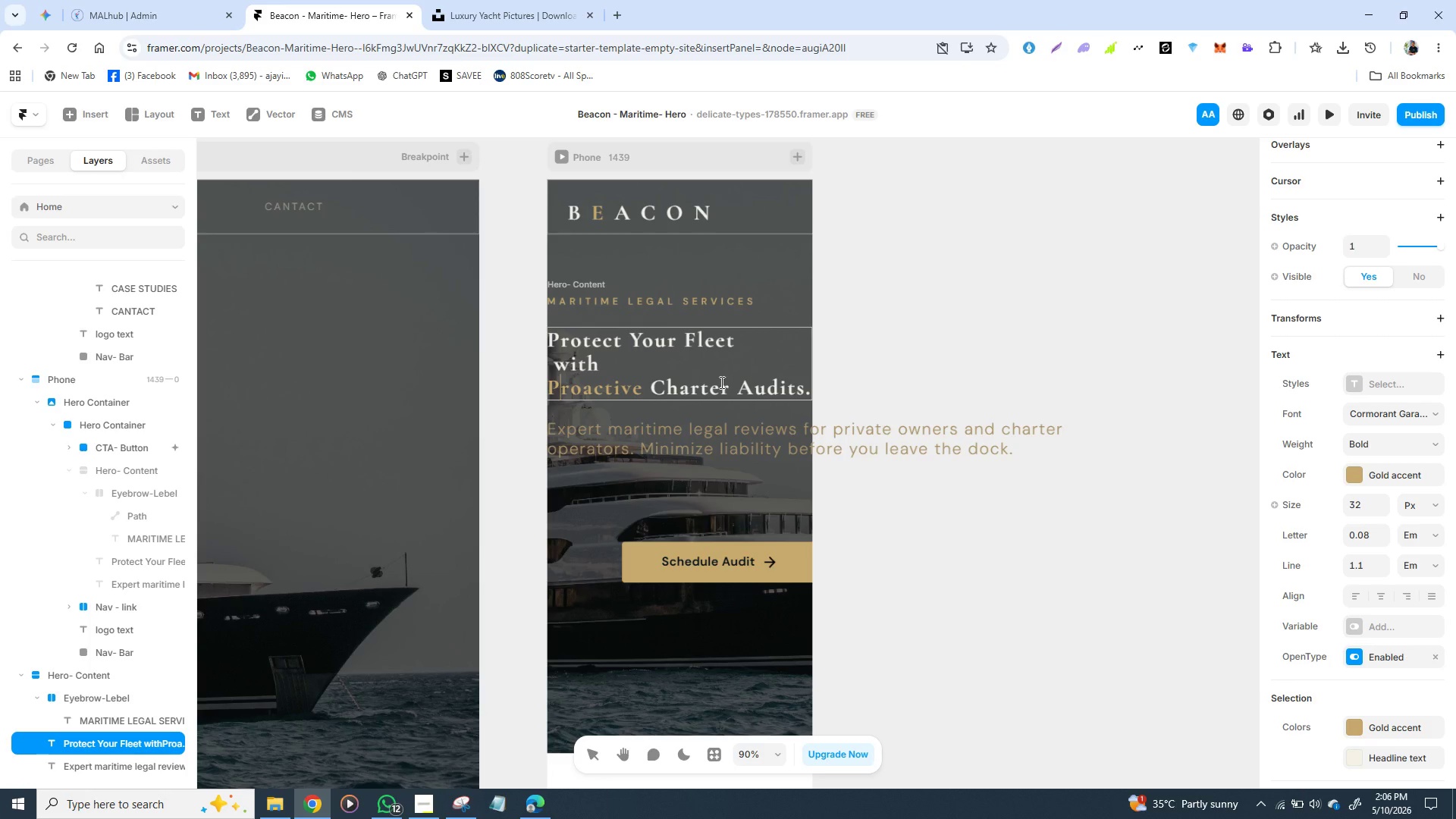 
key(ArrowLeft)
 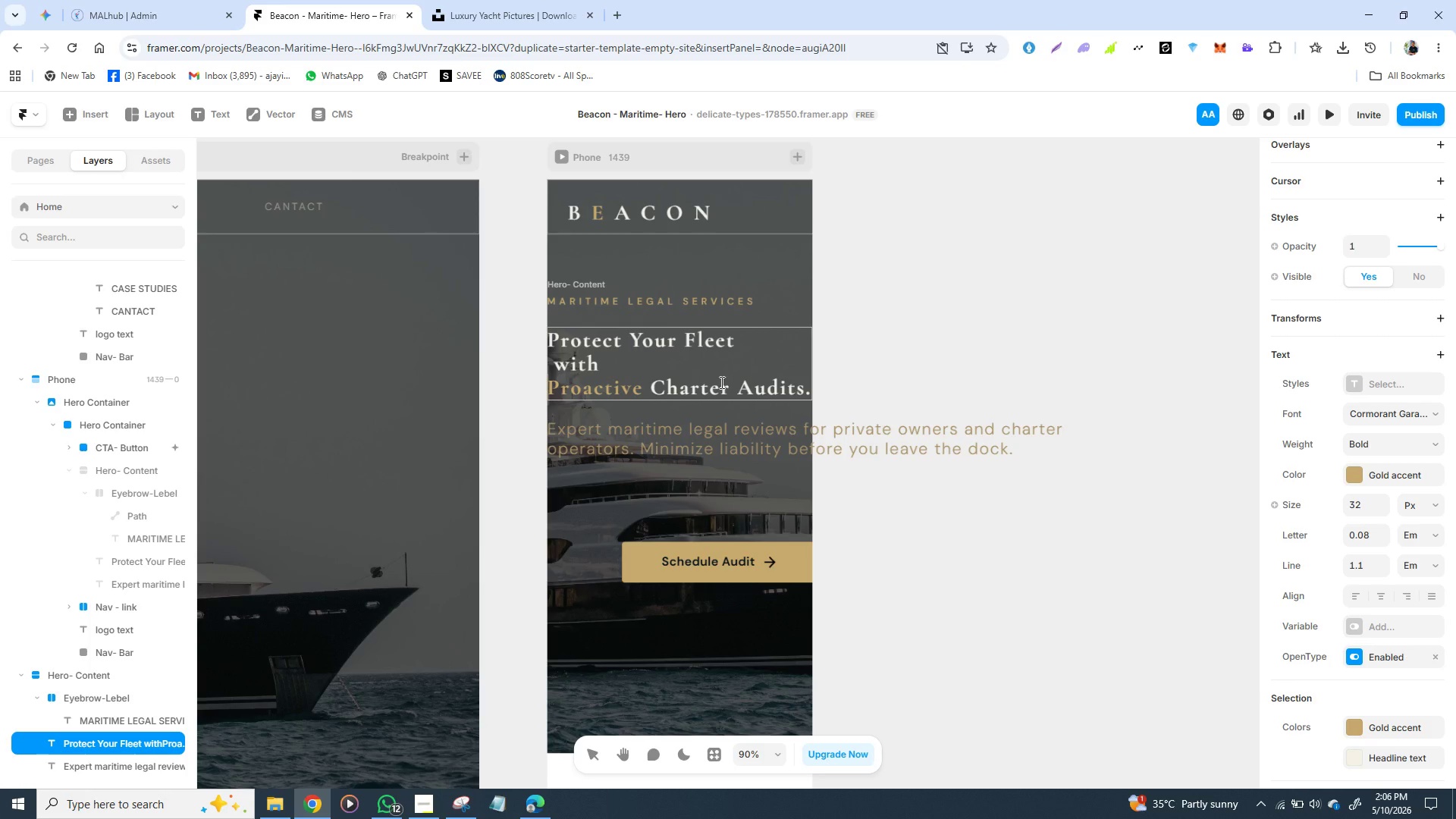 
key(ArrowLeft)
 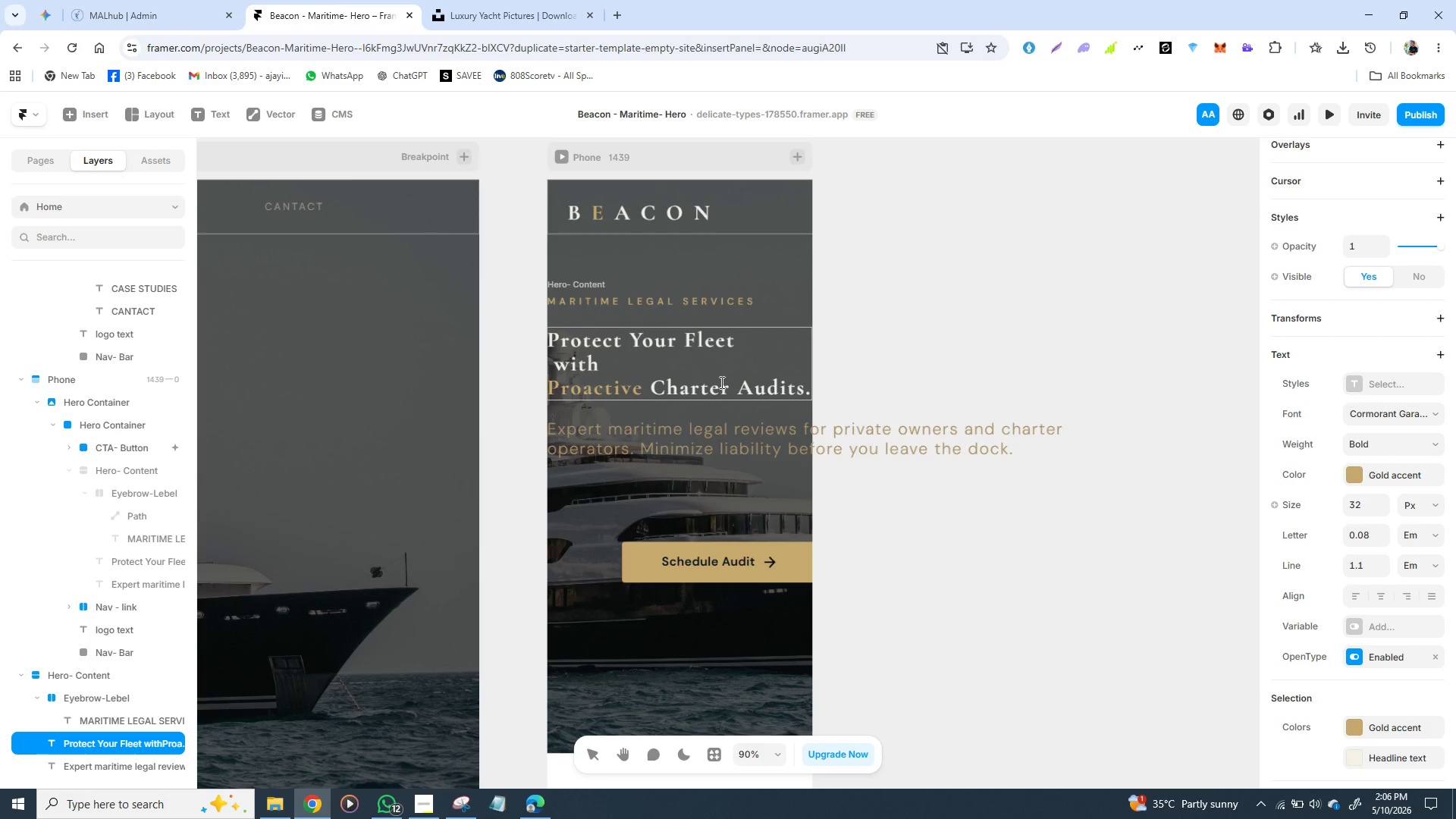 
key(Backspace)
 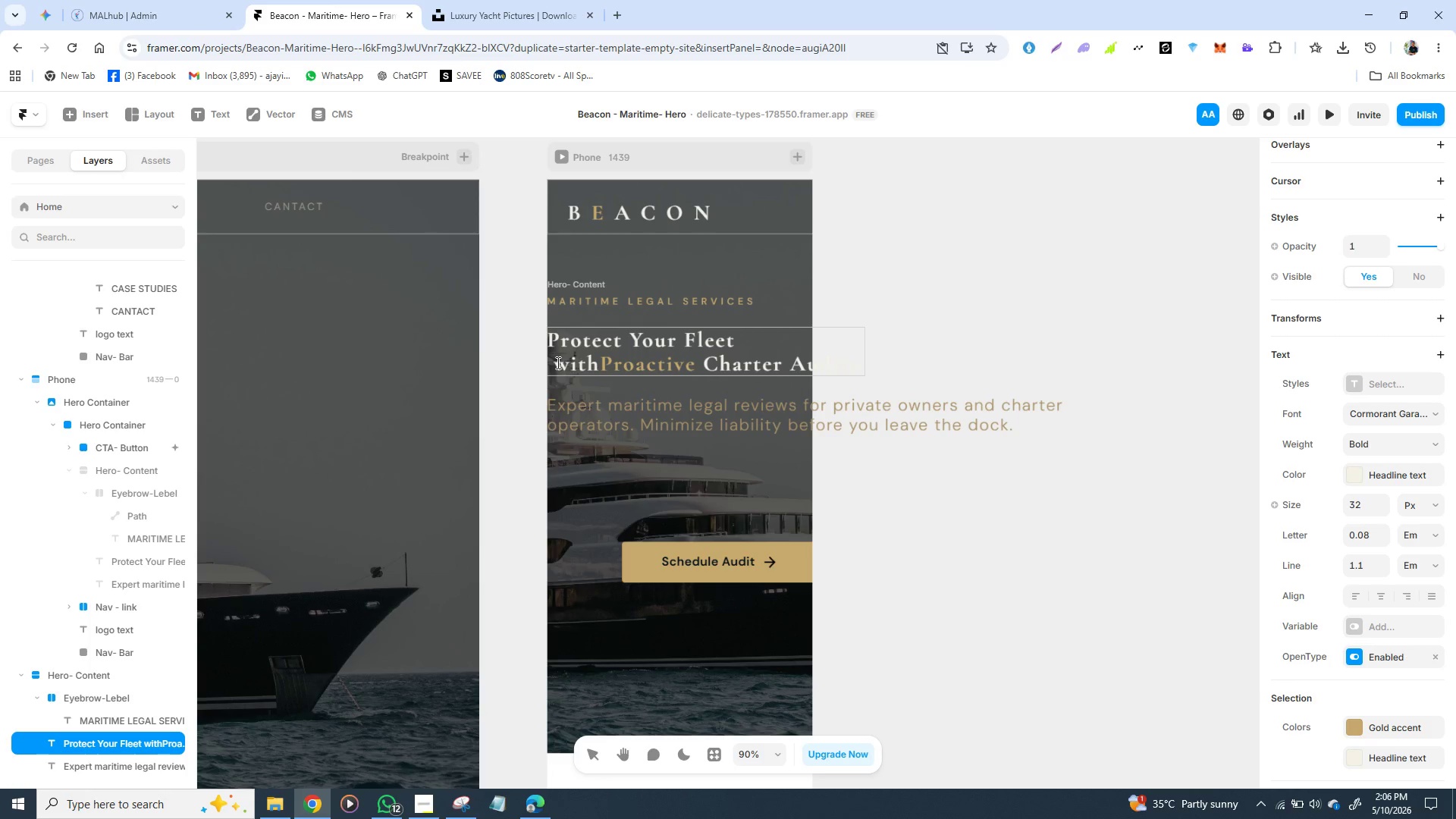 
left_click([557, 363])
 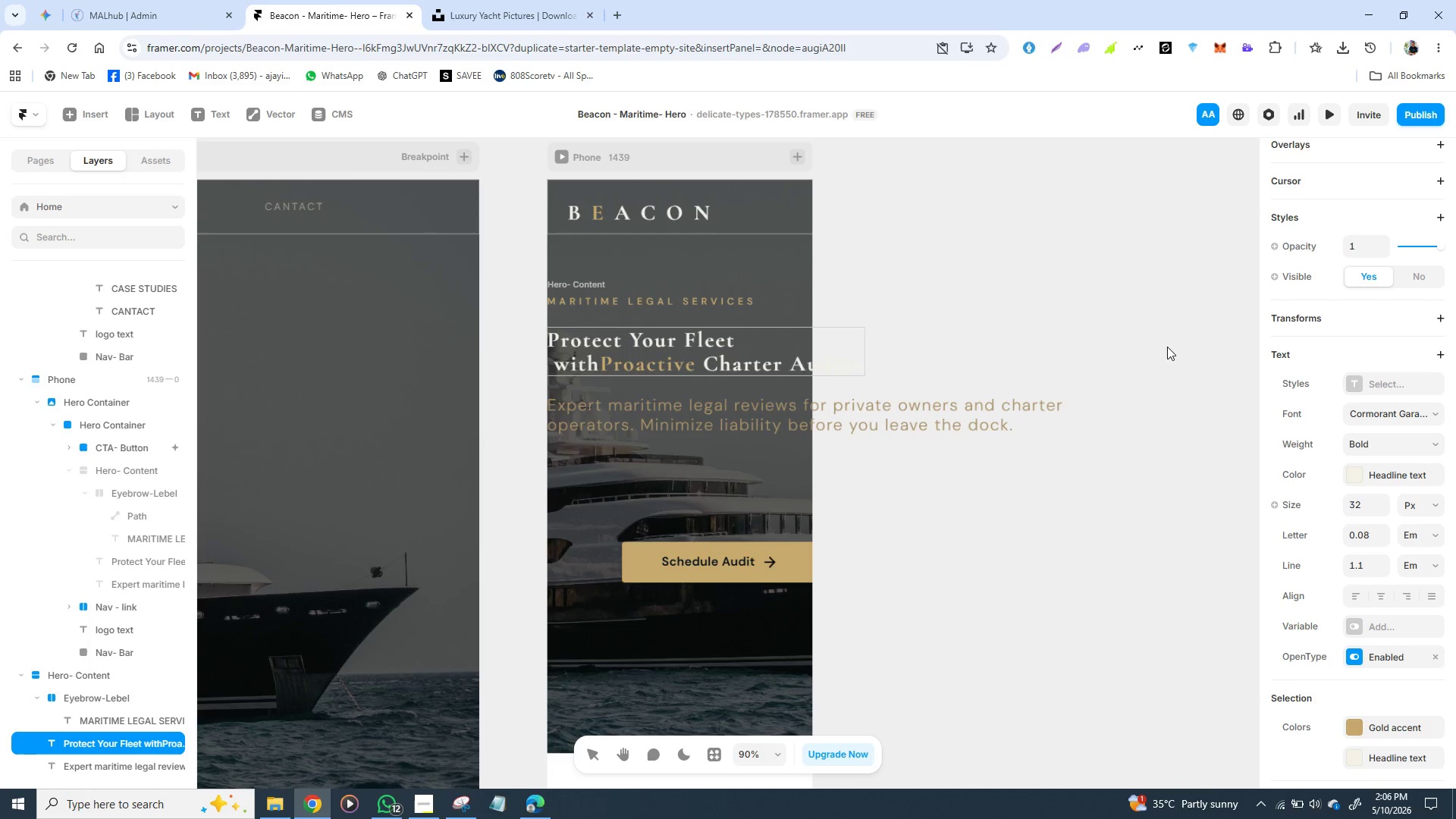 
key(Backspace)
 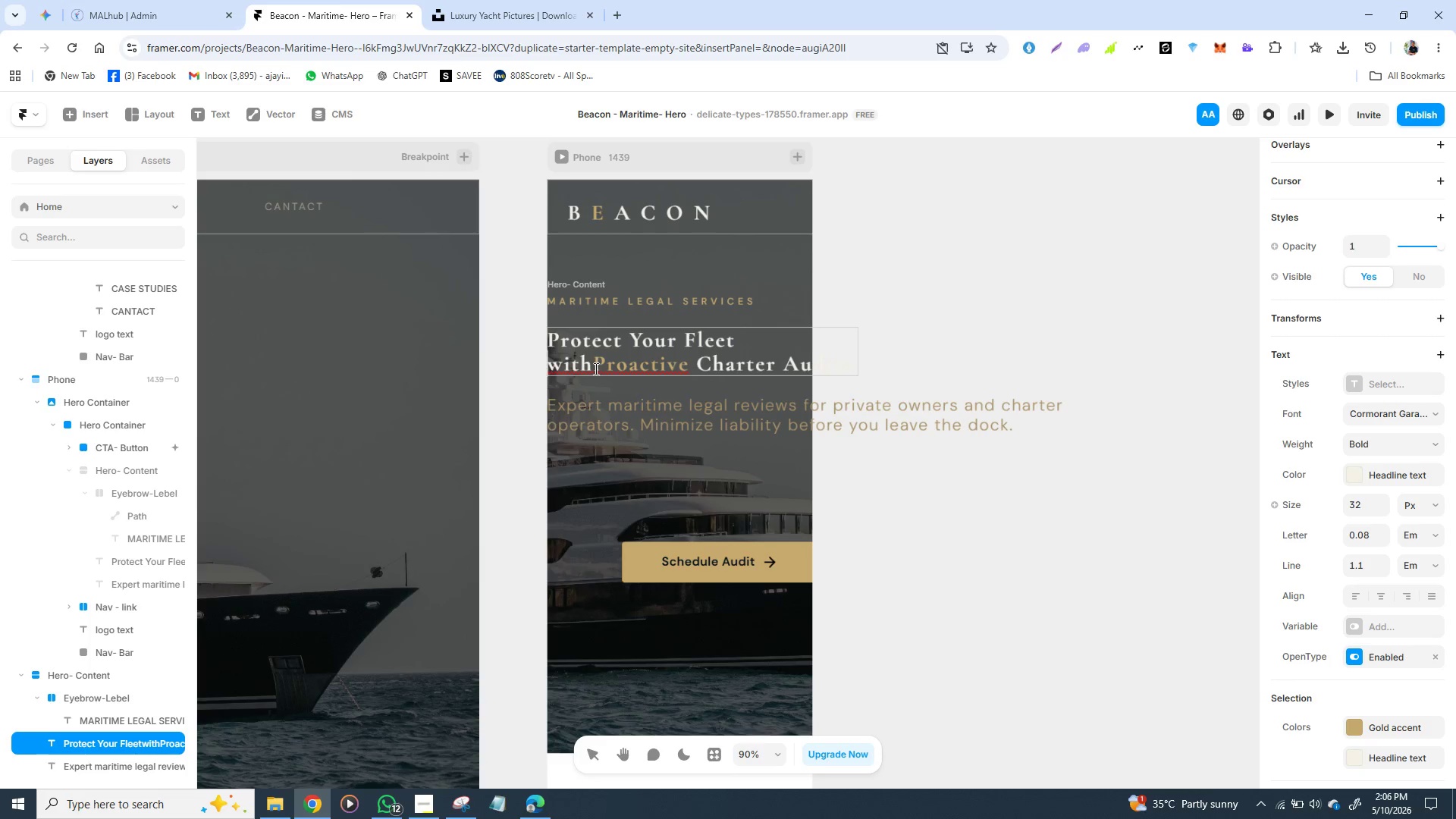 
left_click([592, 369])
 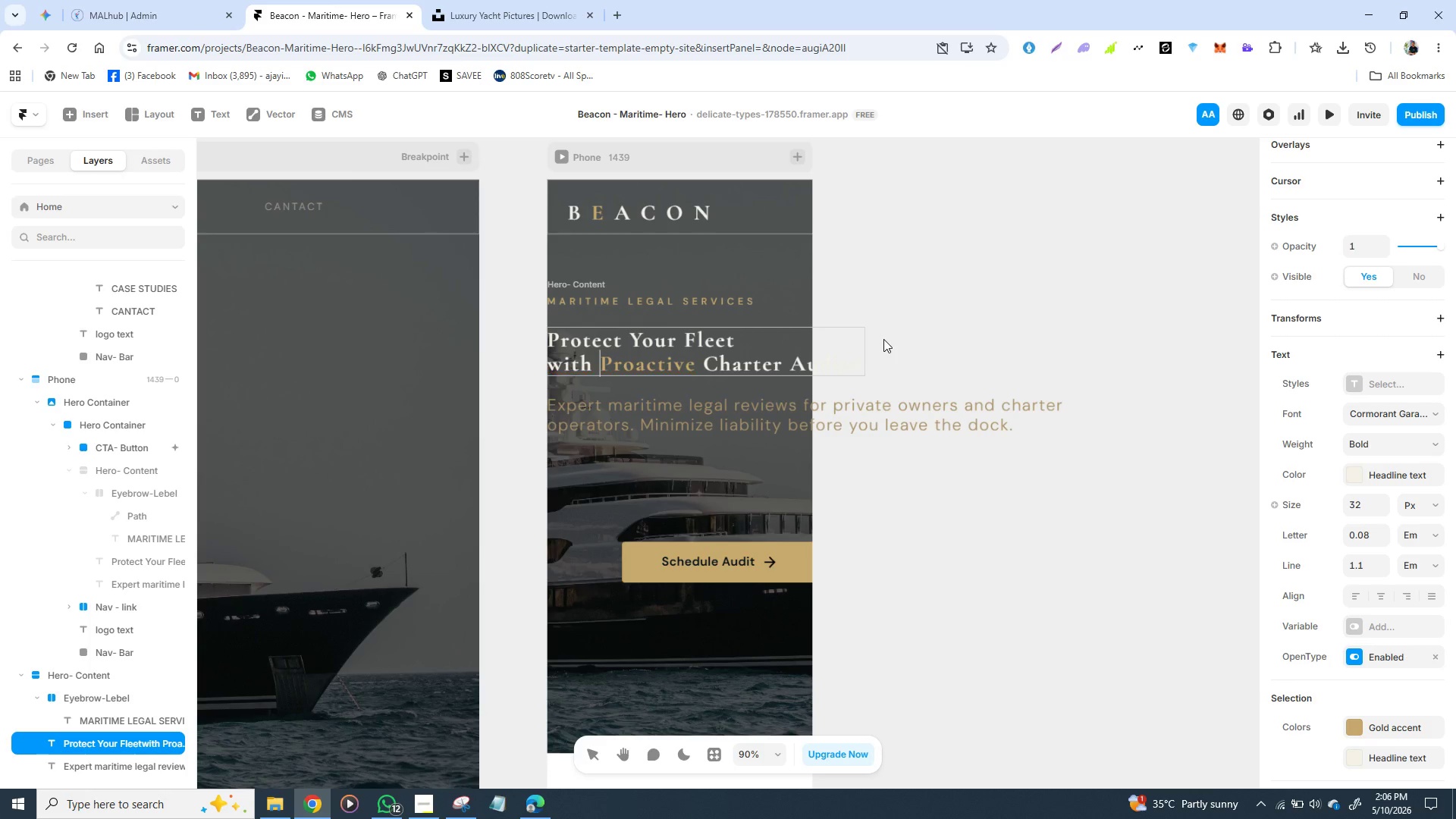 
key(Space)
 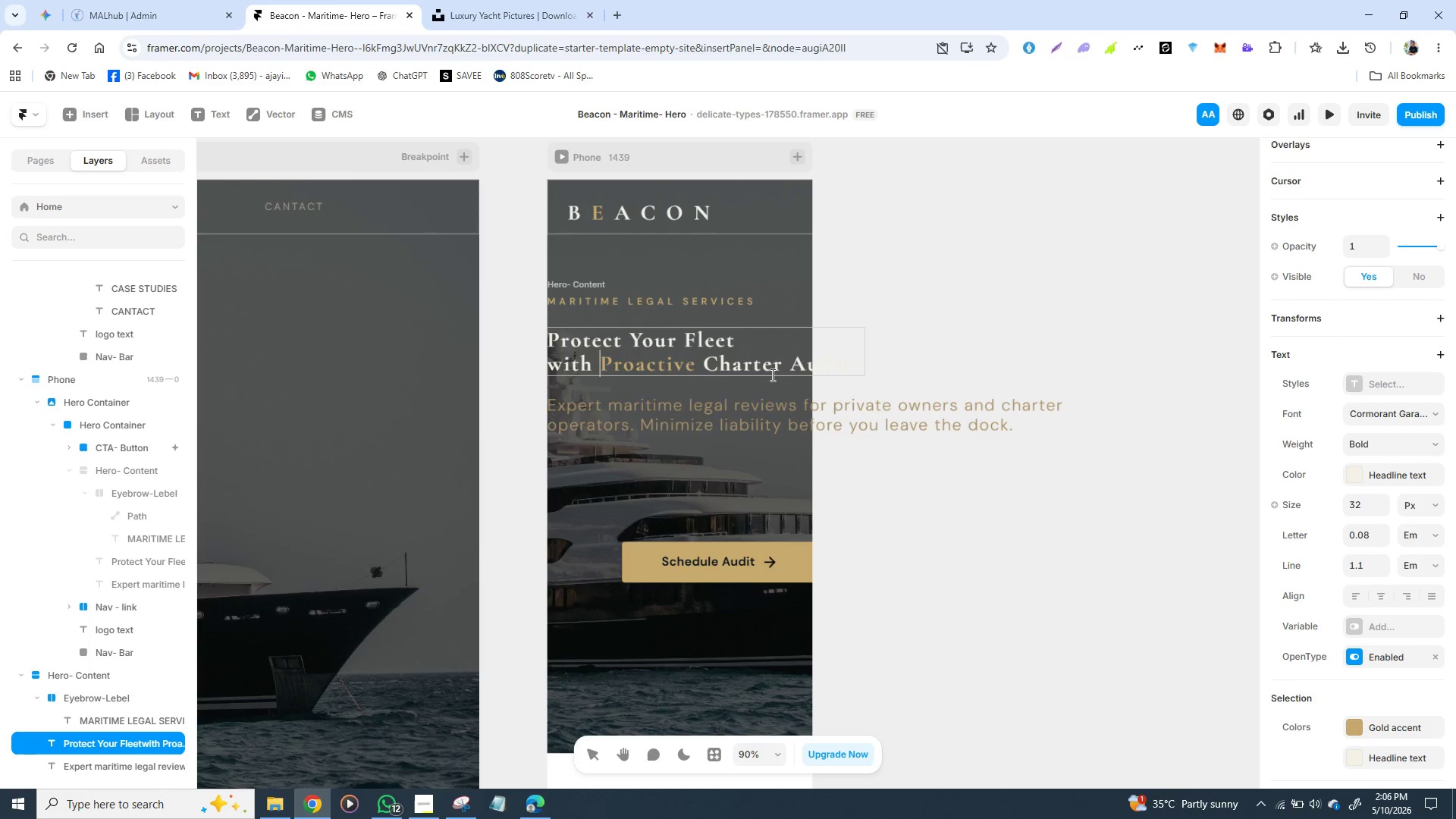 
wait(7.11)
 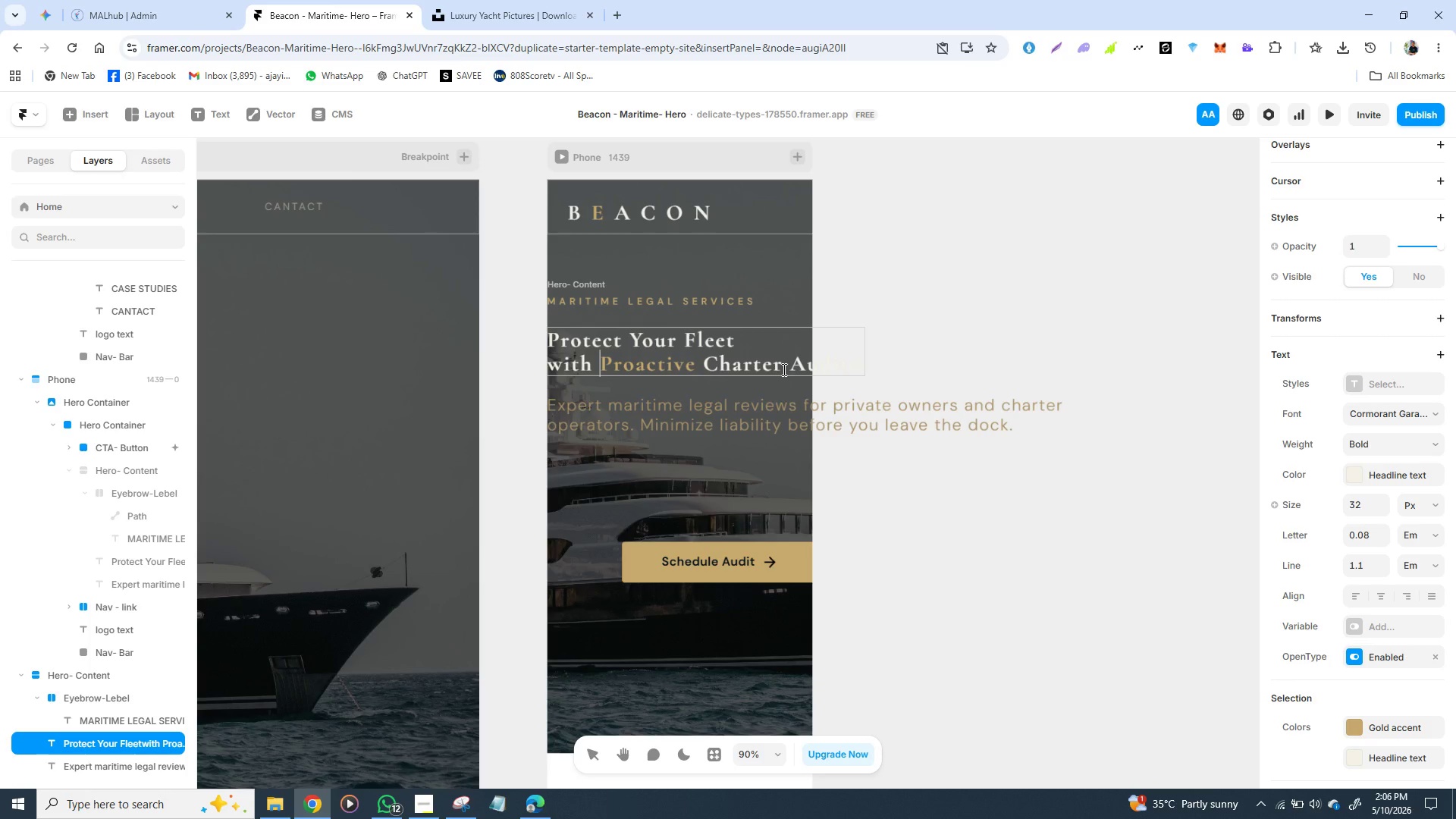 
left_click([701, 366])
 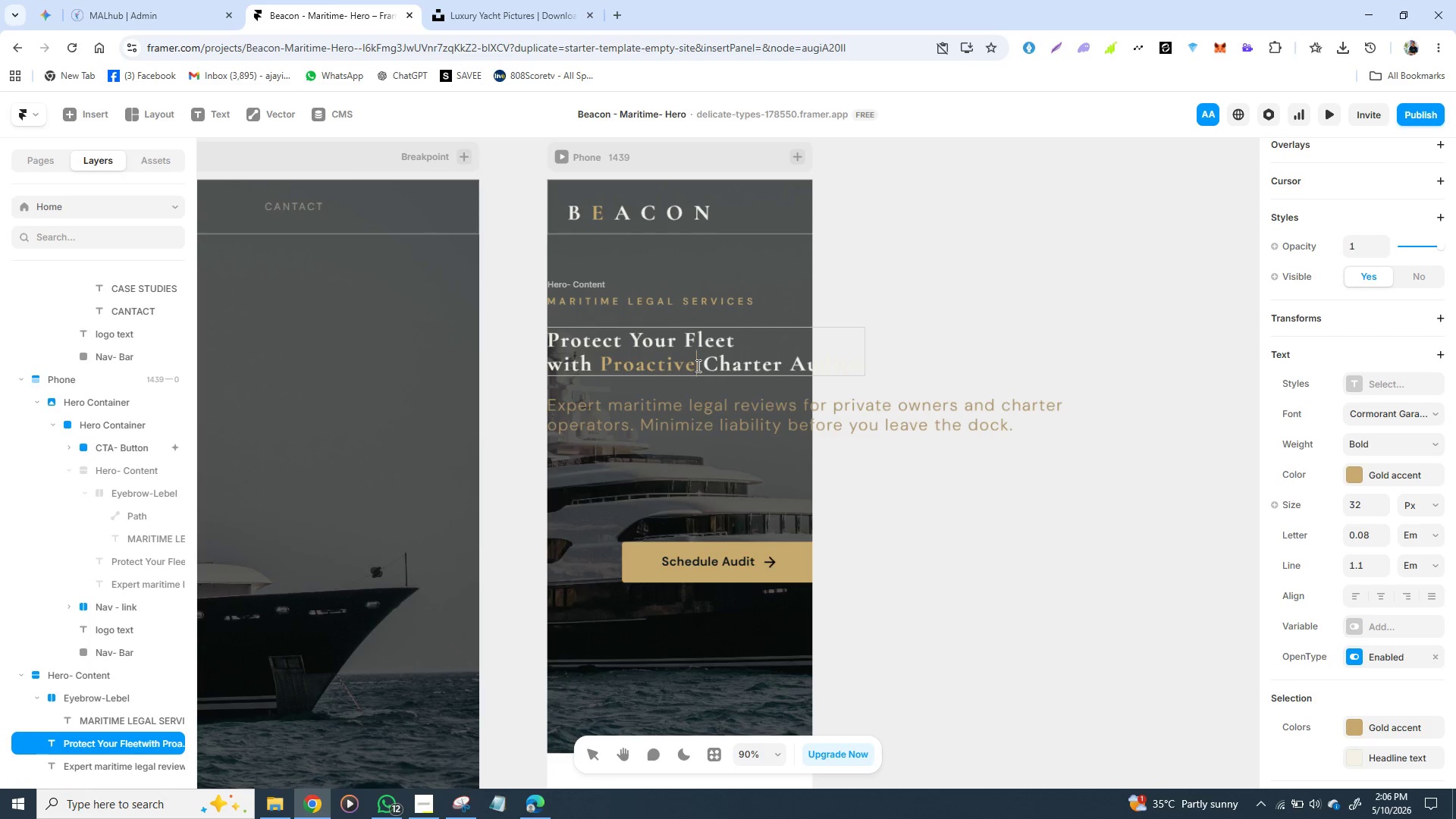 
left_click([697, 366])
 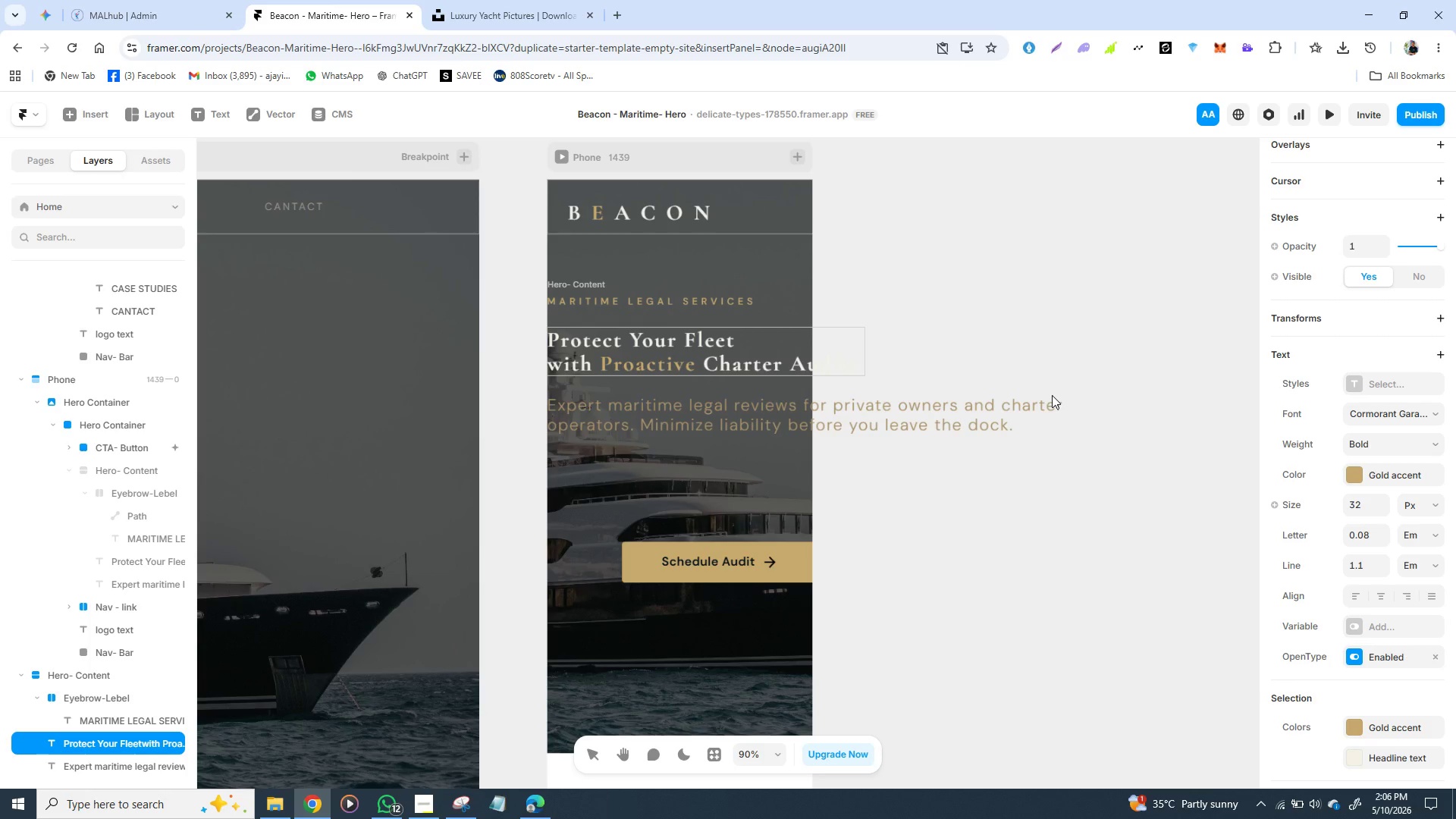 
key(Enter)
 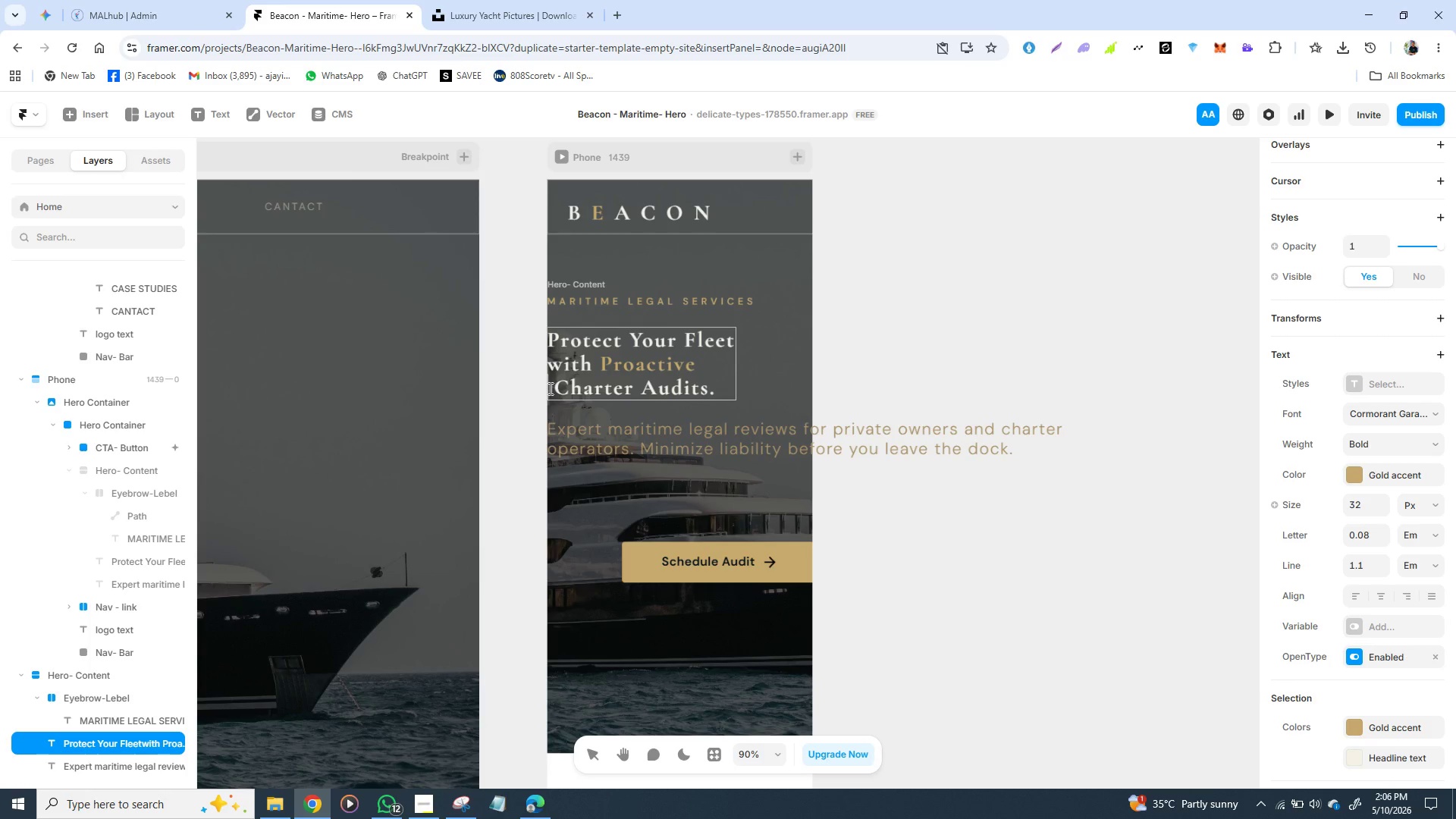 
left_click([552, 389])
 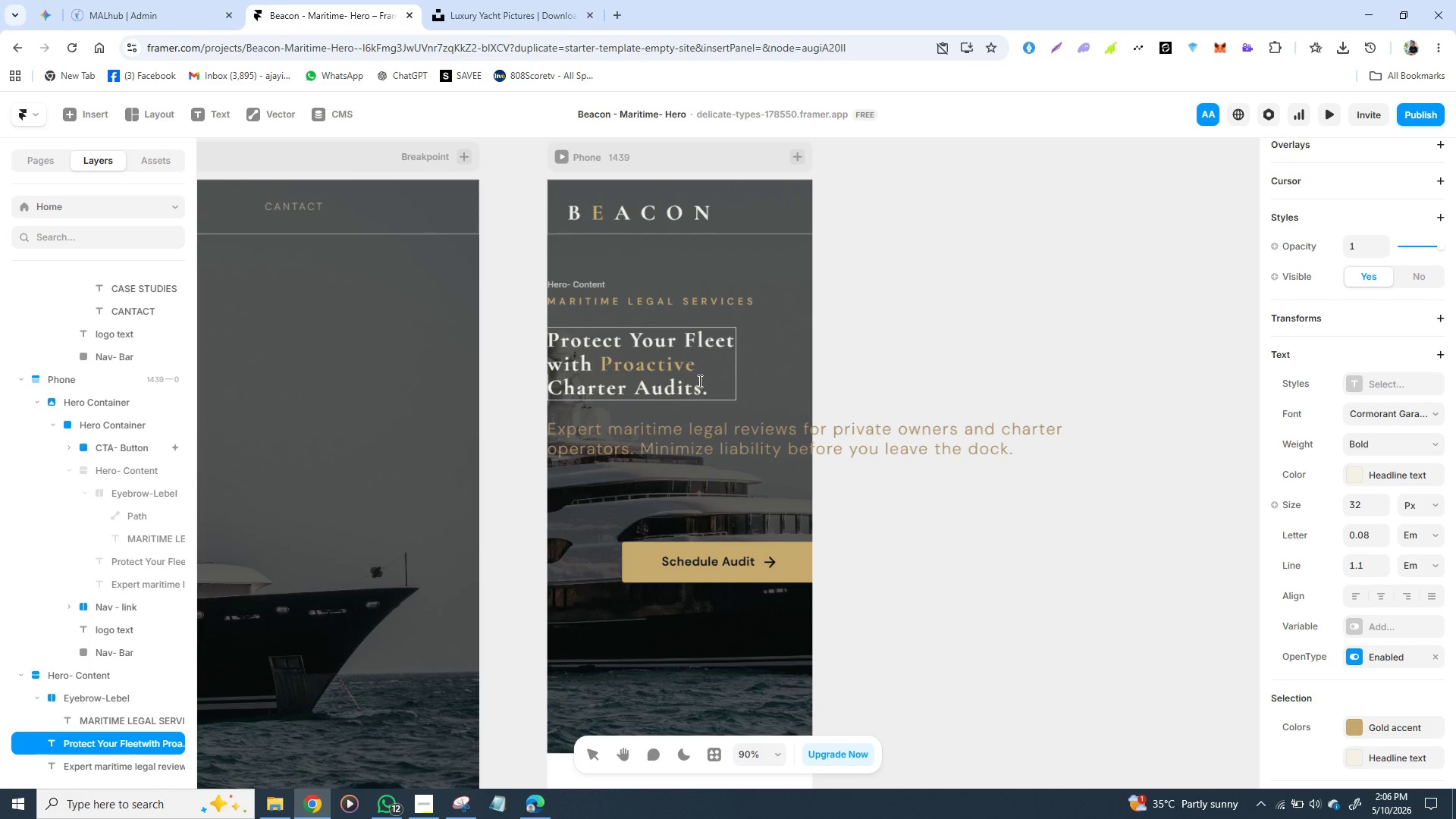 
key(Backspace)
 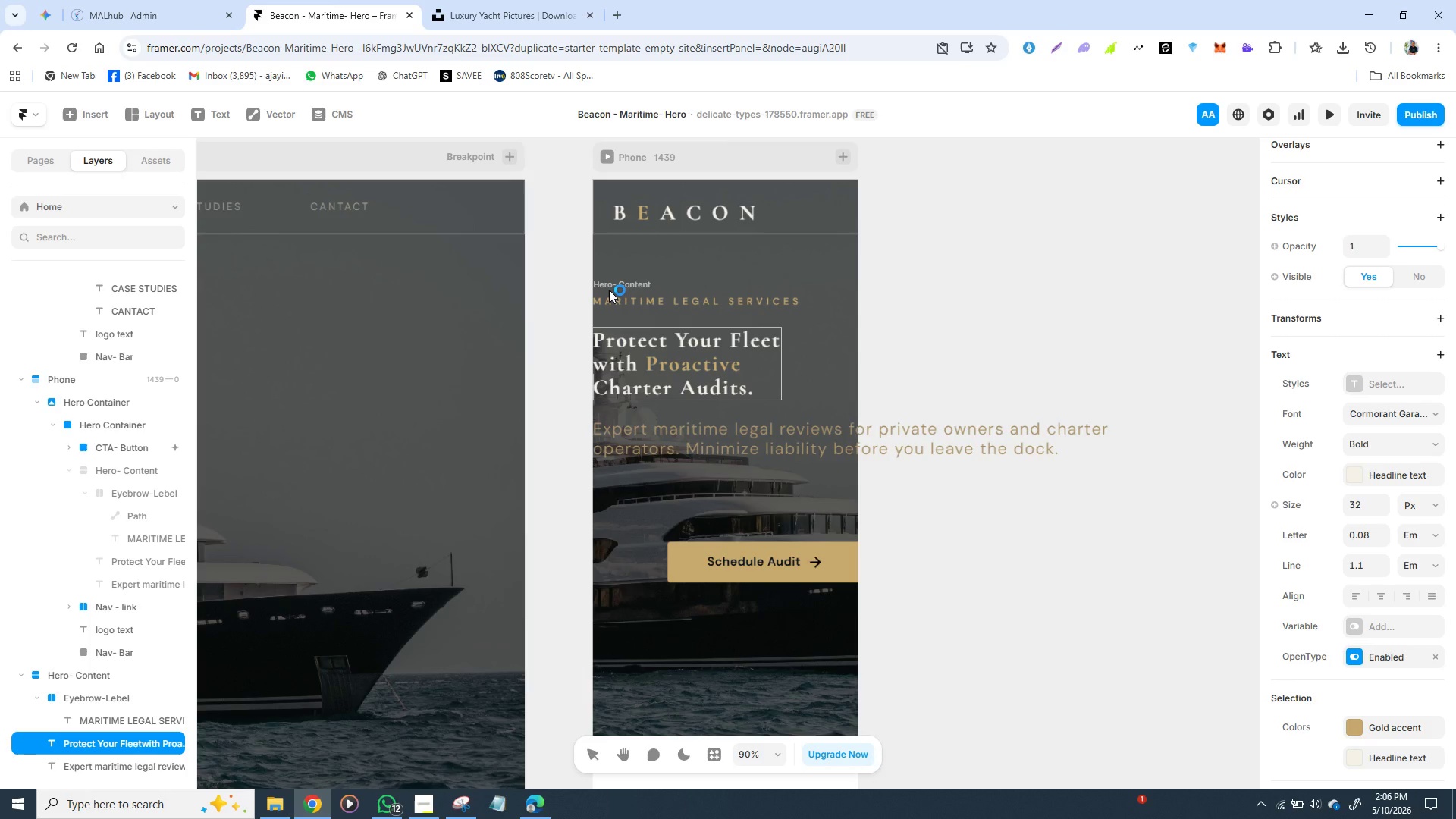 
wait(5.97)
 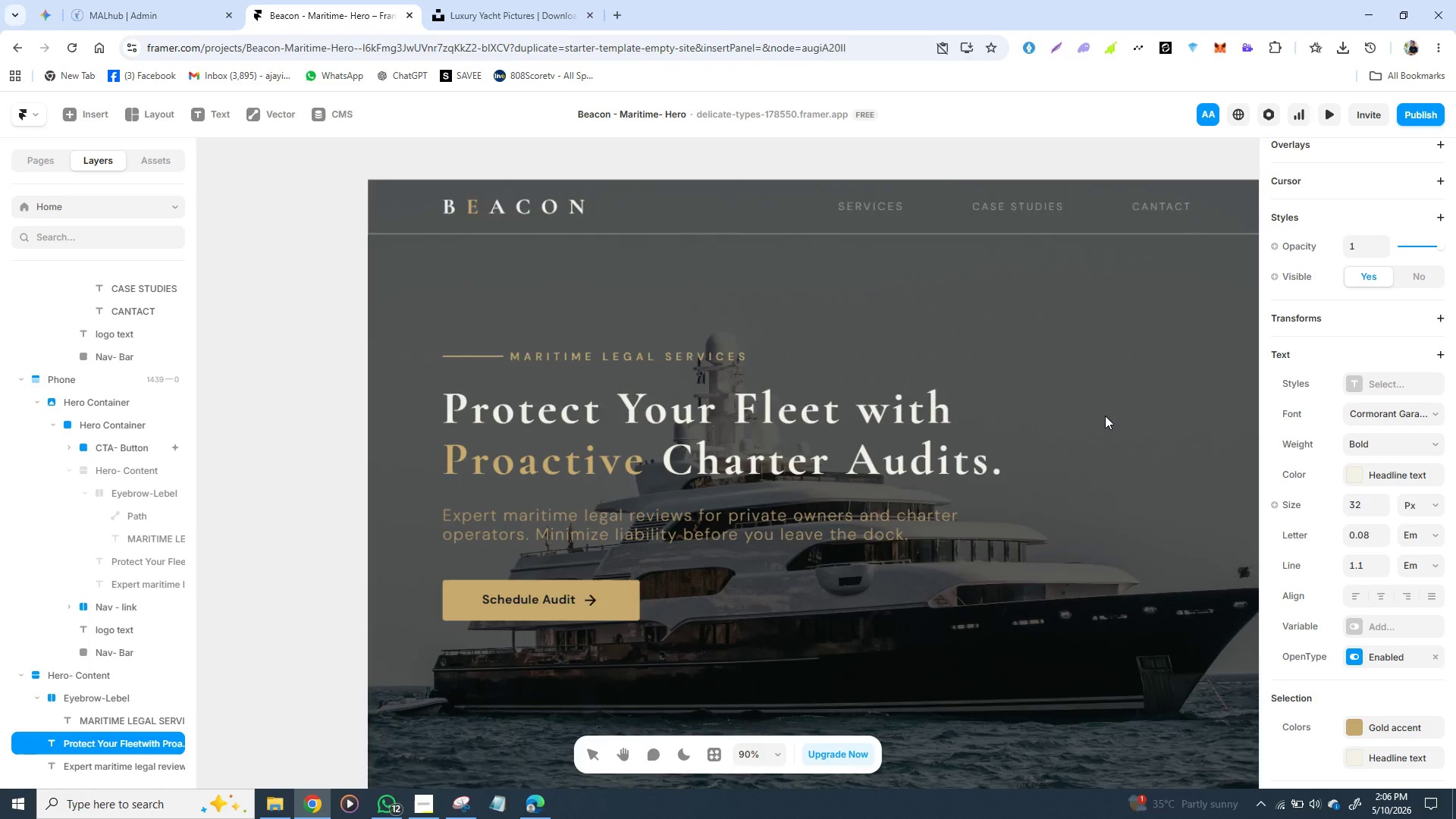 
left_click([943, 291])
 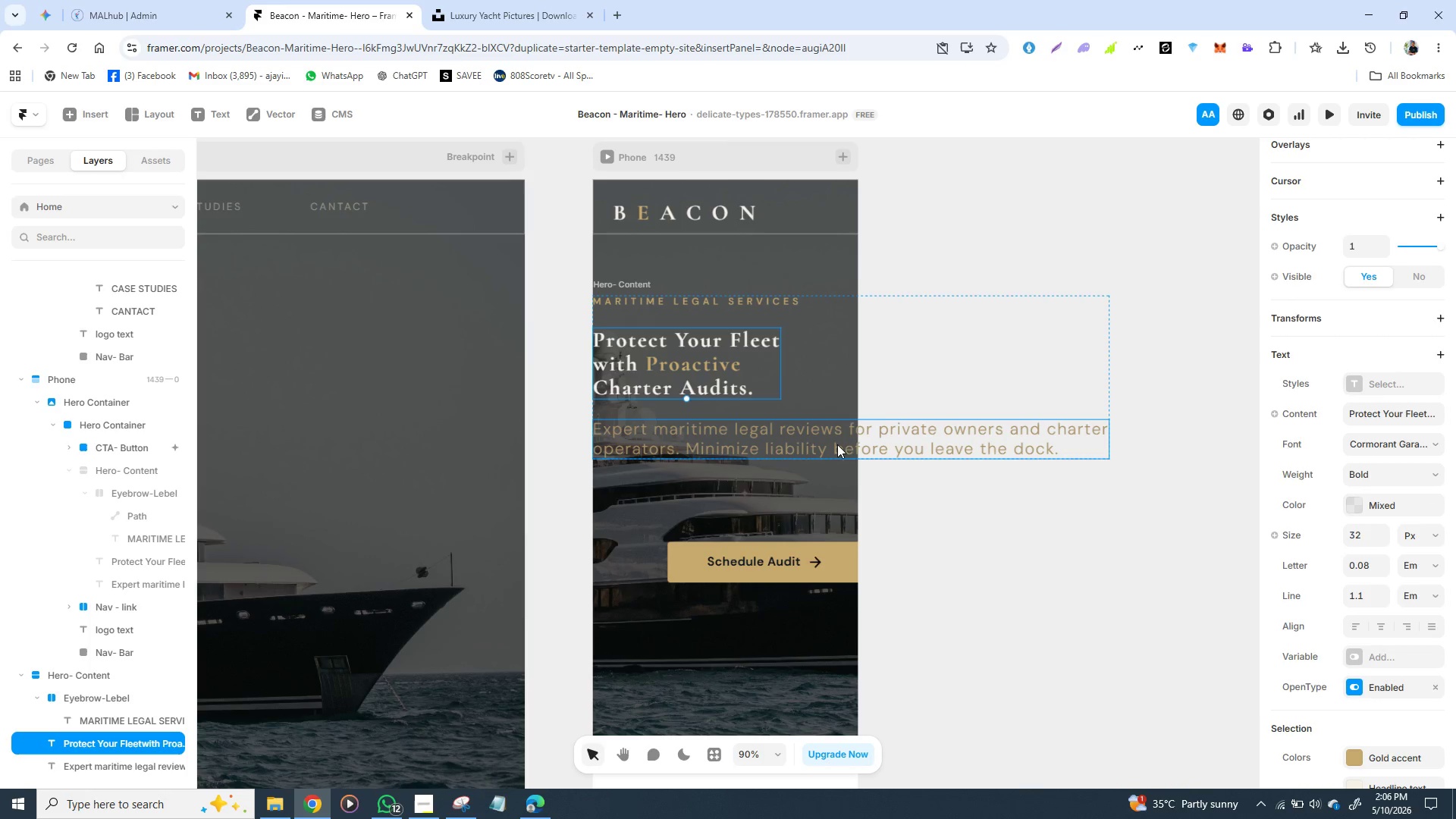 
double_click([837, 438])
 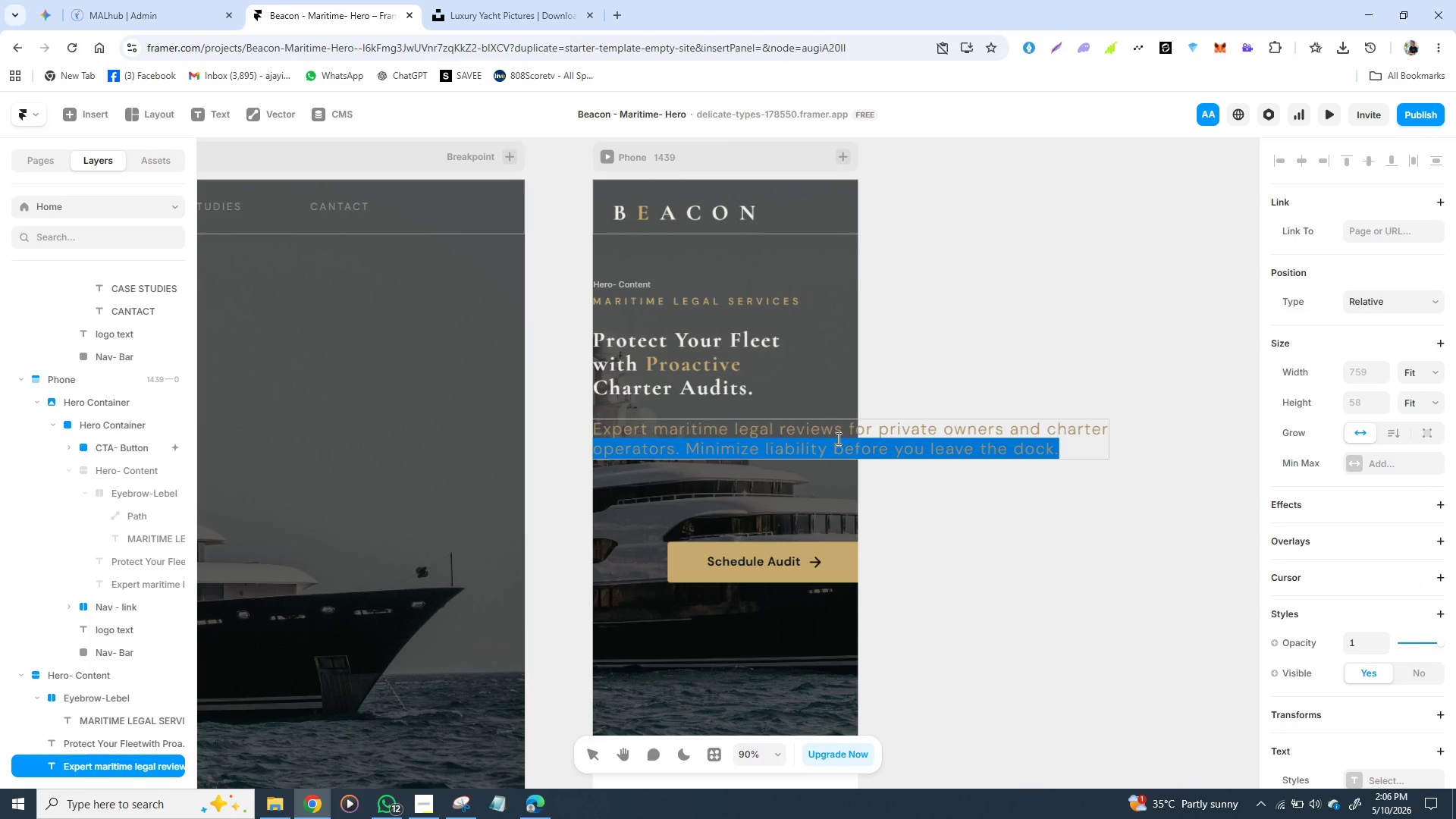 
triple_click([837, 438])
 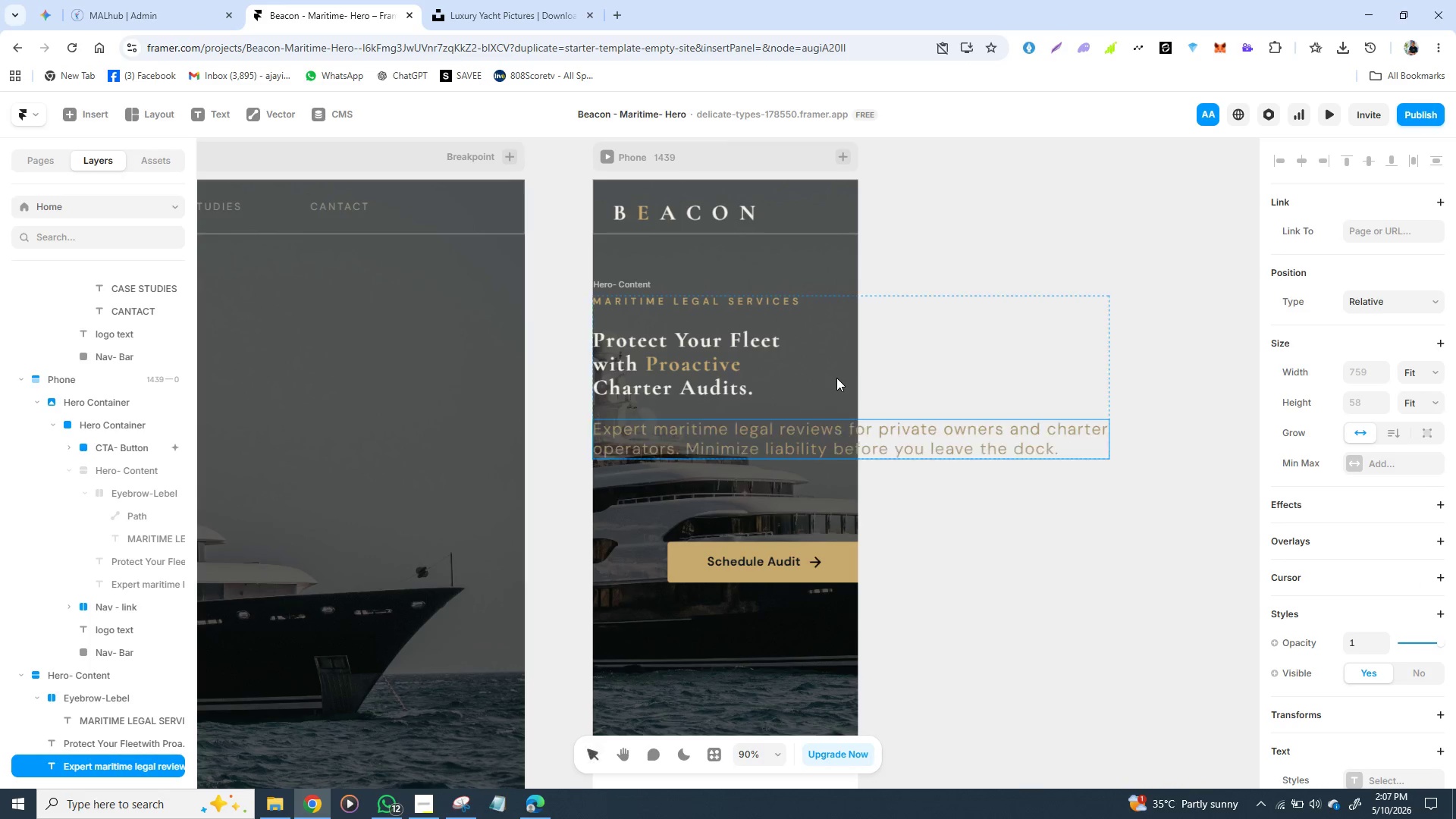 
left_click([836, 378])
 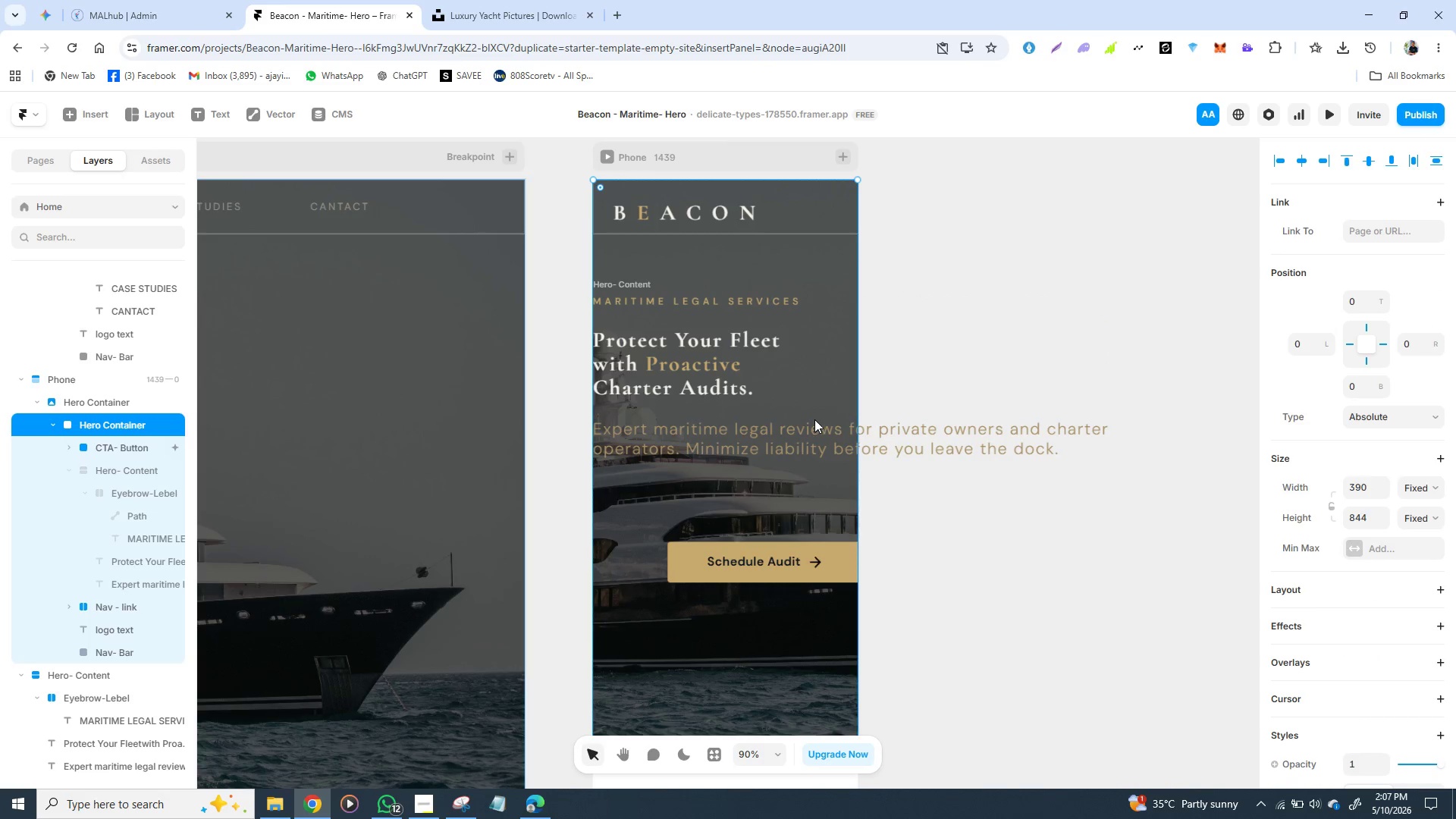 
double_click([816, 419])
 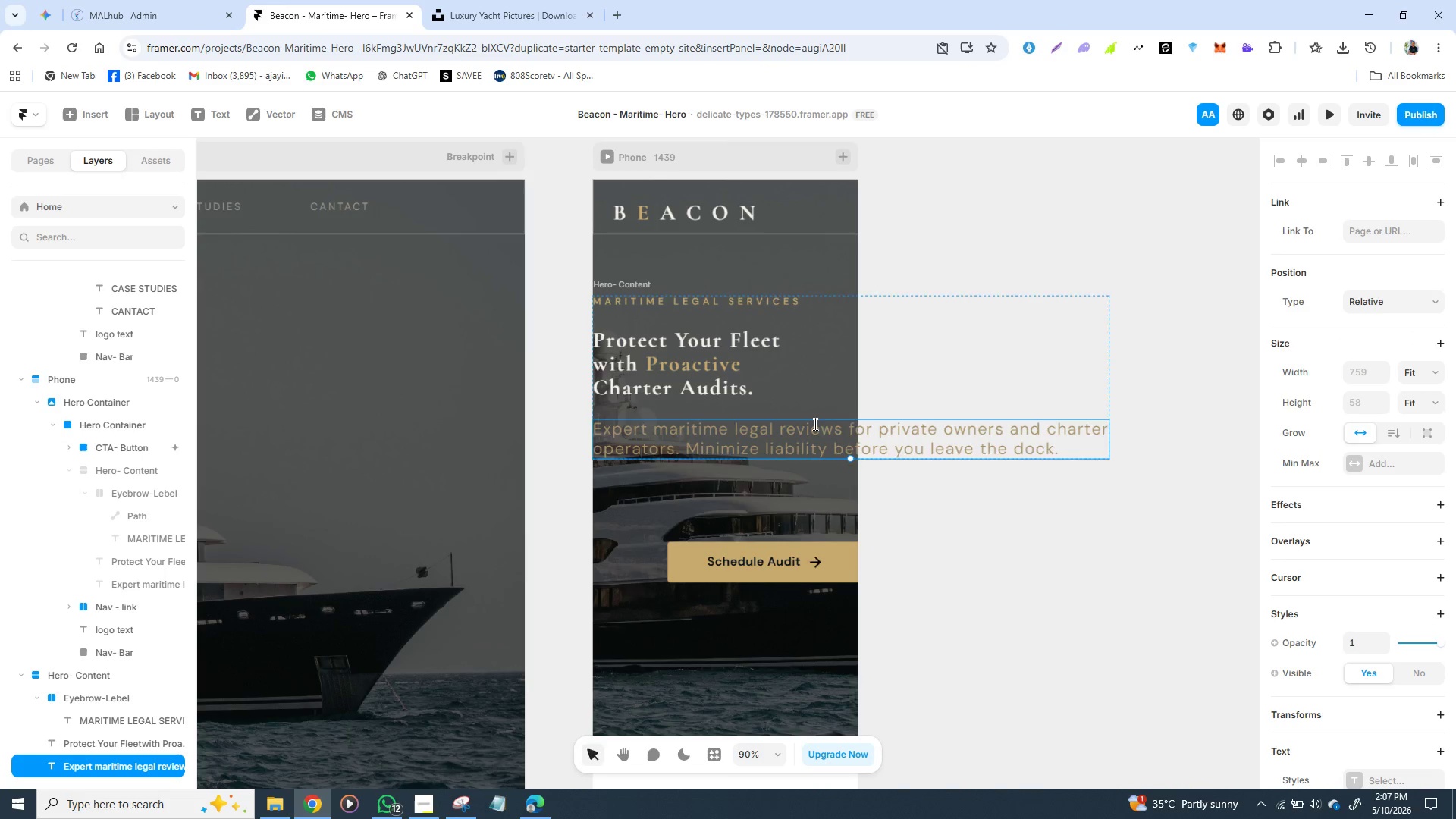 
double_click([814, 424])
 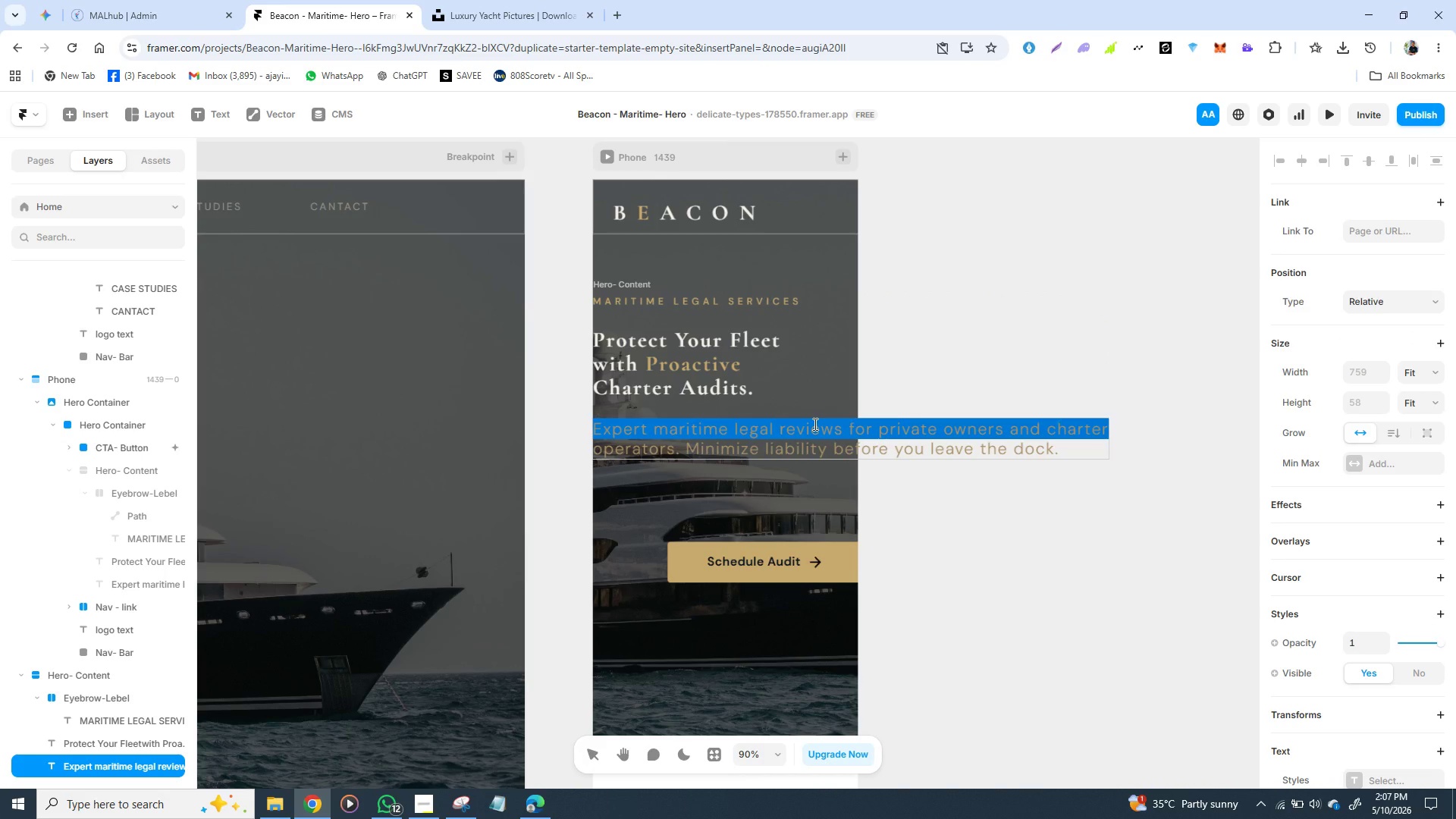 
triple_click([814, 424])
 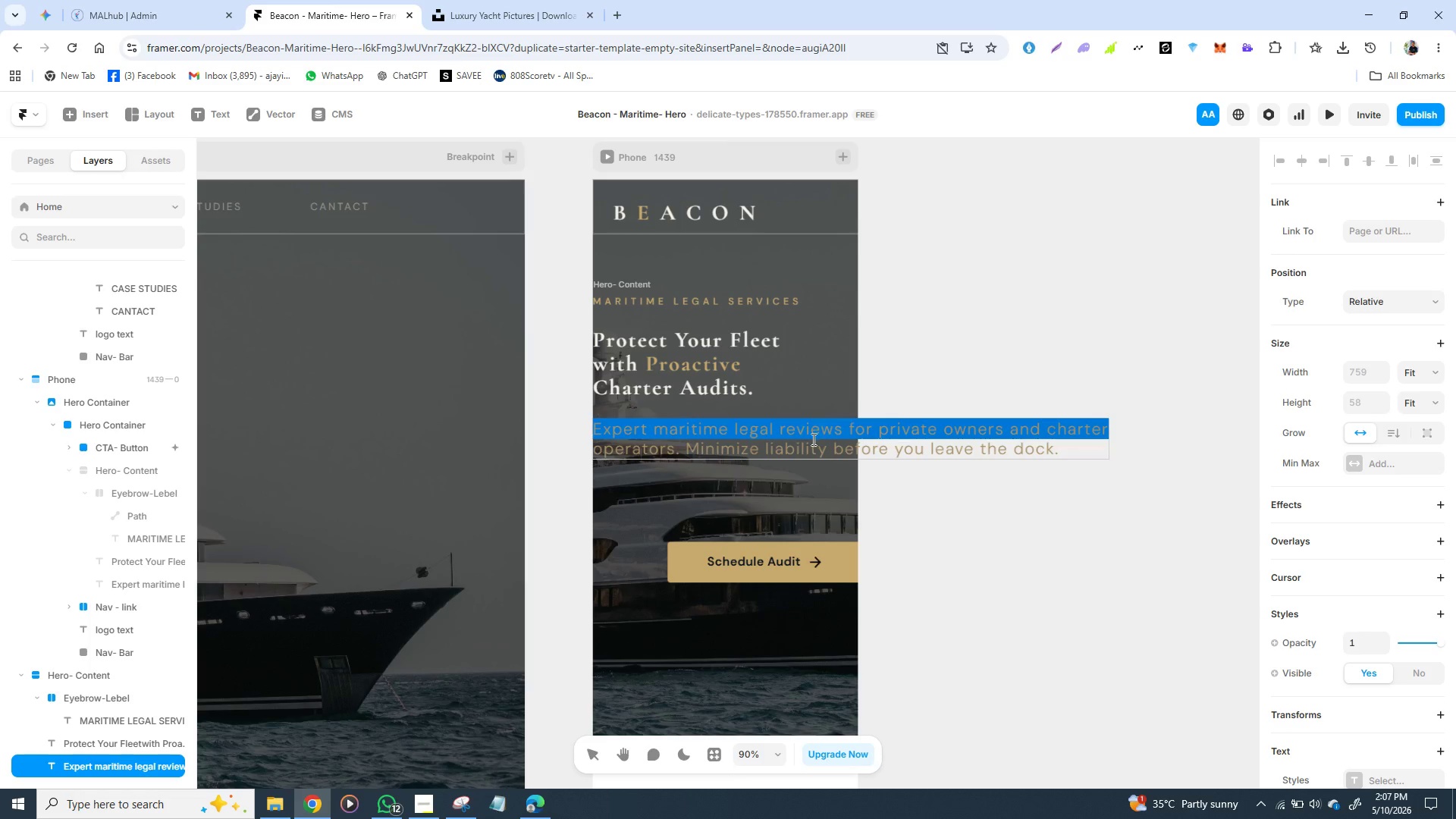 
hold_key(key=ShiftLeft, duration=1.53)
left_click([793, 451])
 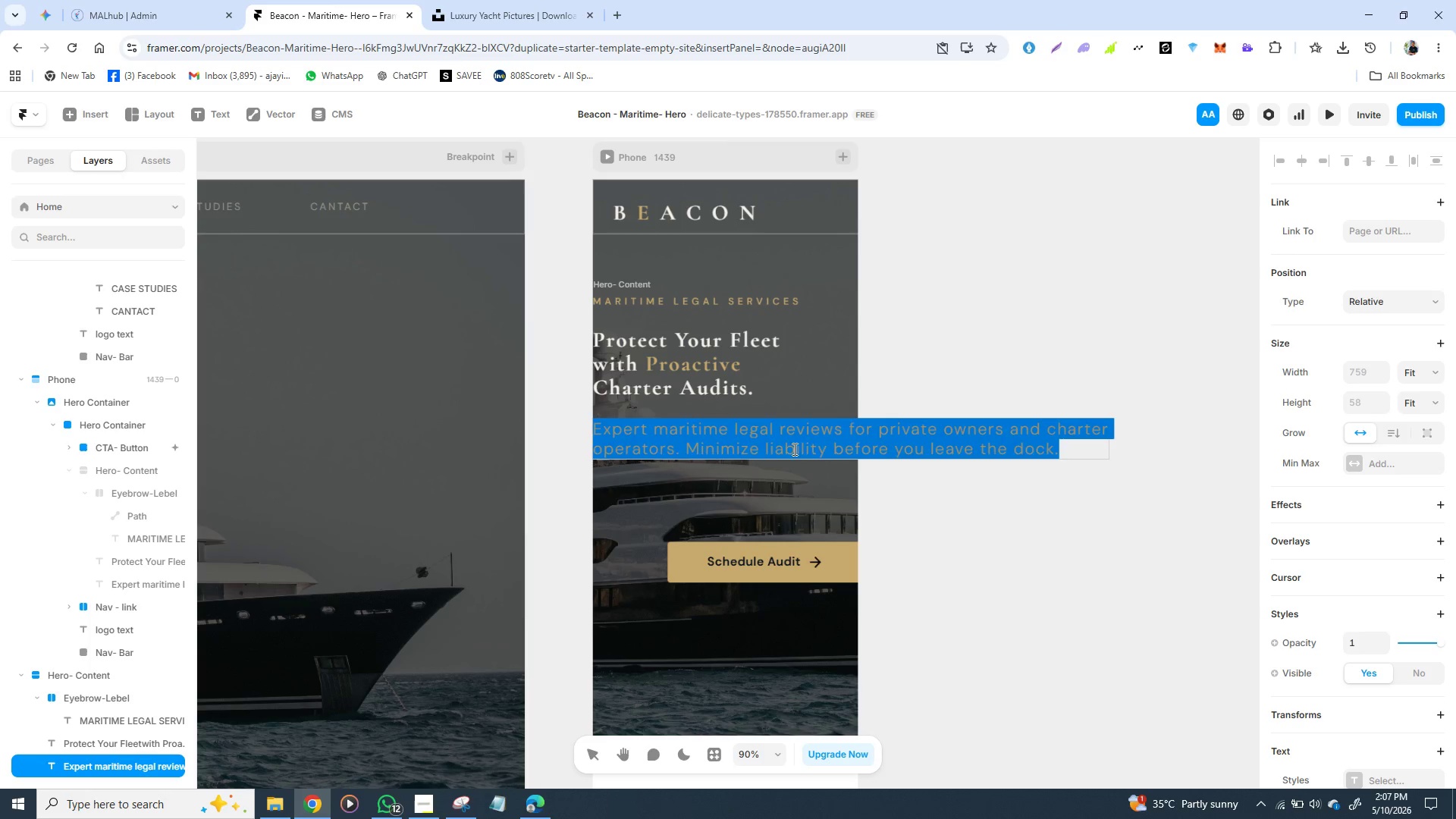 
double_click([793, 450])
 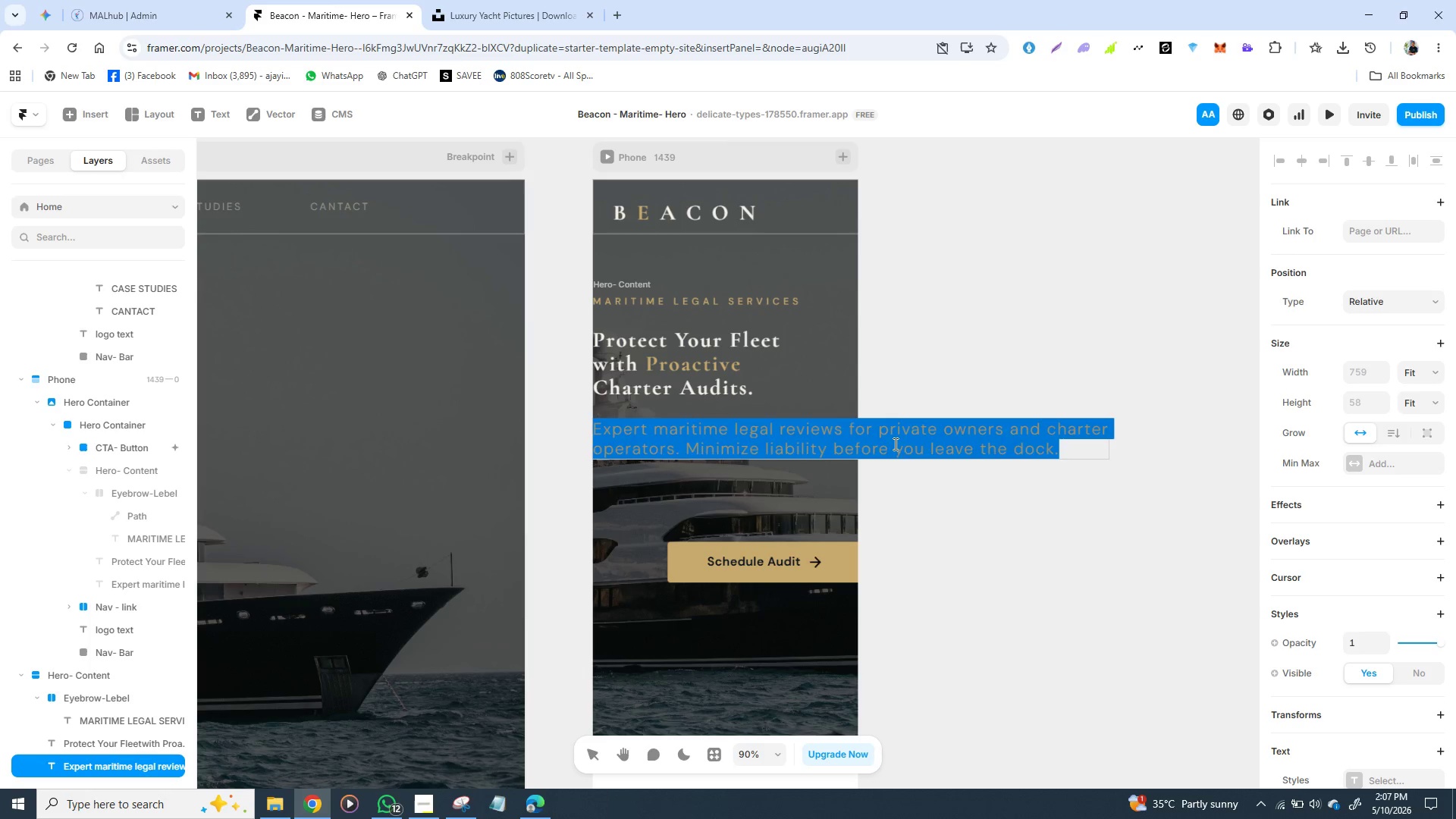 
key(Shift+ShiftLeft)
 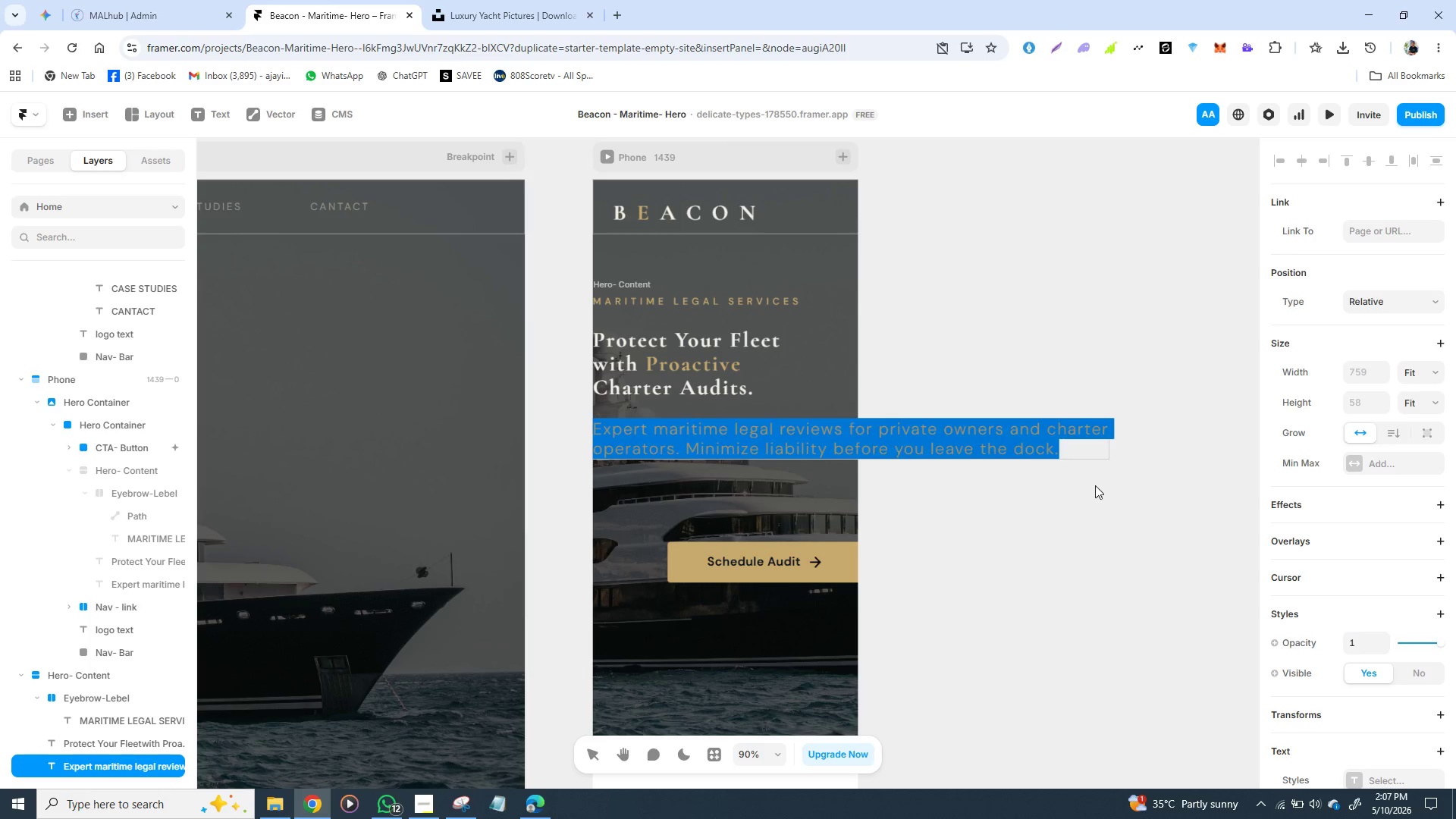 
key(Shift+ShiftLeft)
 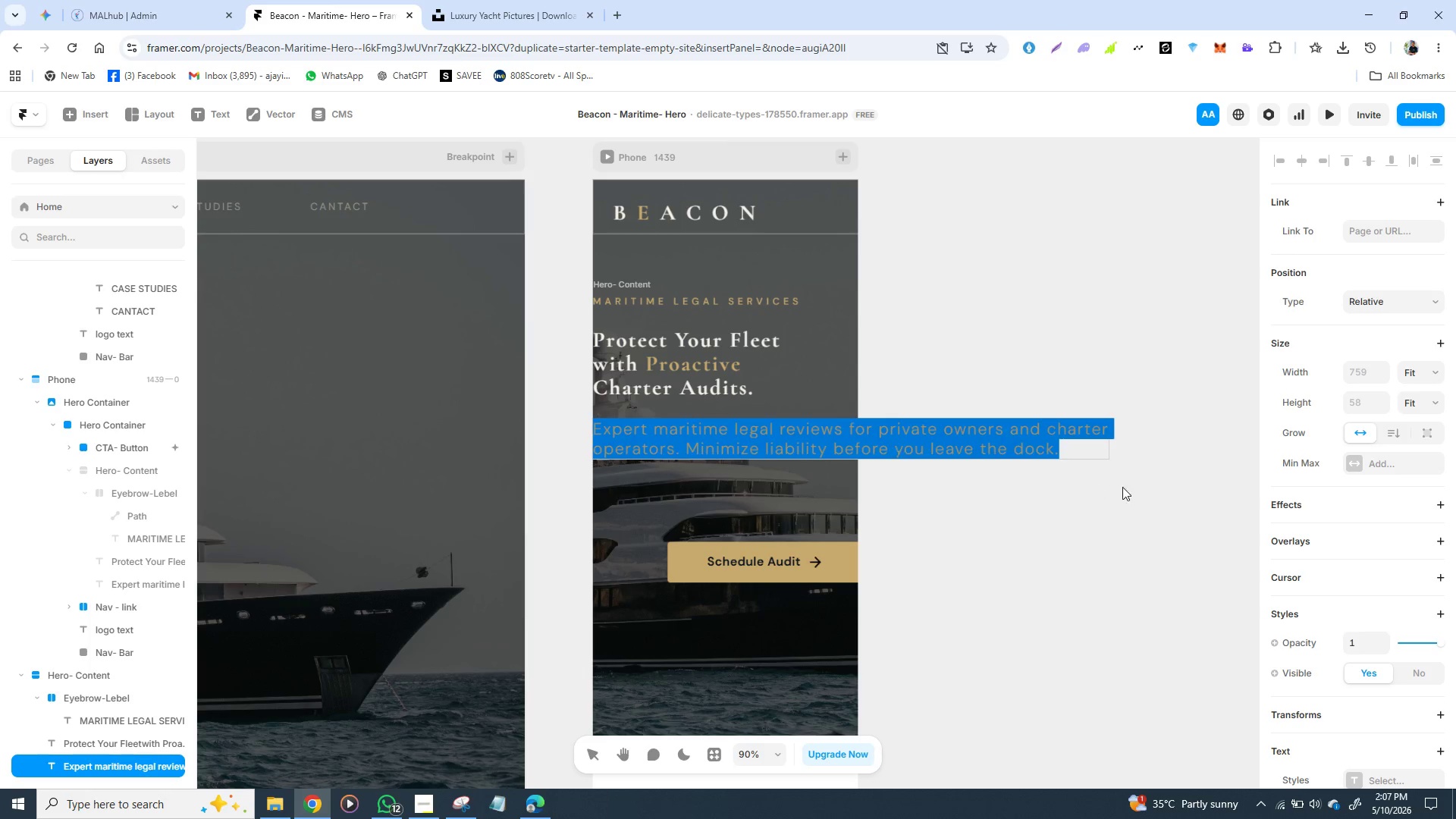 
key(Shift+ShiftLeft)
 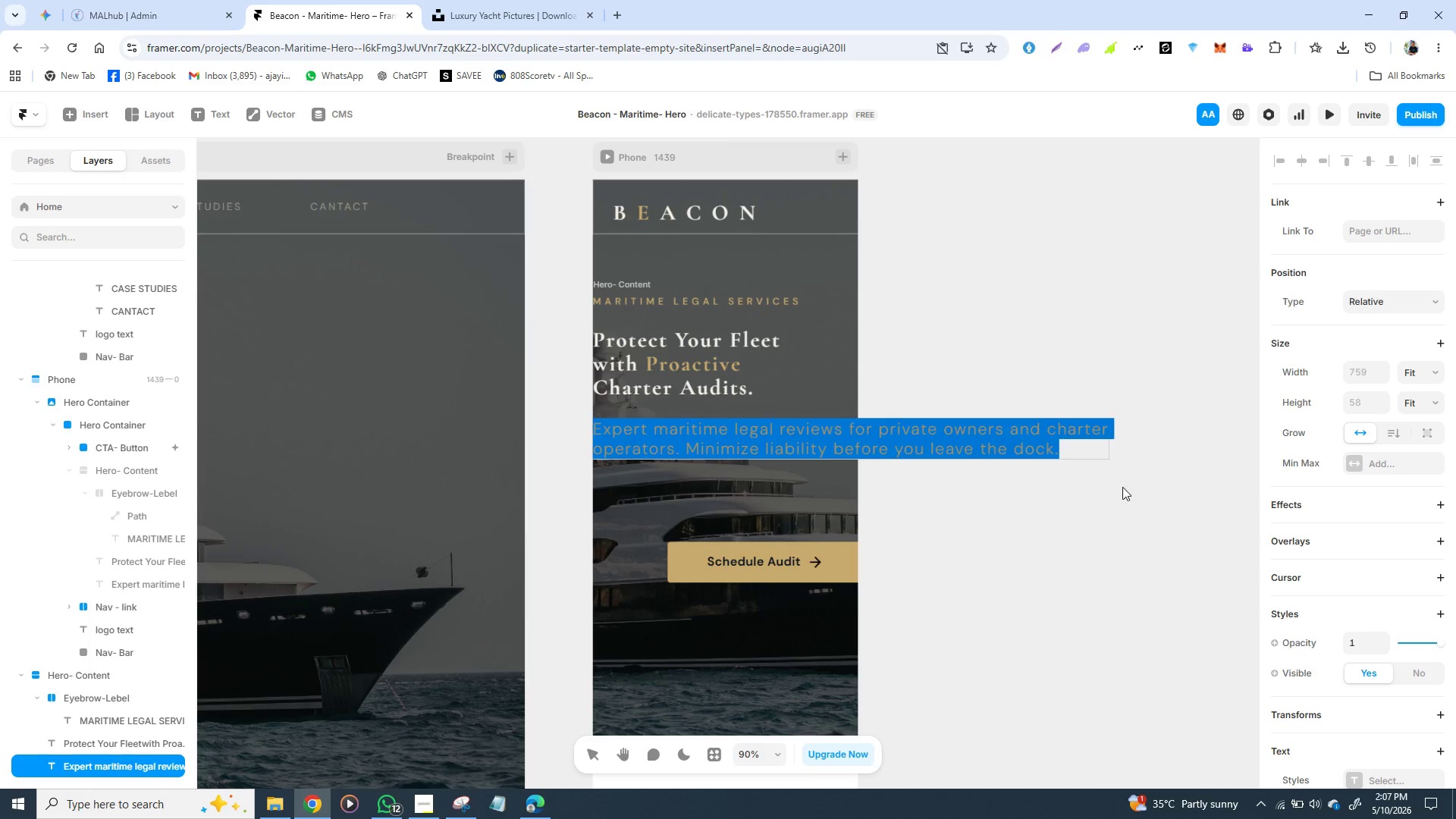 
key(Shift+ShiftLeft)
 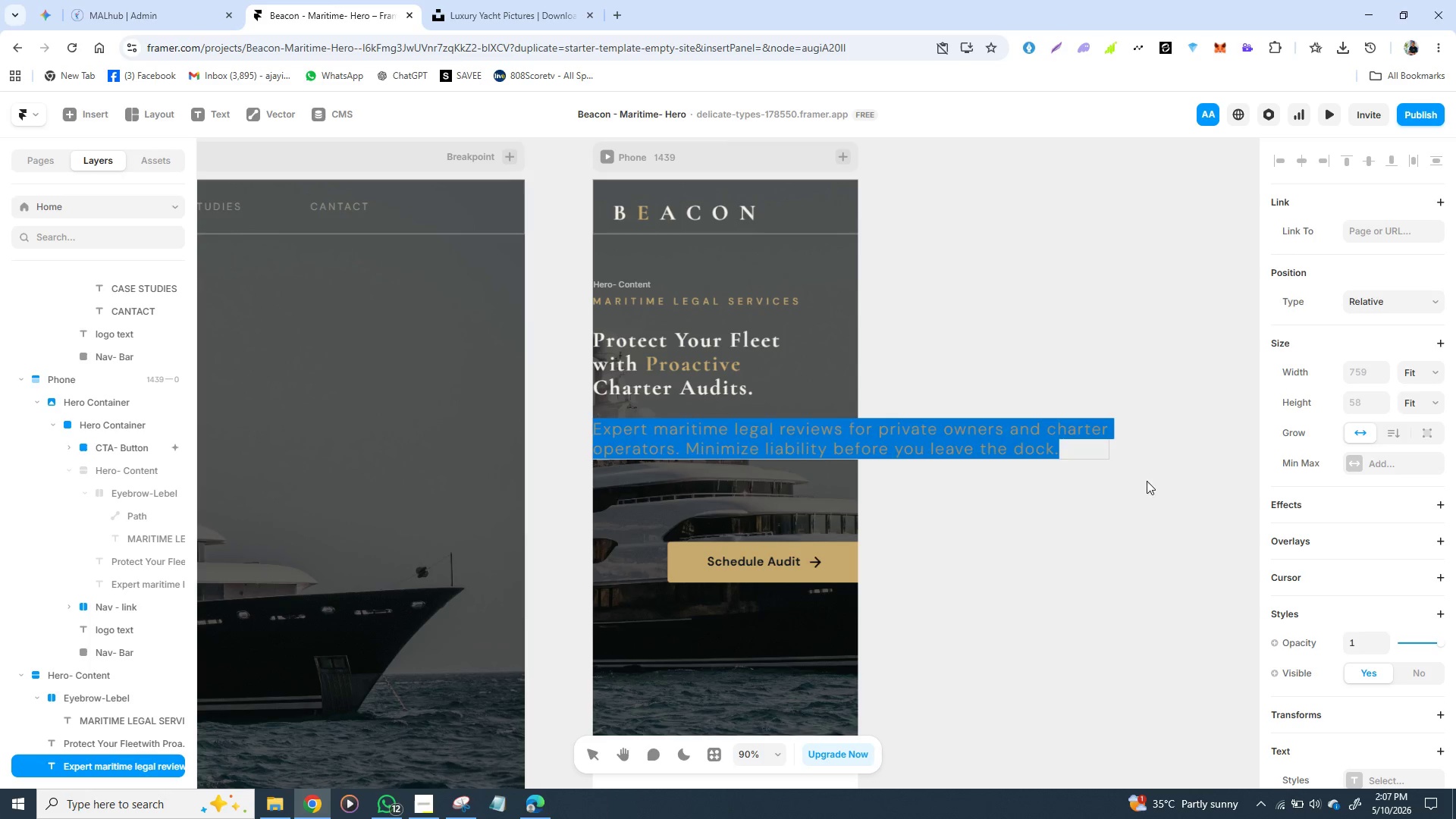 
key(Shift+ShiftLeft)
 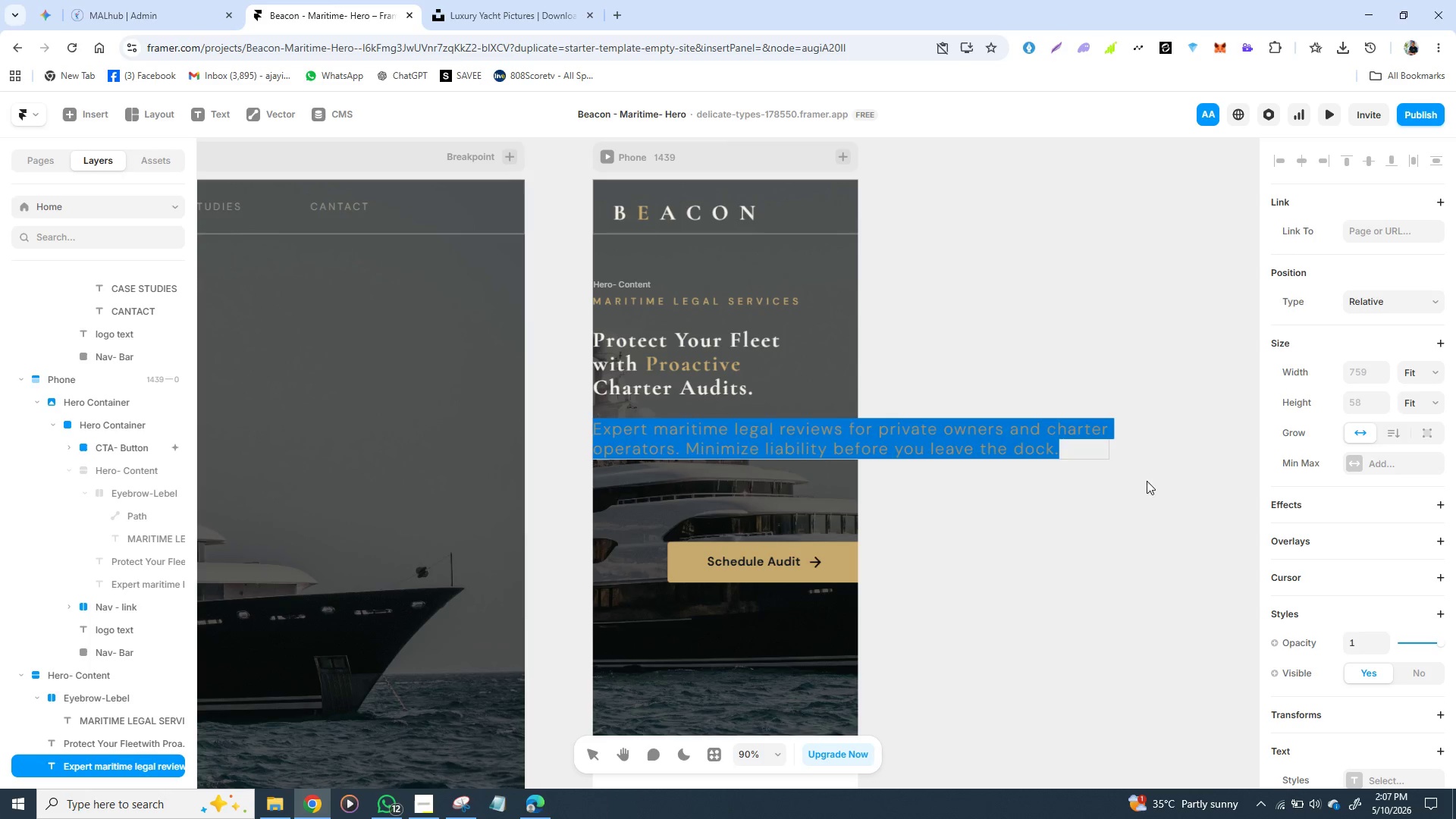 
key(Shift+ShiftLeft)
 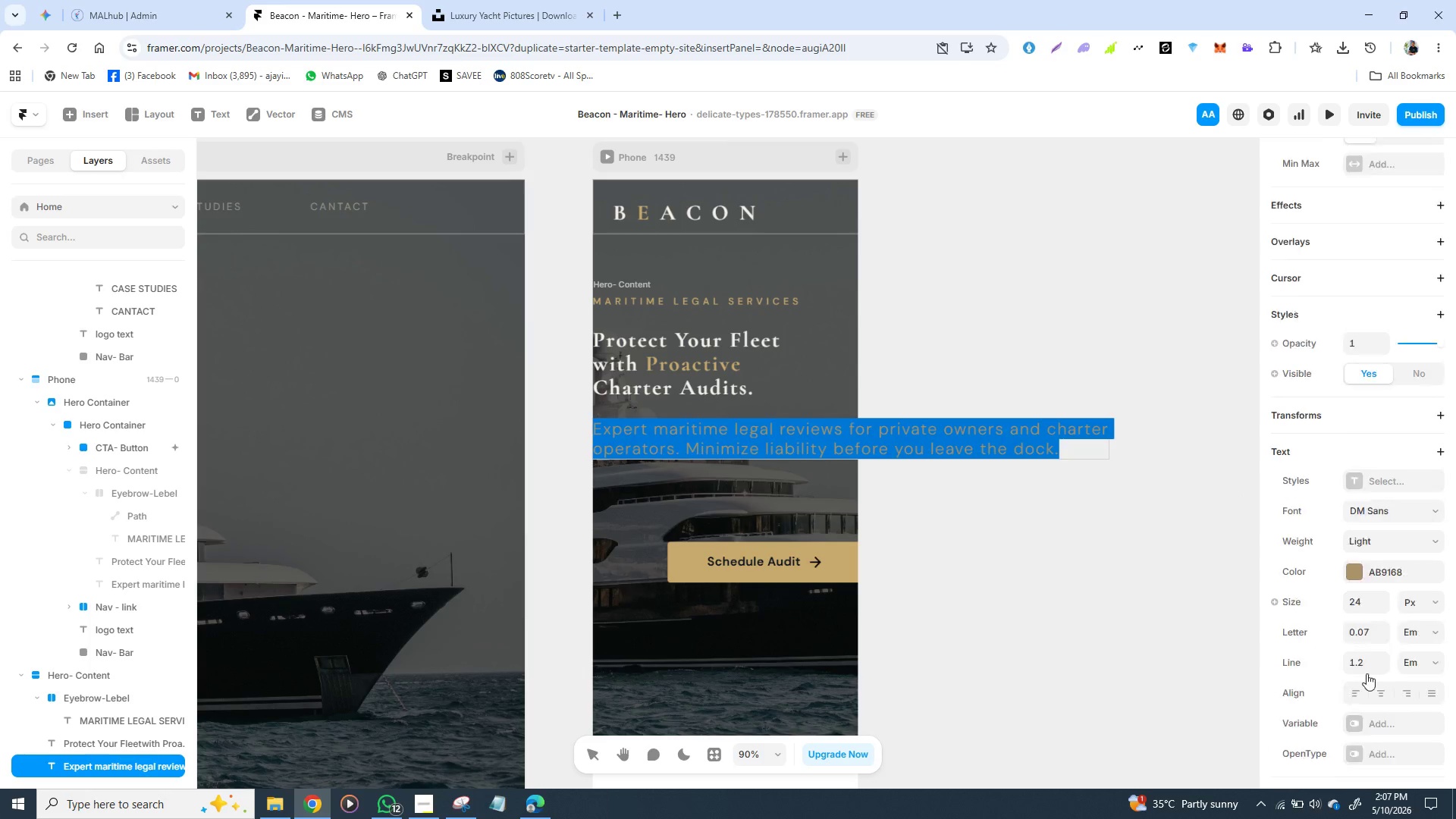 
scroll: coordinate [1375, 691], scroll_direction: down, amount: 1.0
 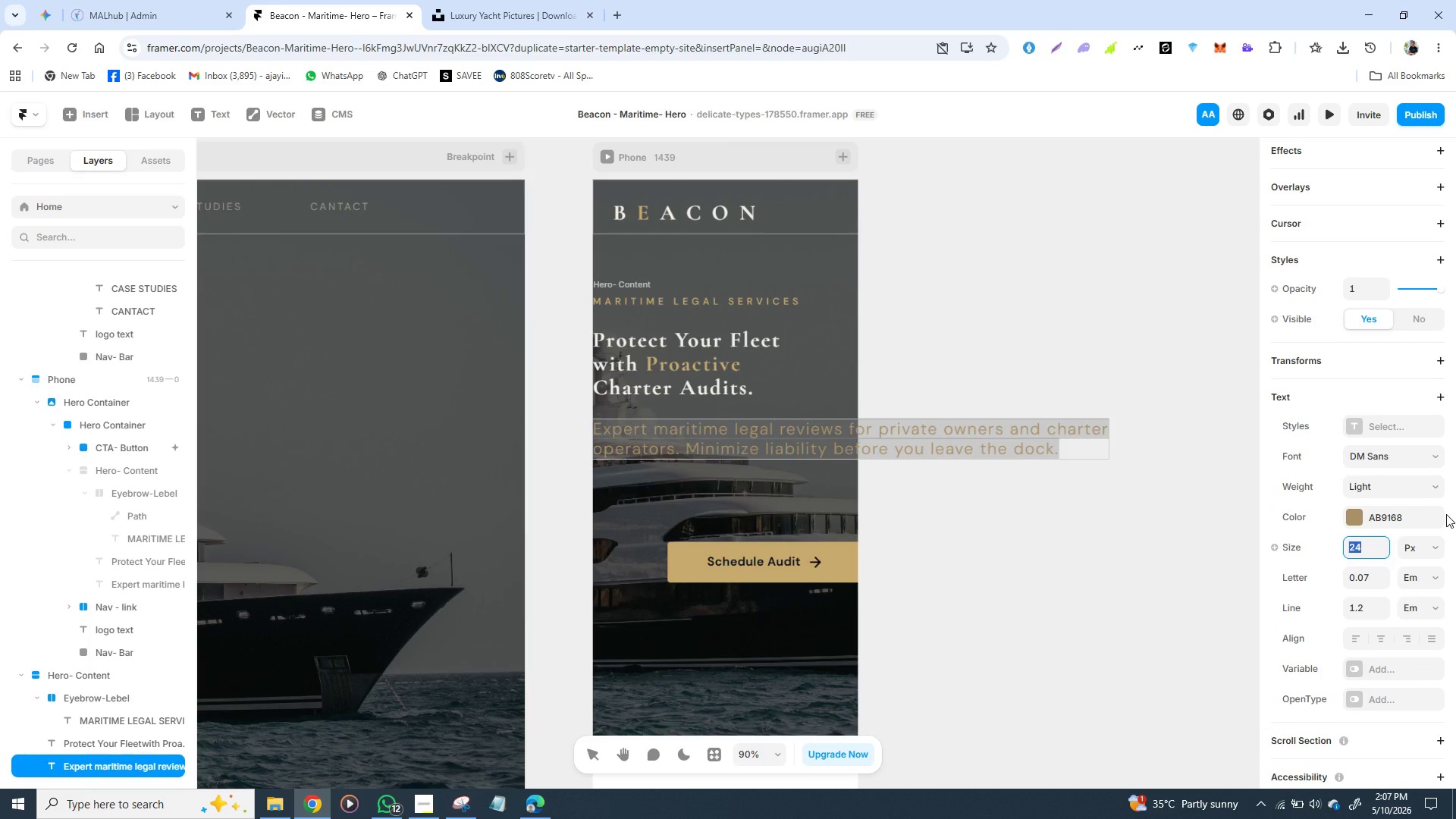 
type(10)
 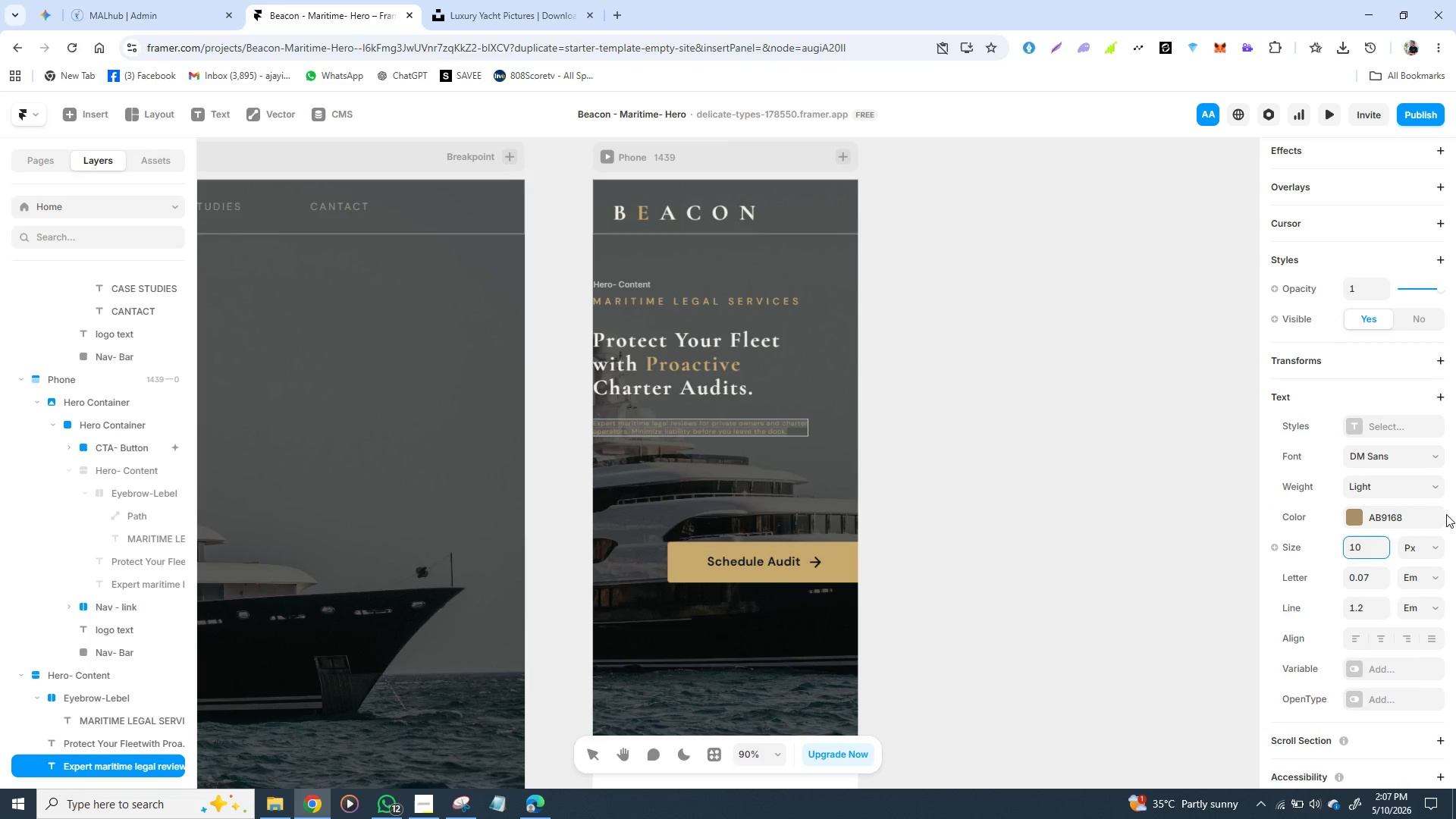 
key(Enter)
 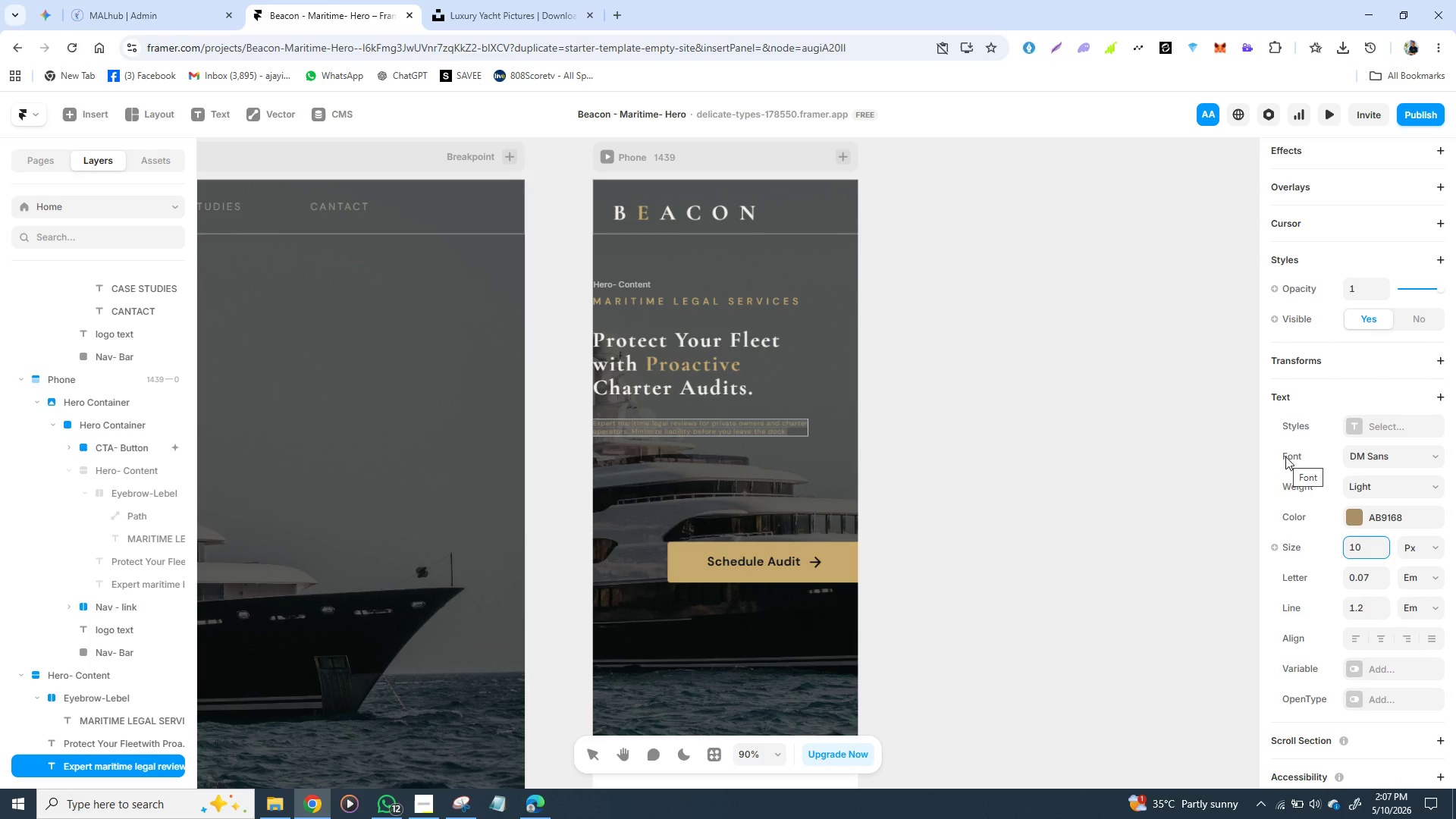 
wait(10.98)
 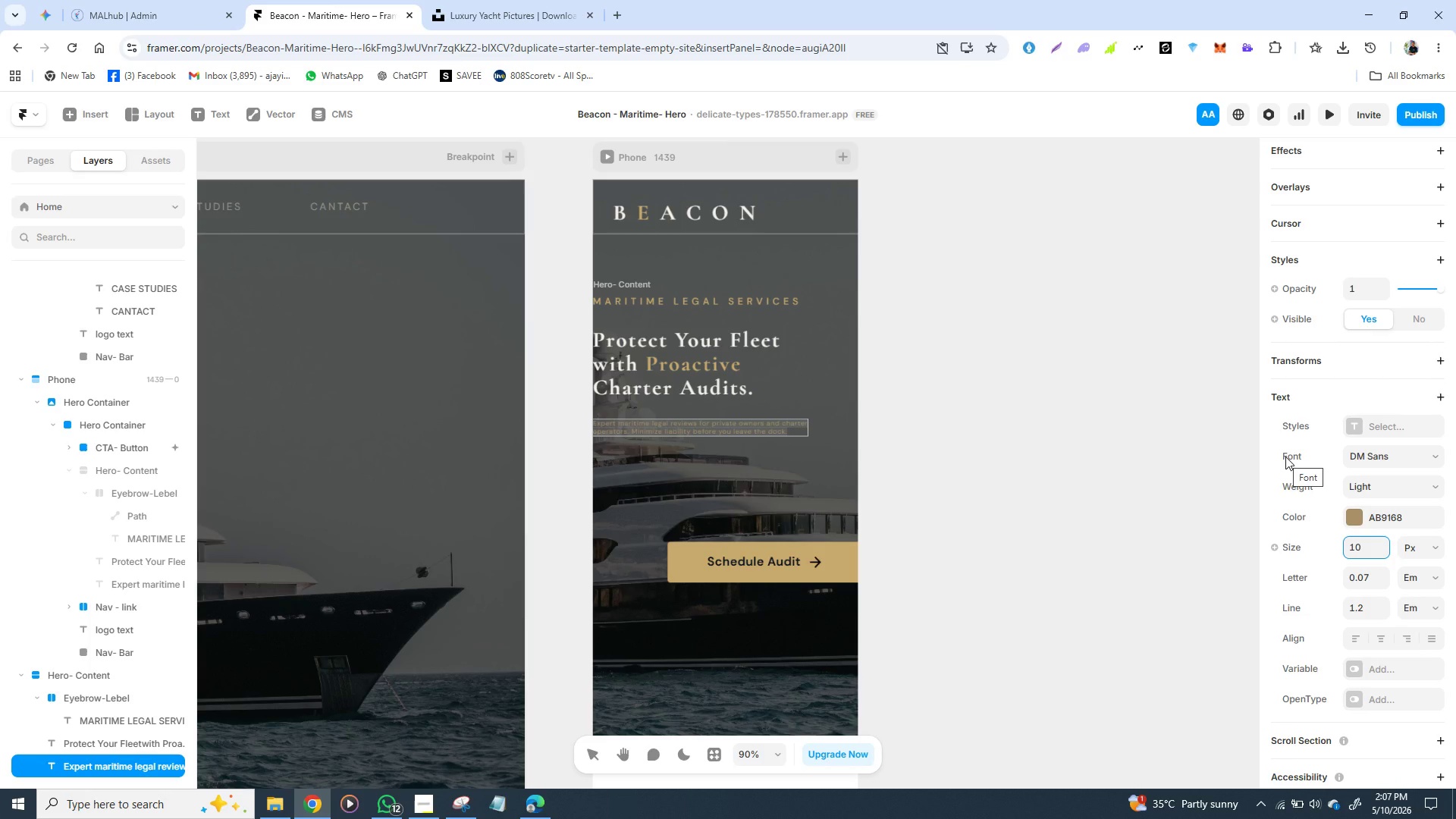 
double_click([1360, 546])
 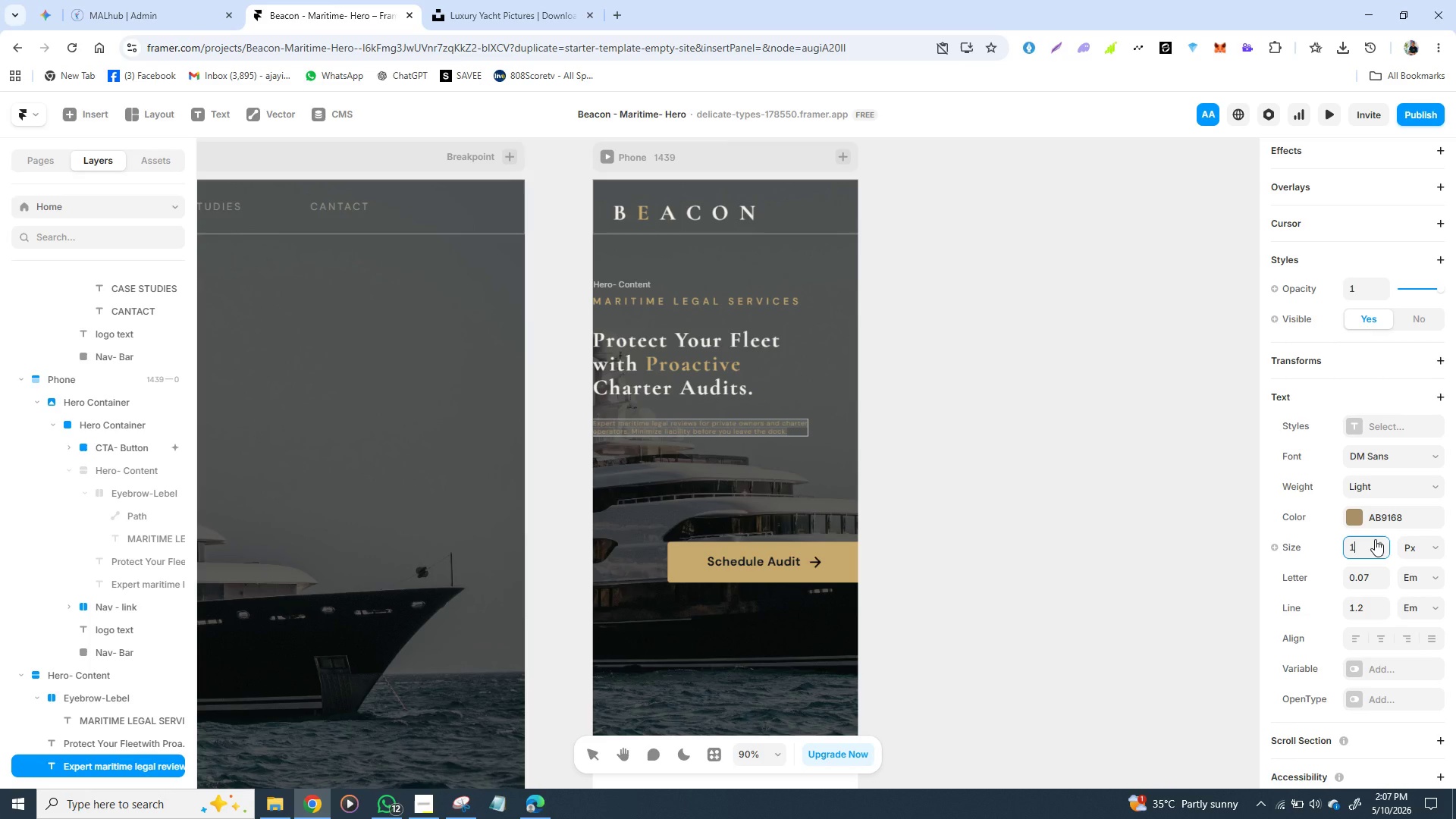 
type(14)
 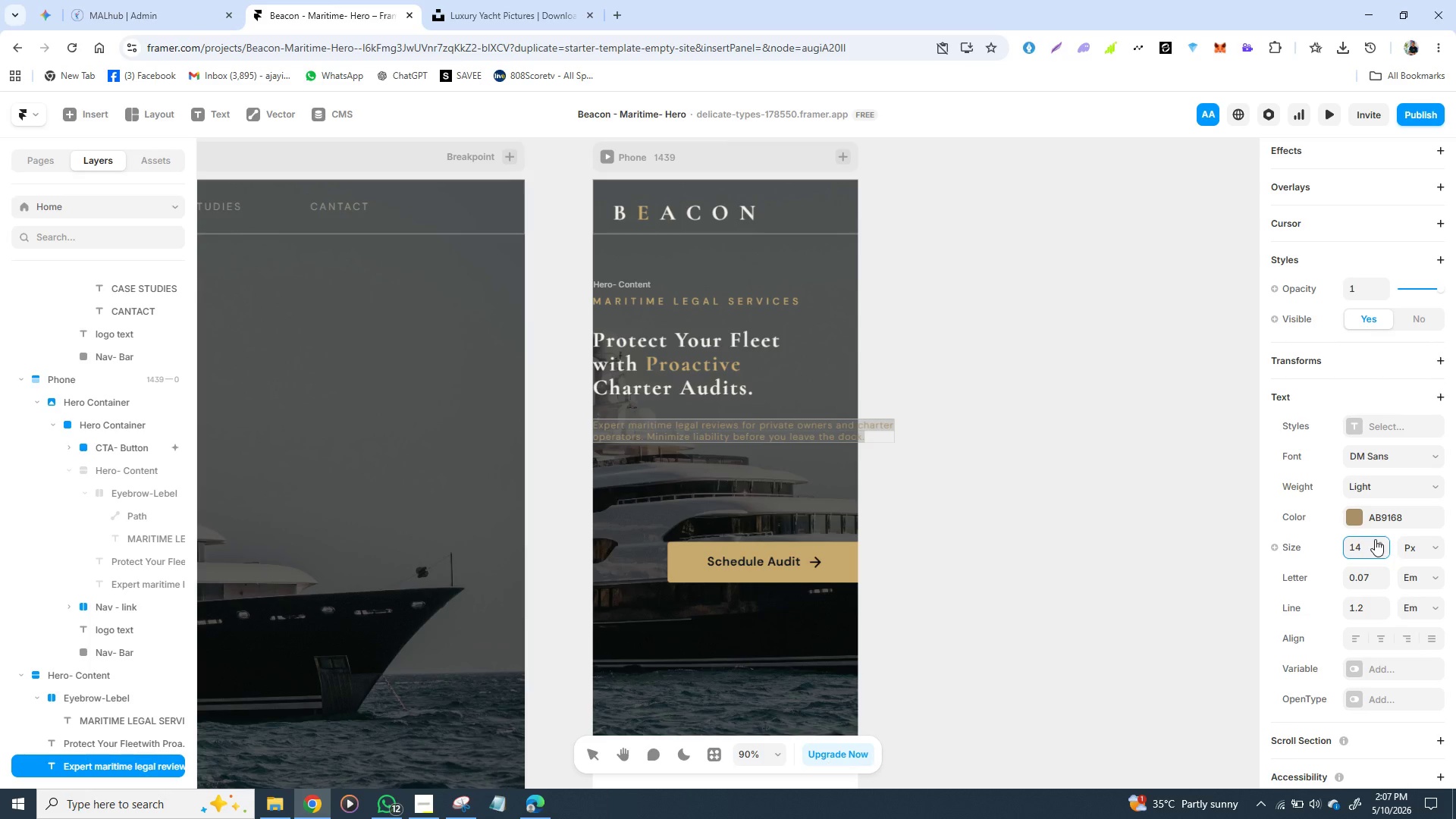 
key(Enter)
 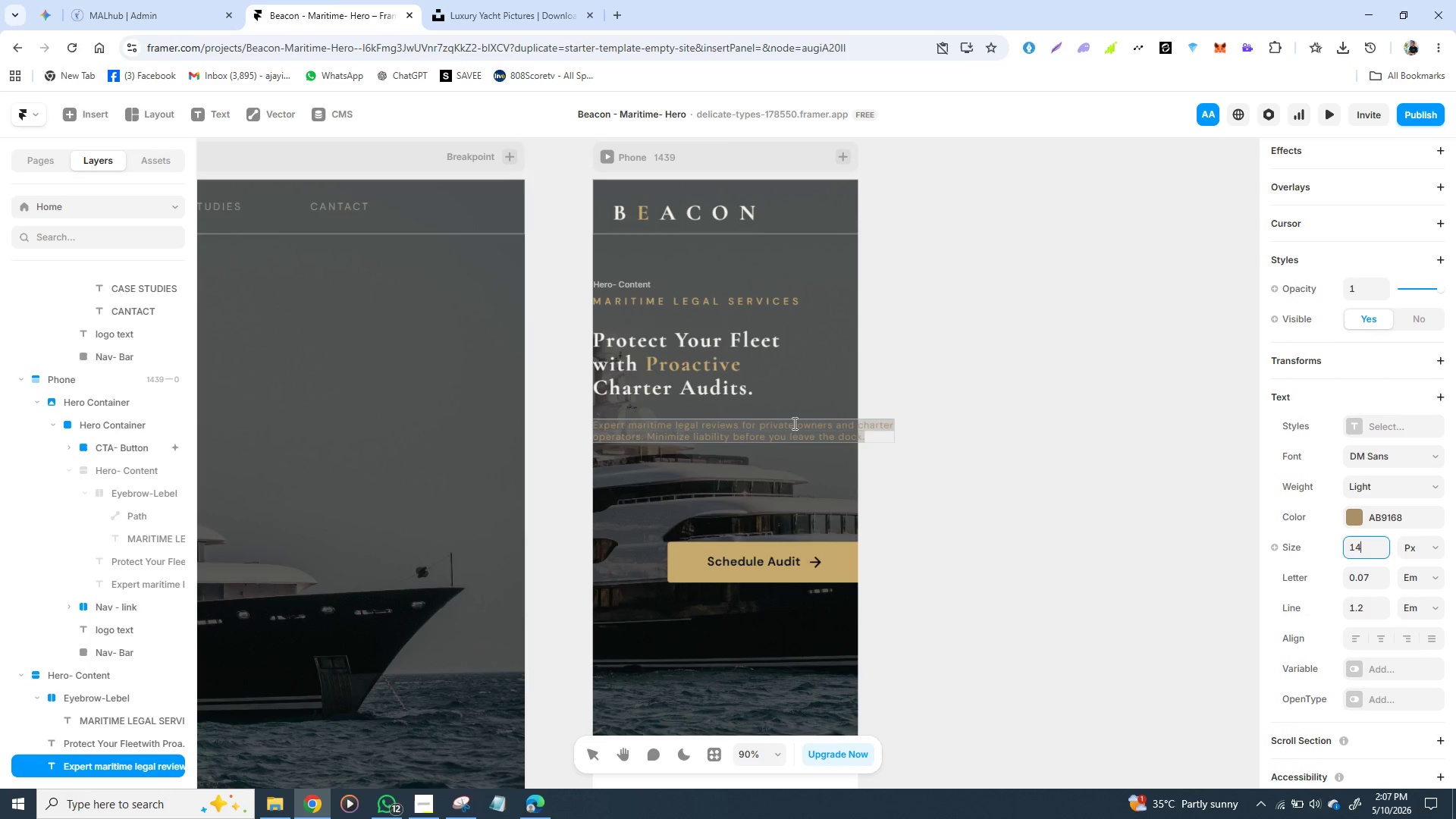 
wait(7.14)
 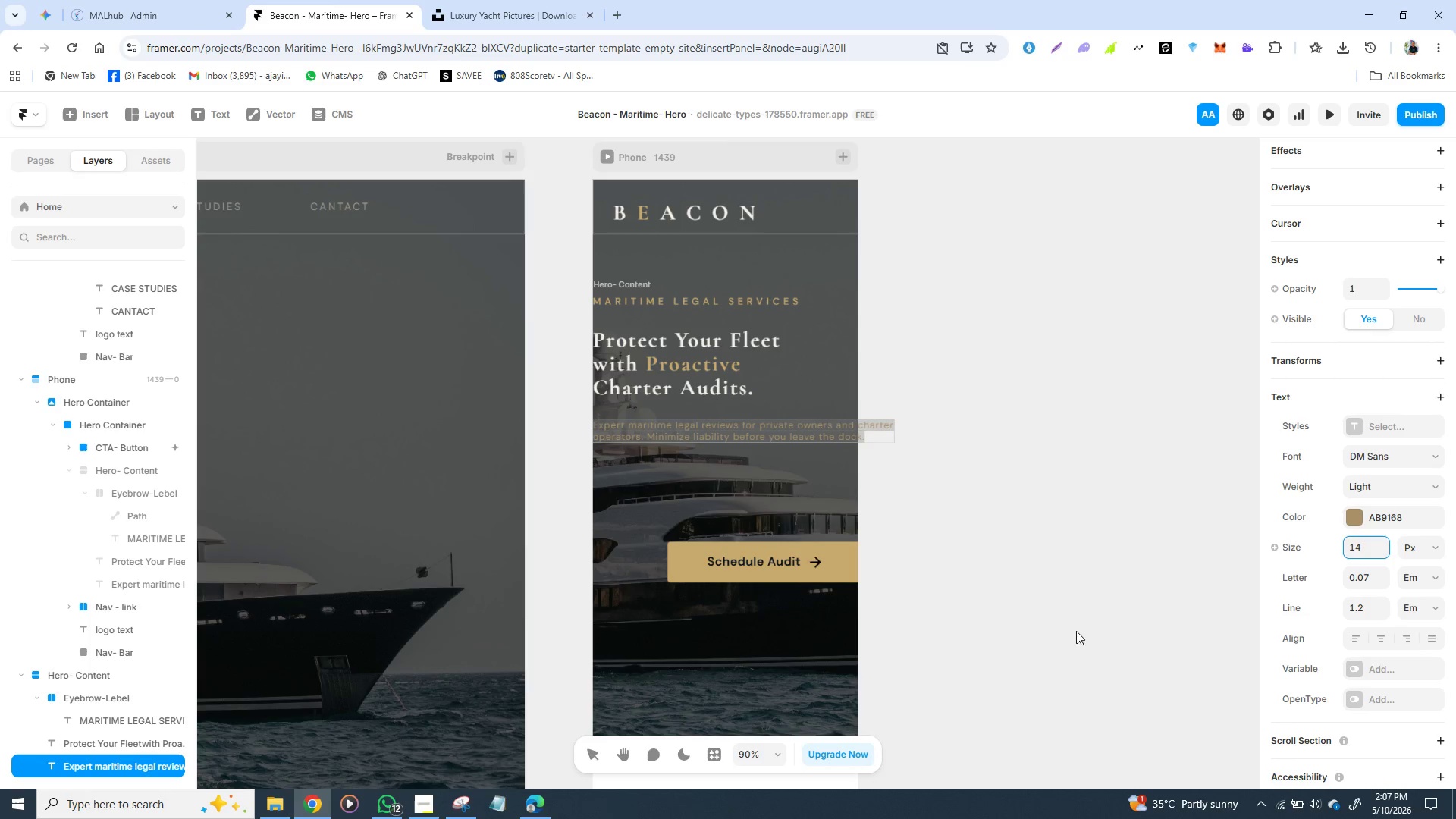 
left_click([793, 423])
 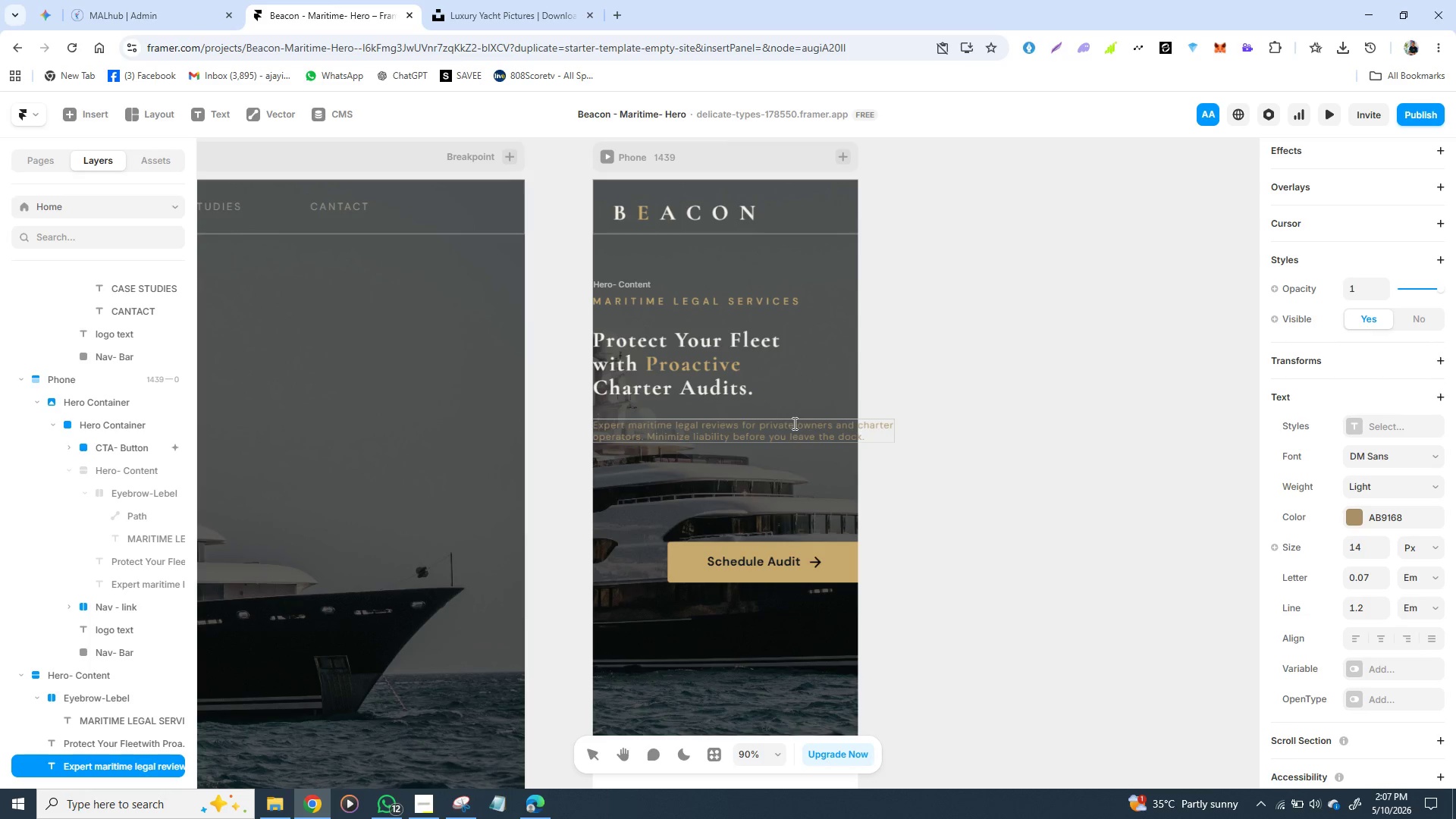 
left_click([793, 423])
 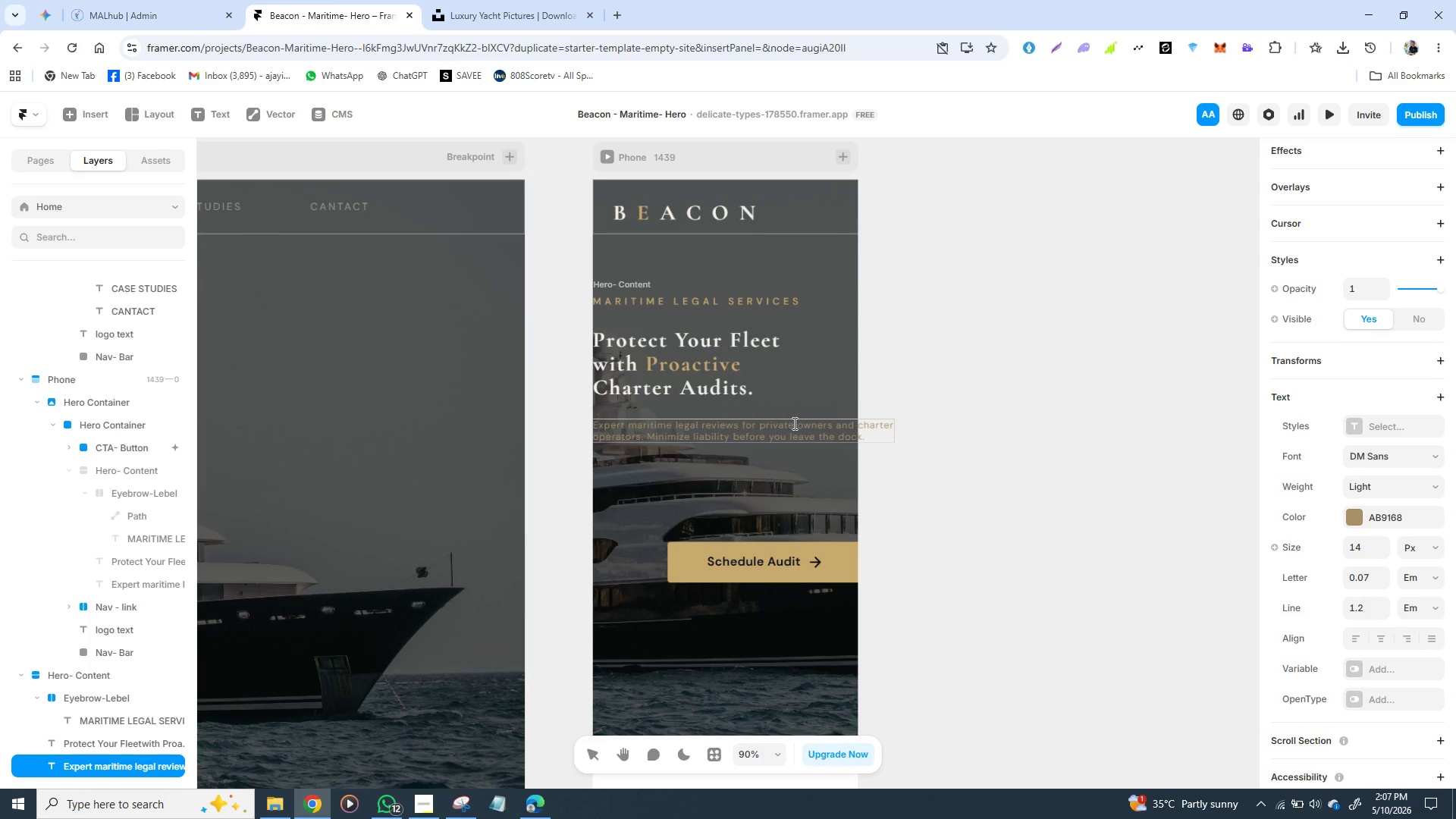 
left_click([793, 423])
 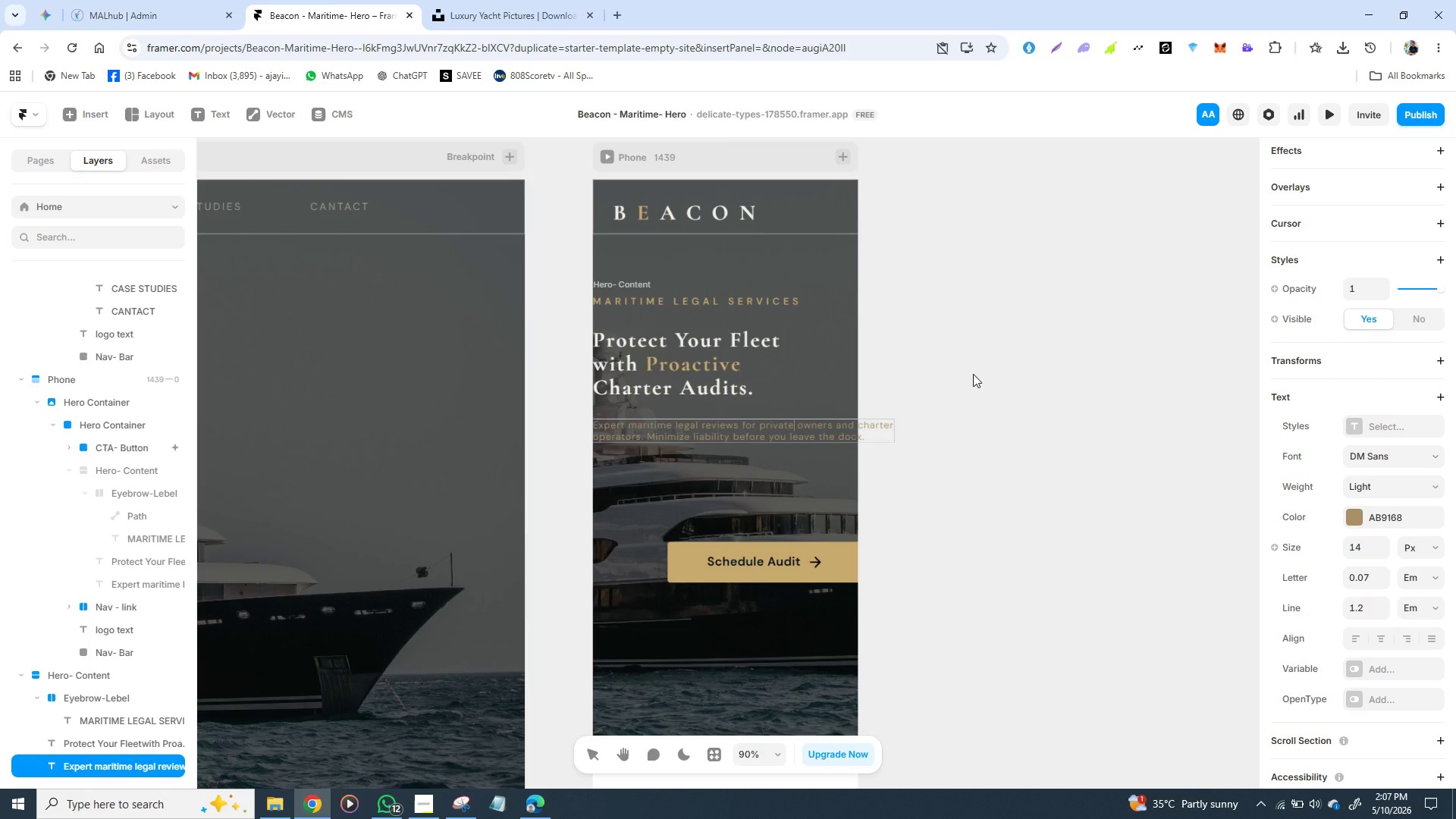 
key(Enter)
 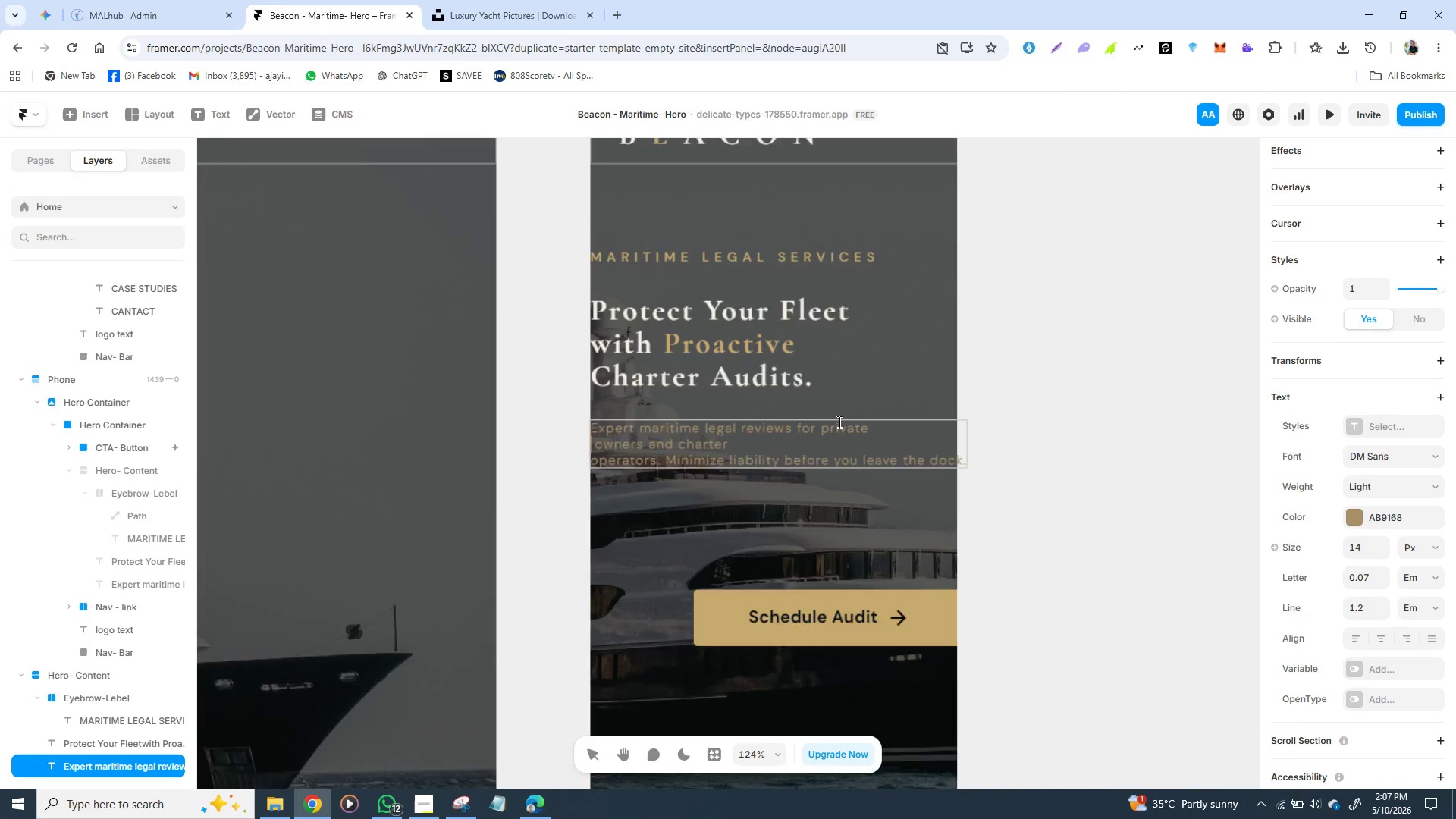 
wait(8.06)
 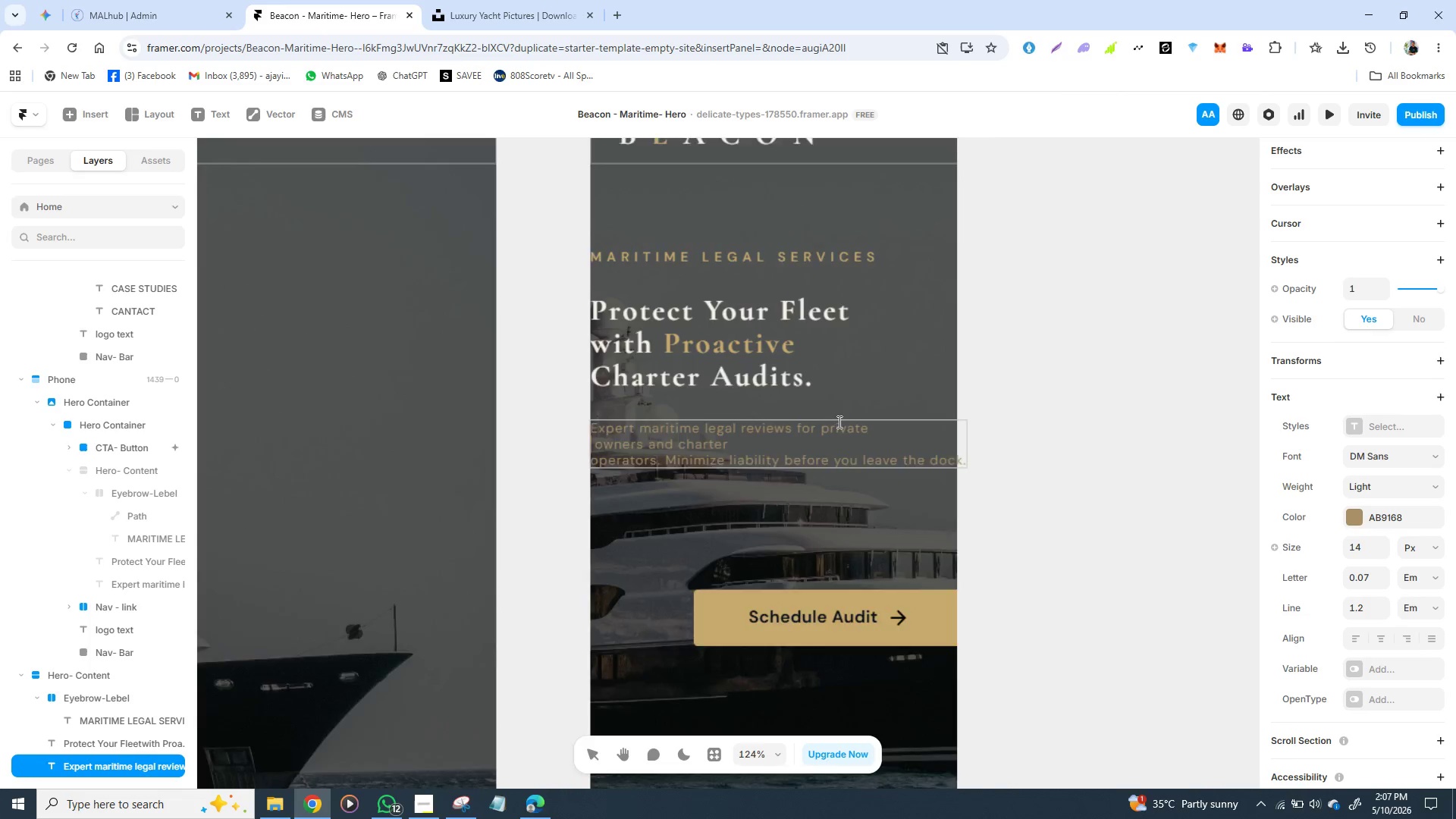 
left_click([680, 451])
 